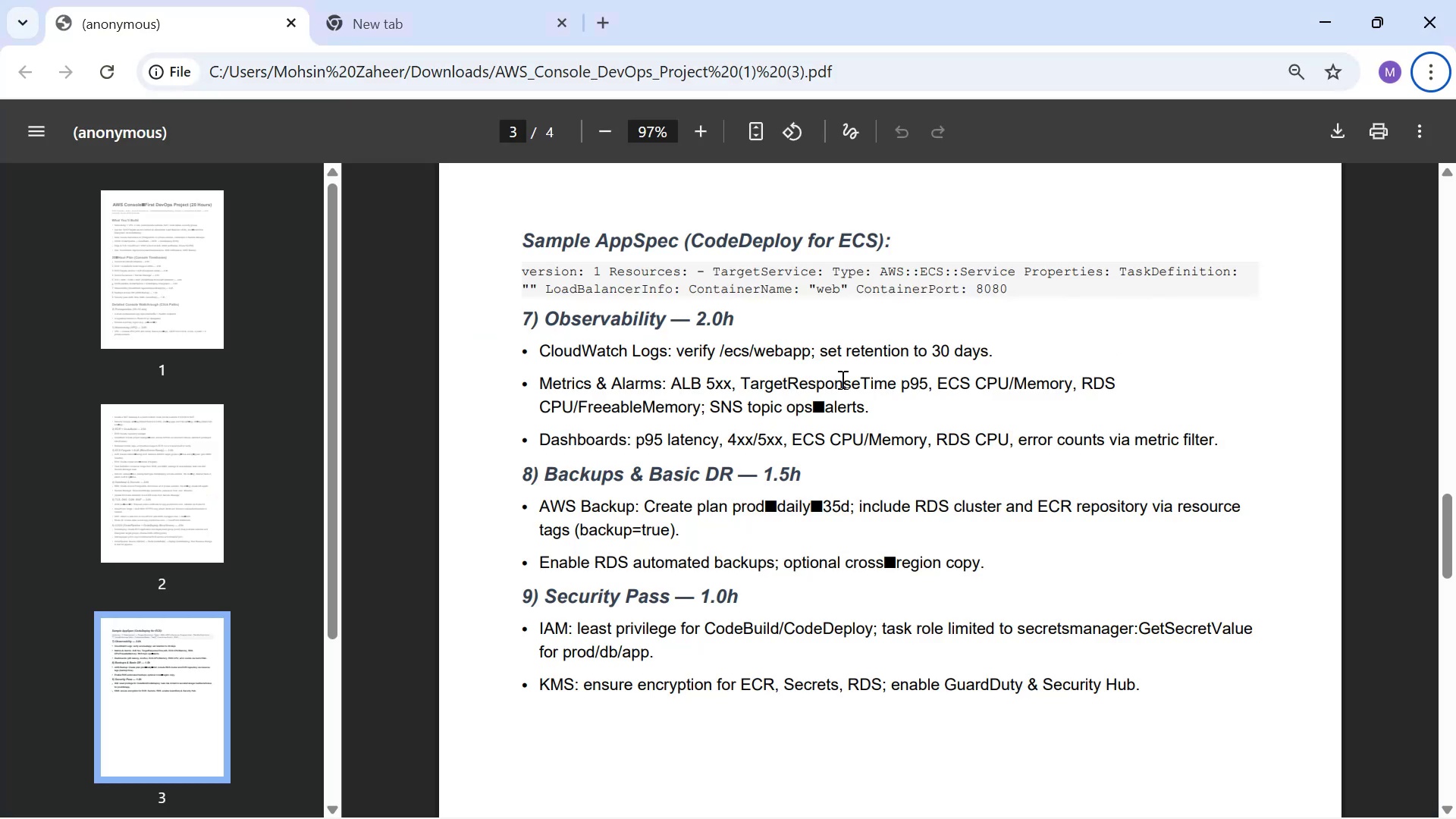 
scroll: coordinate [857, 447], scroll_direction: up, amount: 3.0
 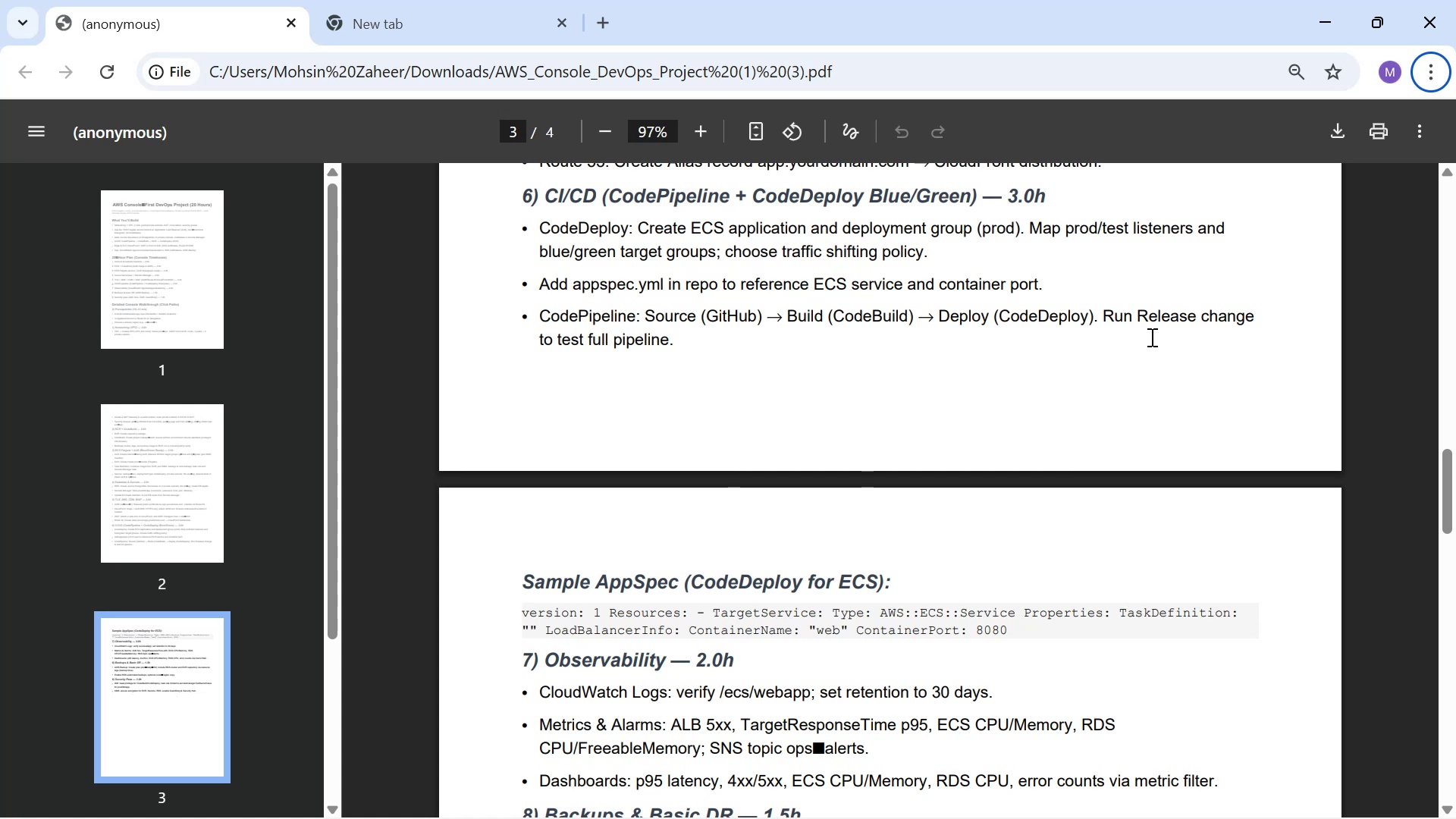 
key(Alt+Tab)
 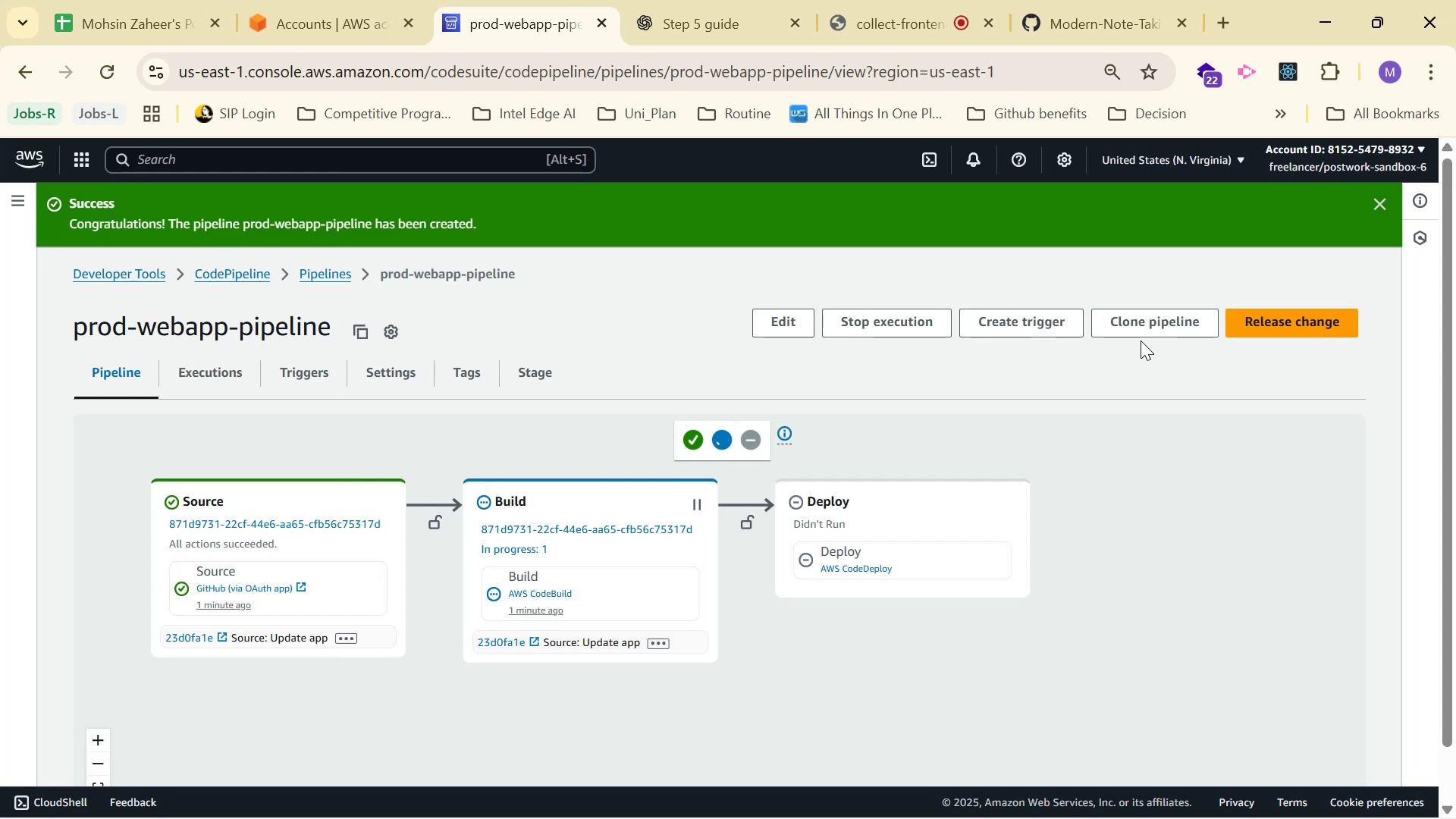 
wait(13.18)
 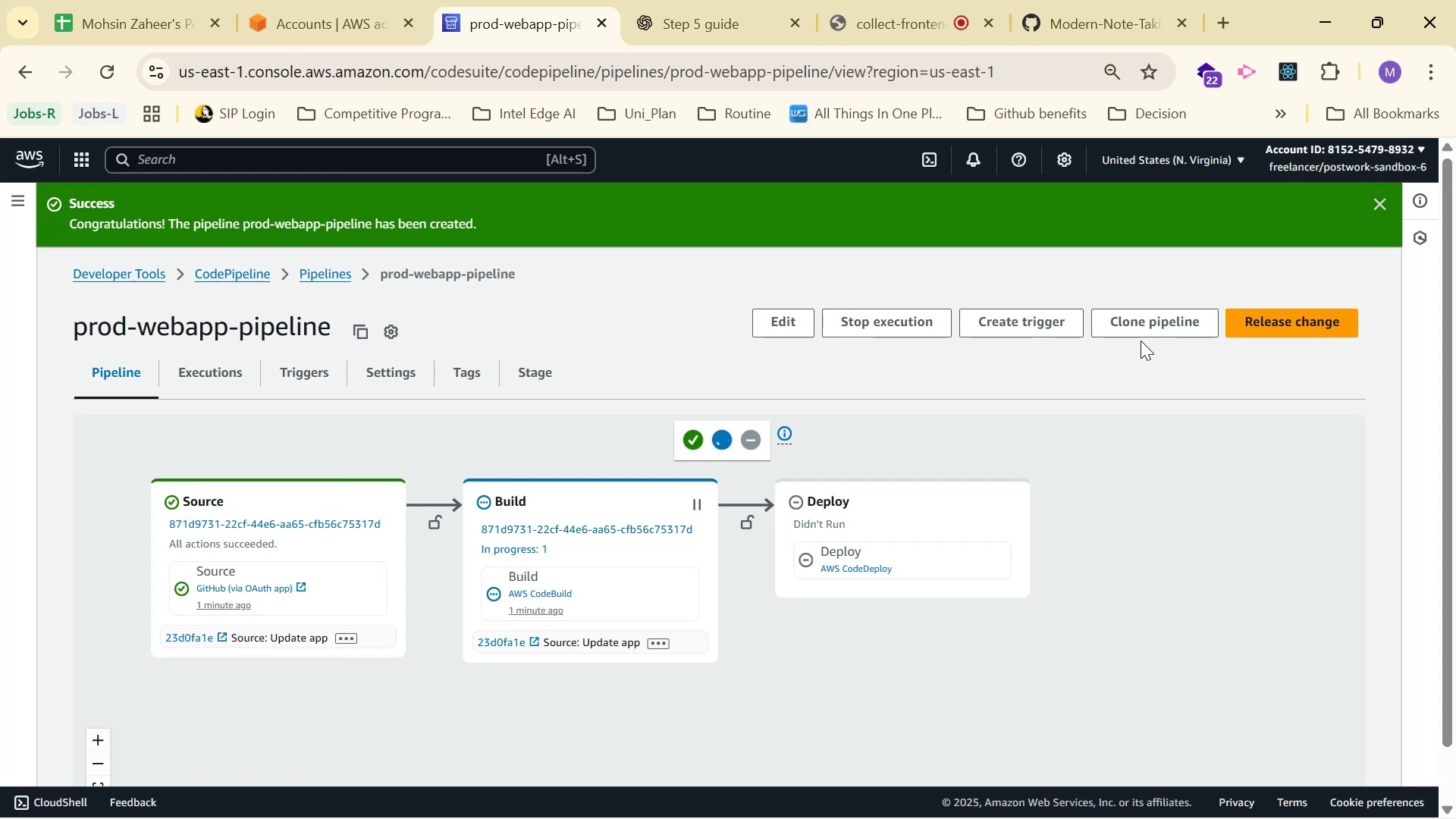 
left_click([789, 434])
 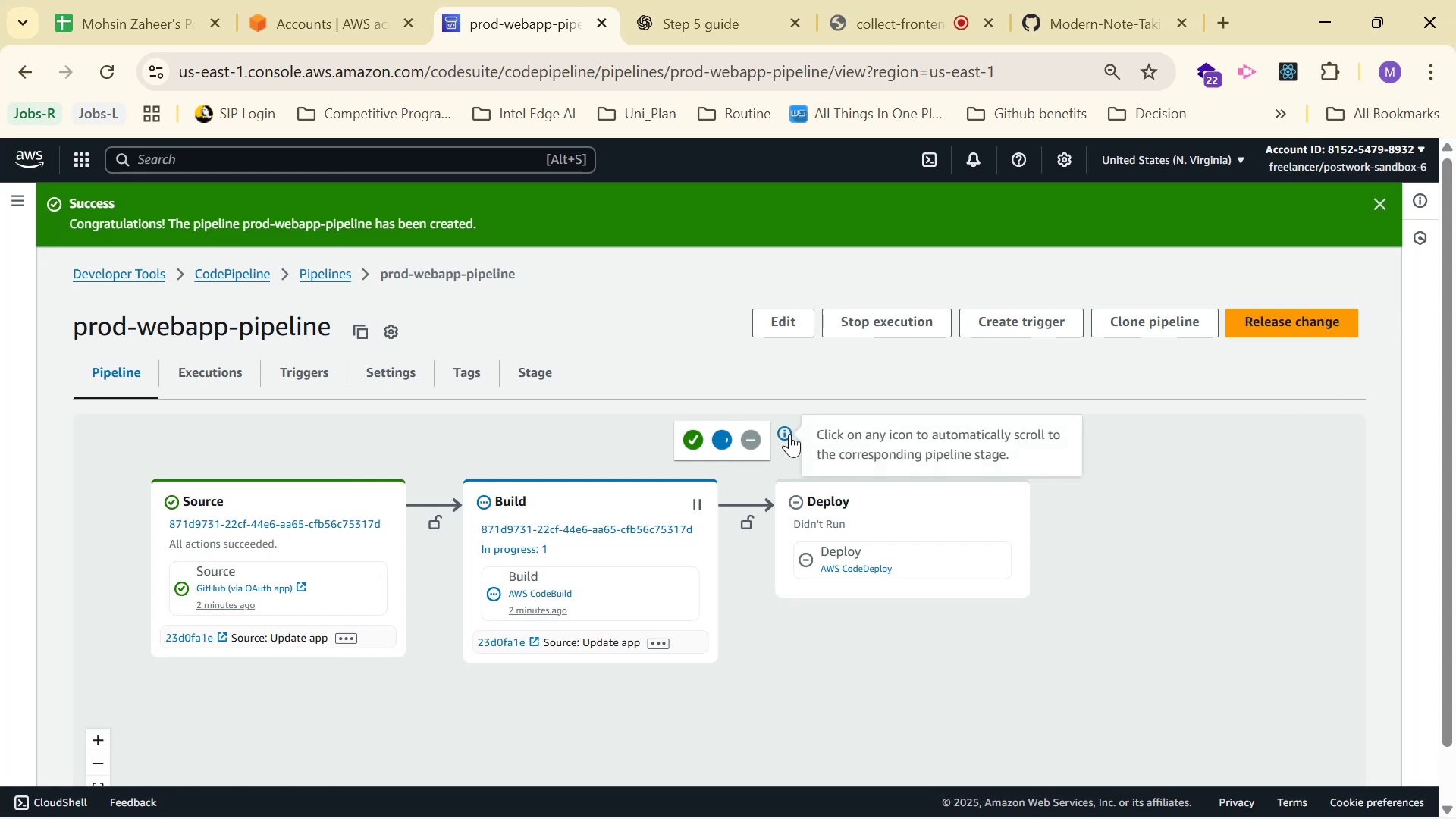 
left_click([723, 442])
 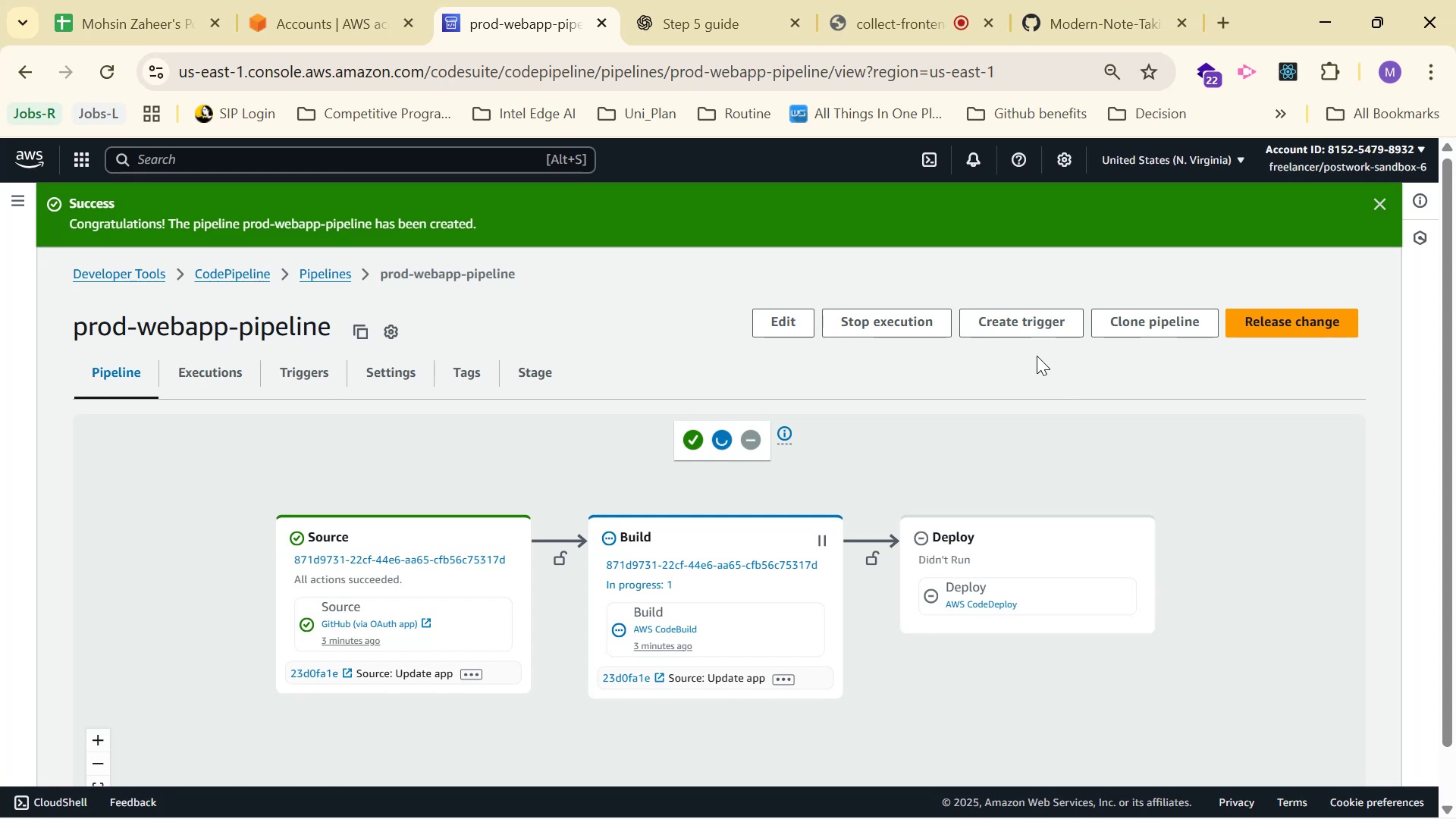 
wait(74.34)
 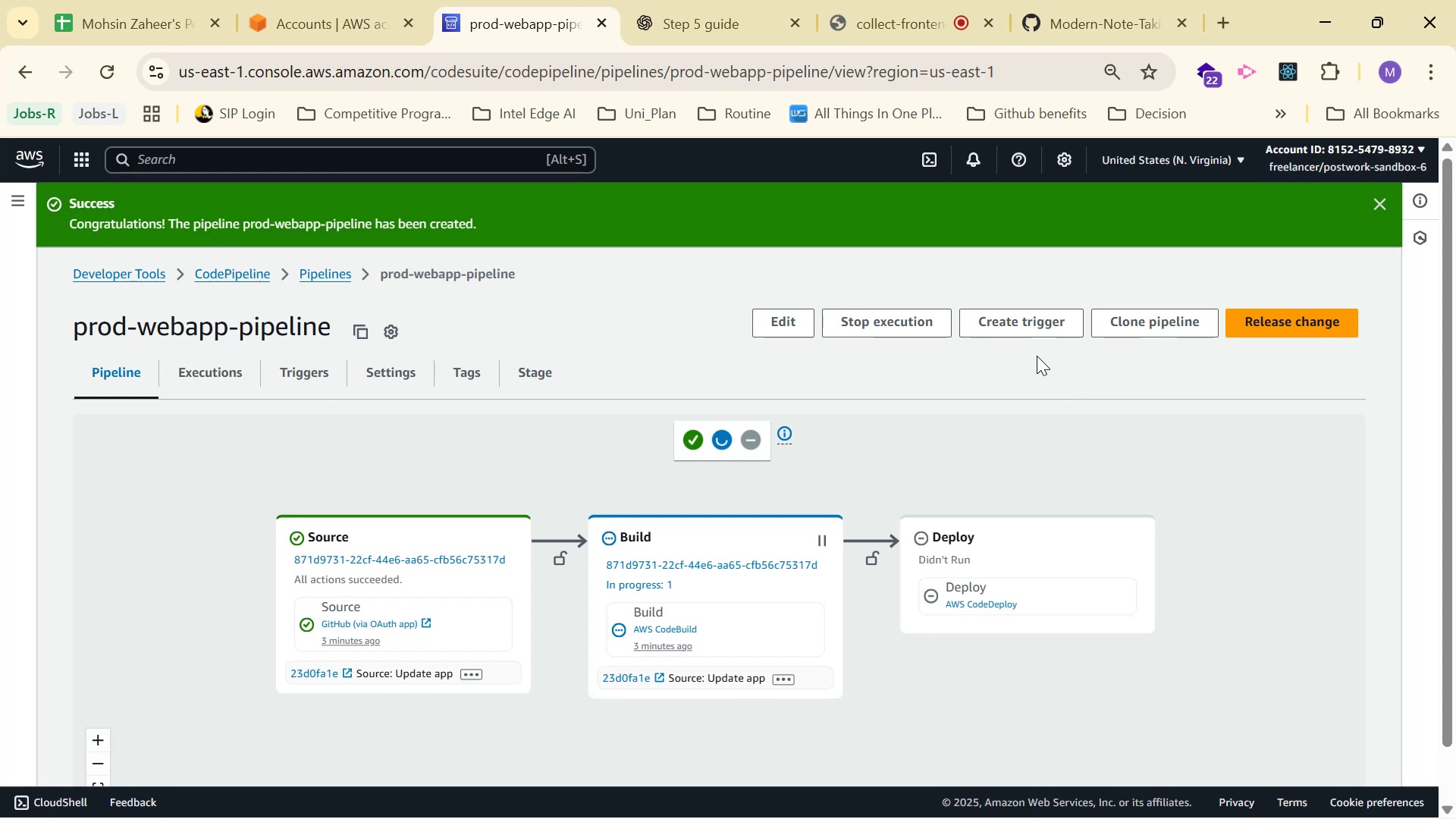 
scroll: coordinate [1455, 436], scroll_direction: down, amount: 2.0
 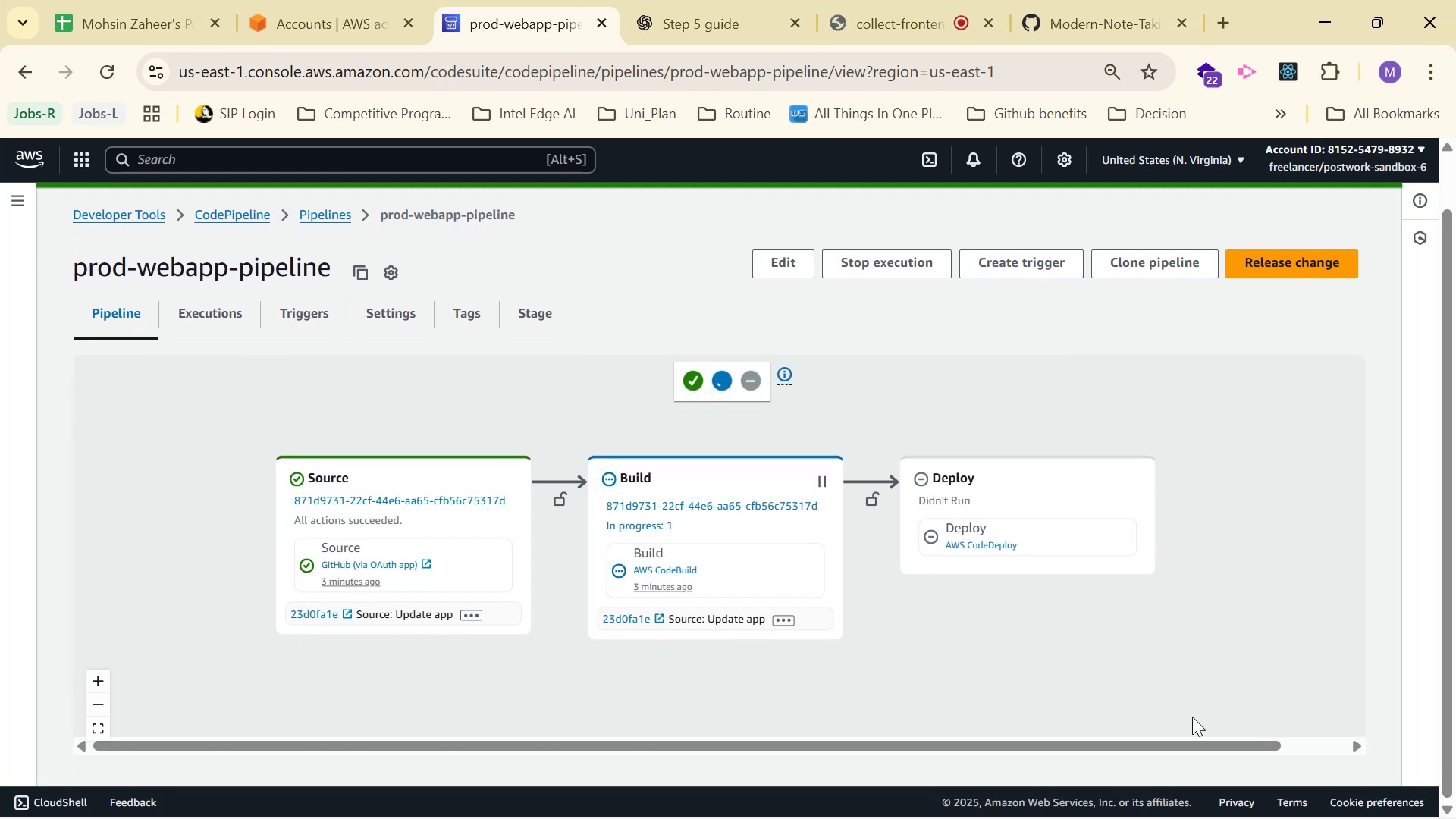 
left_click_drag(start_coordinate=[1168, 737], to_coordinate=[1019, 732])
 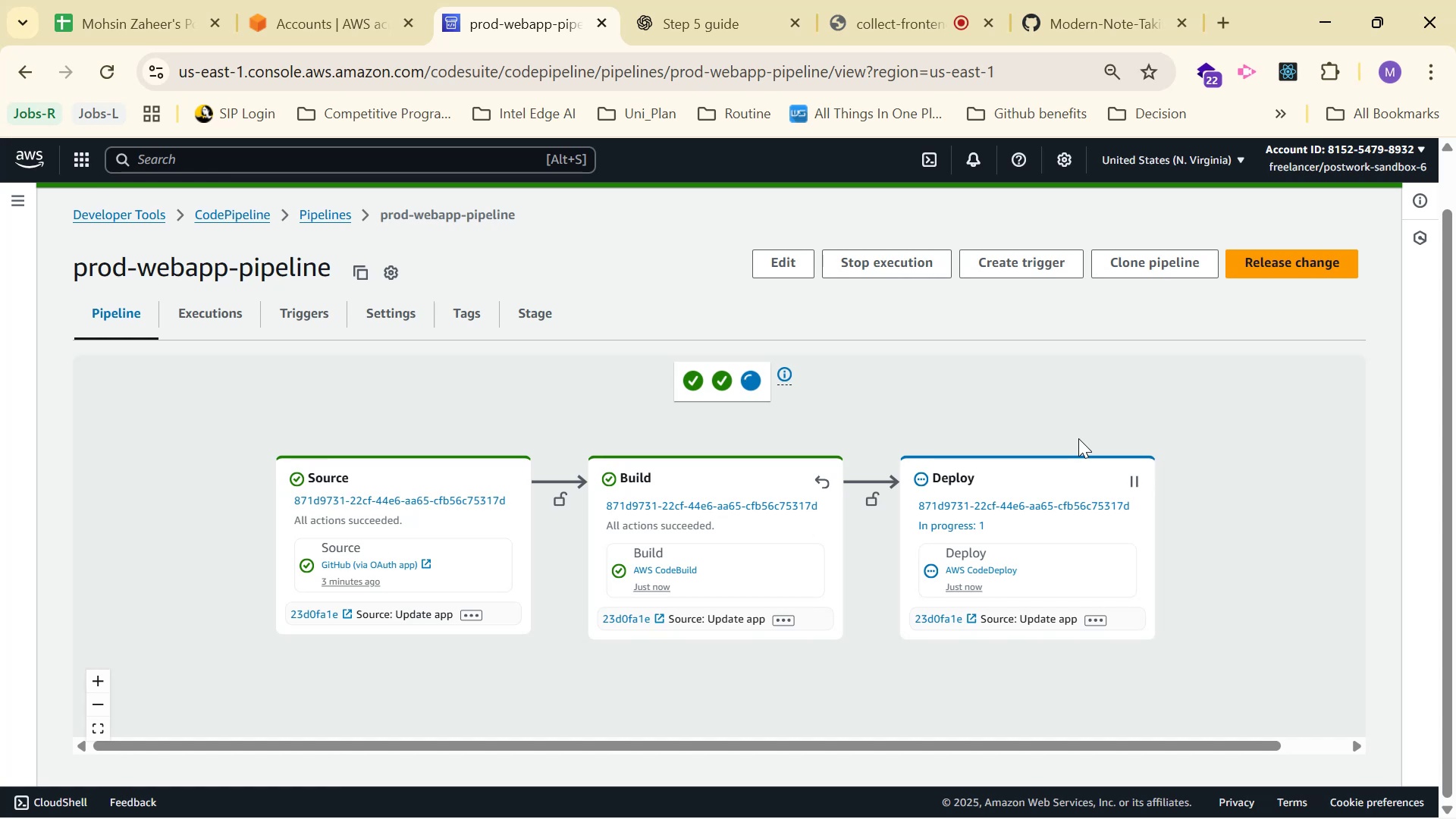 
wait(22.95)
 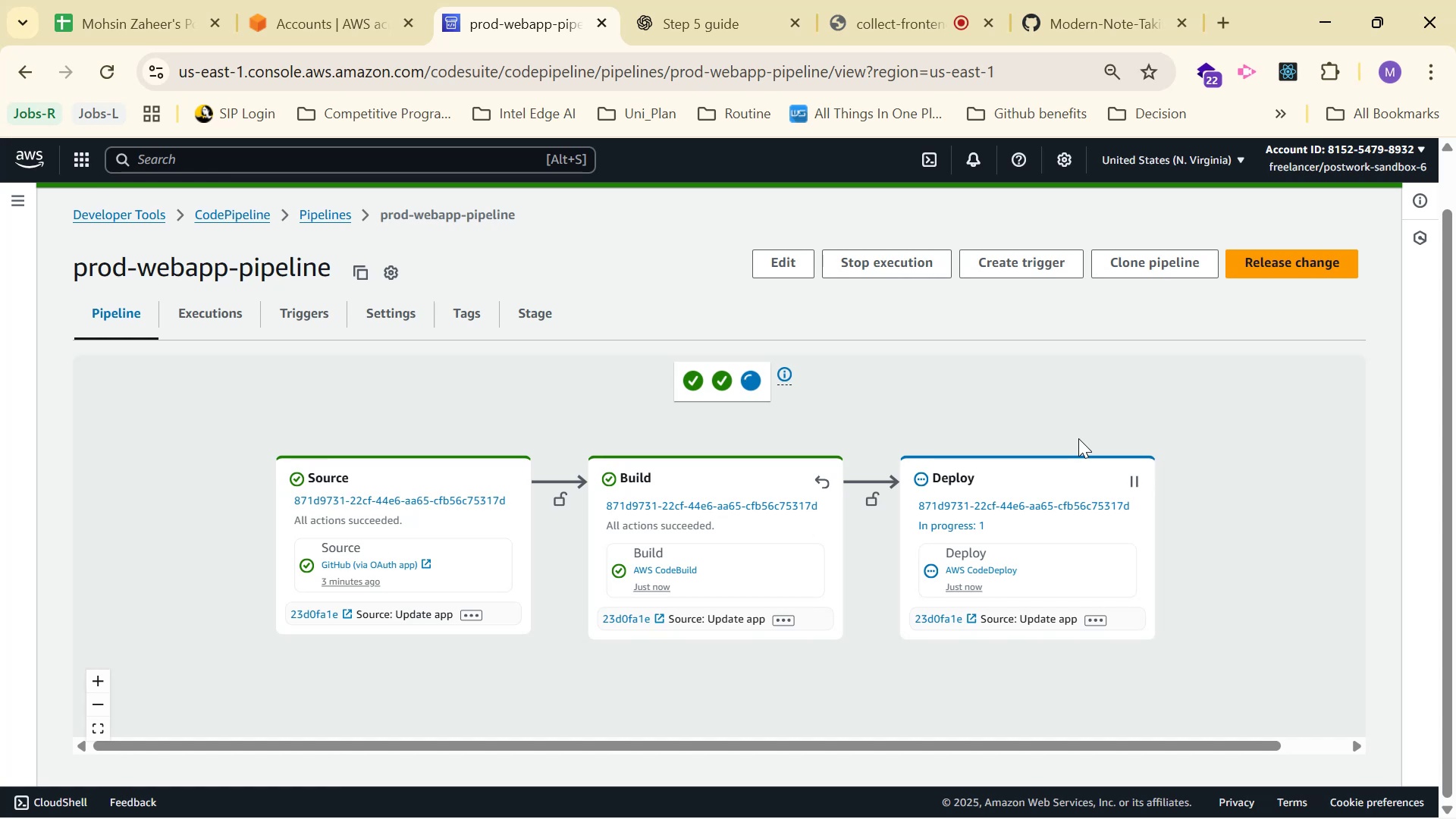 
scroll: coordinate [1454, 436], scroll_direction: up, amount: 1.0
 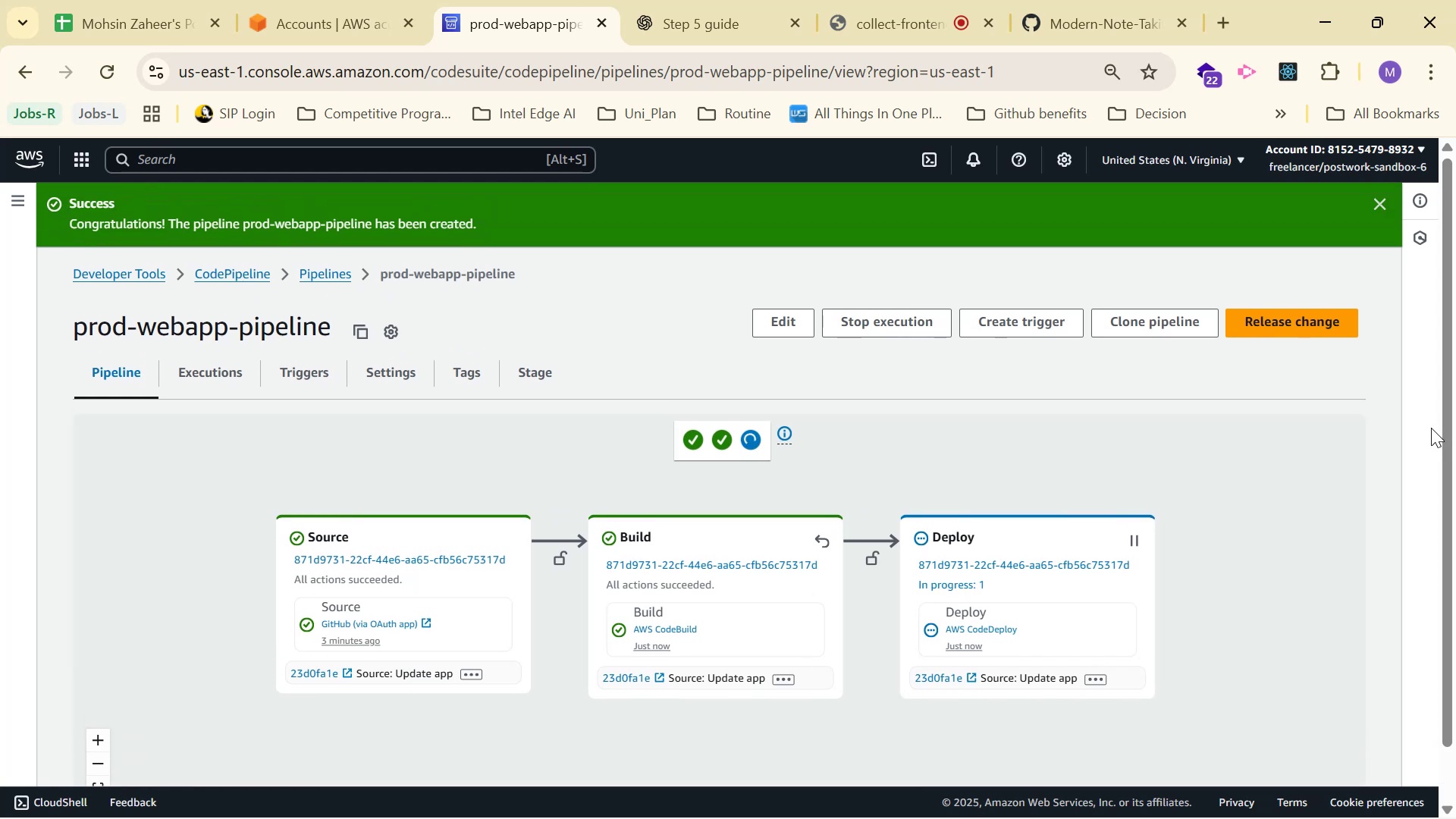 
scroll: coordinate [1426, 430], scroll_direction: down, amount: 1.0
 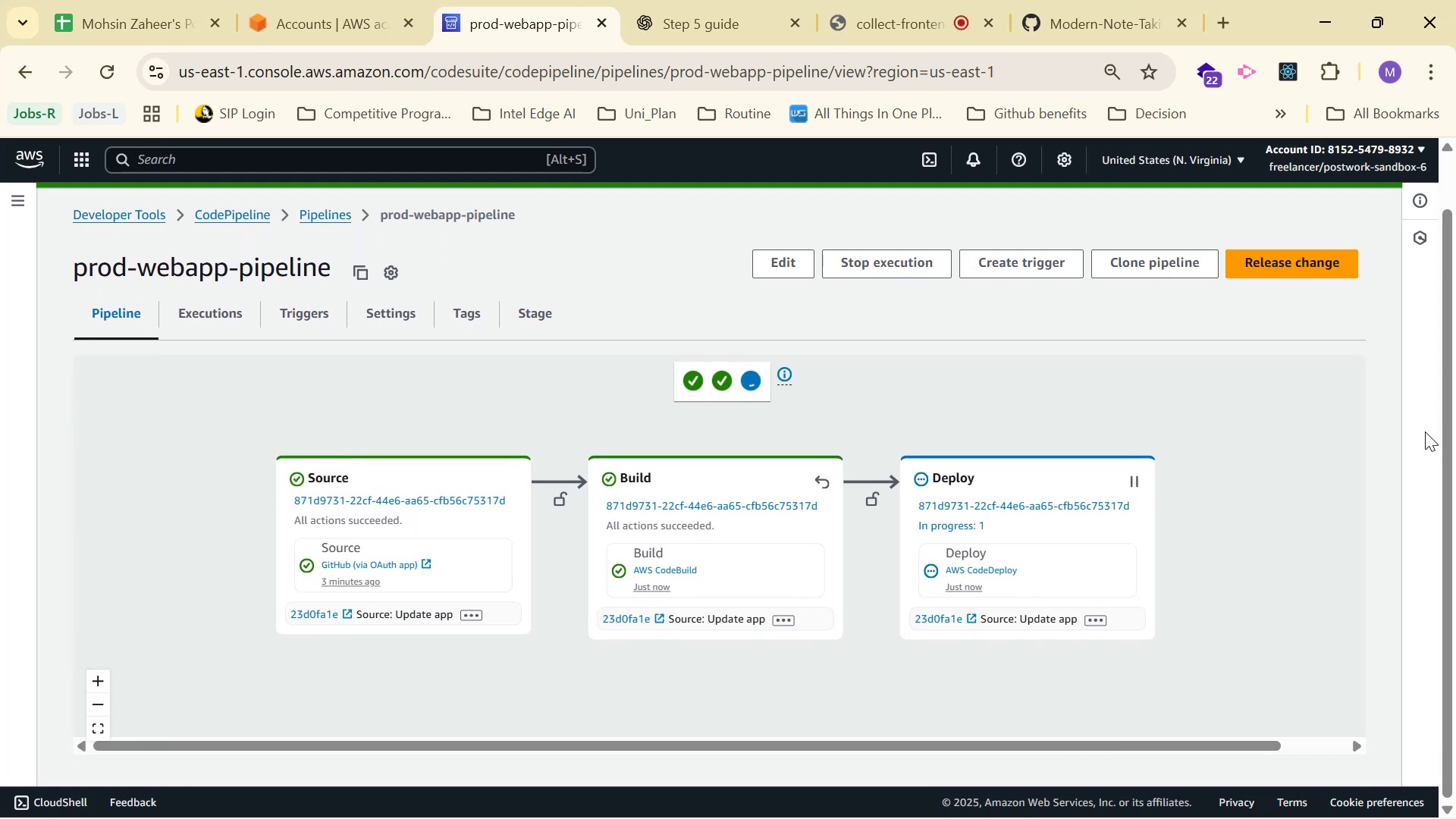 
scroll: coordinate [1425, 431], scroll_direction: up, amount: 2.0
 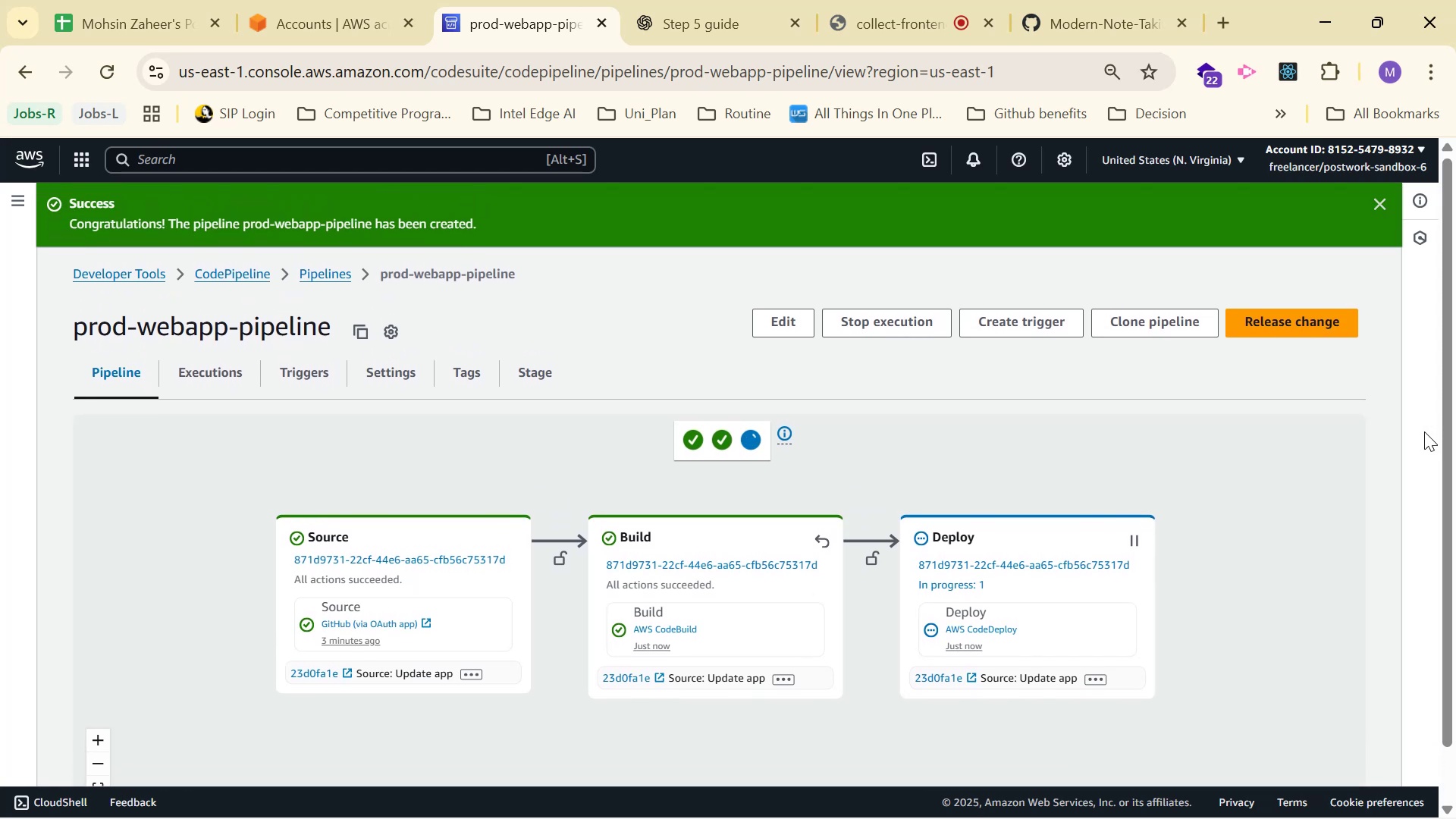 
scroll: coordinate [1424, 431], scroll_direction: down, amount: 1.0
 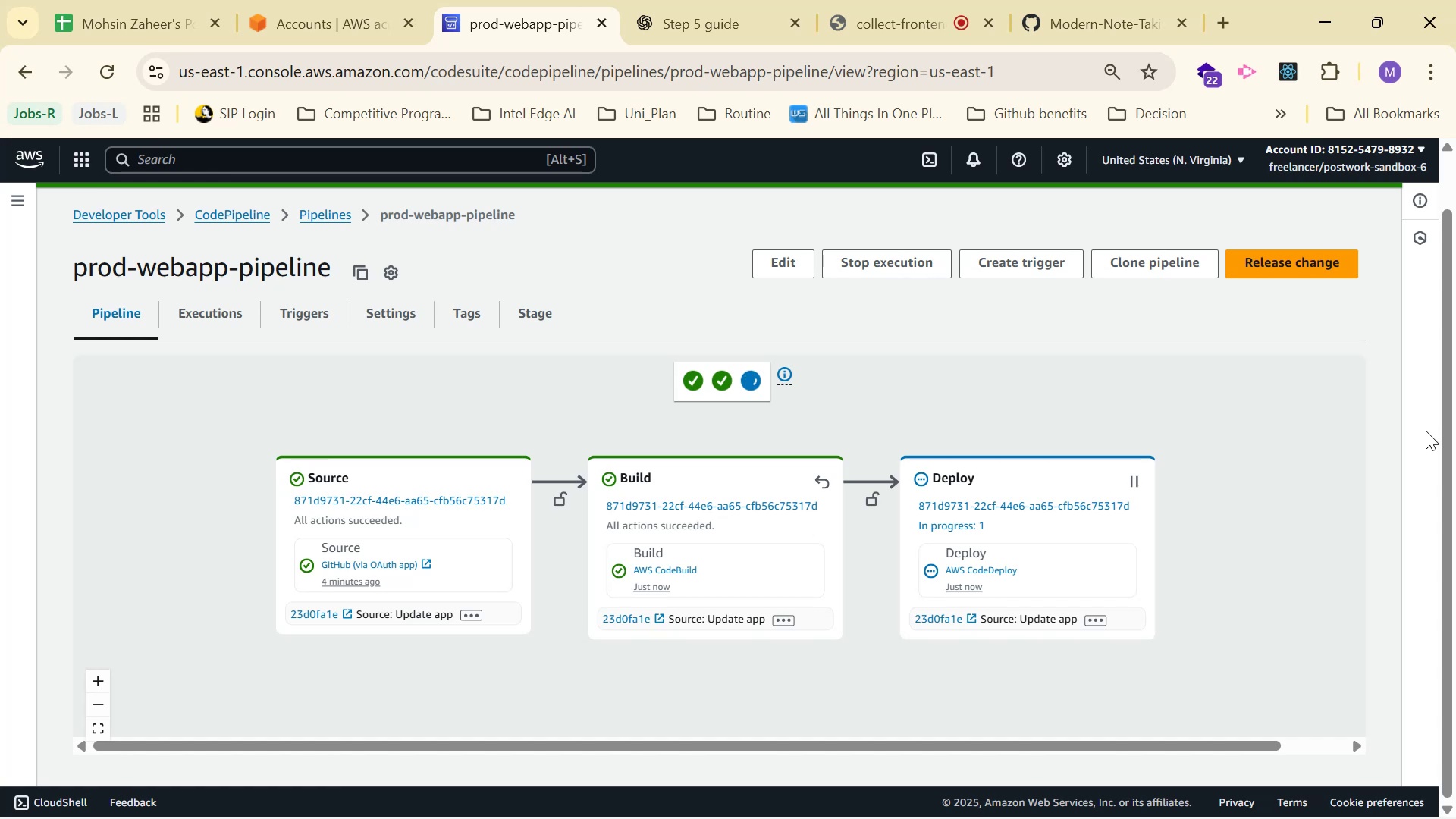 
wait(39.21)
 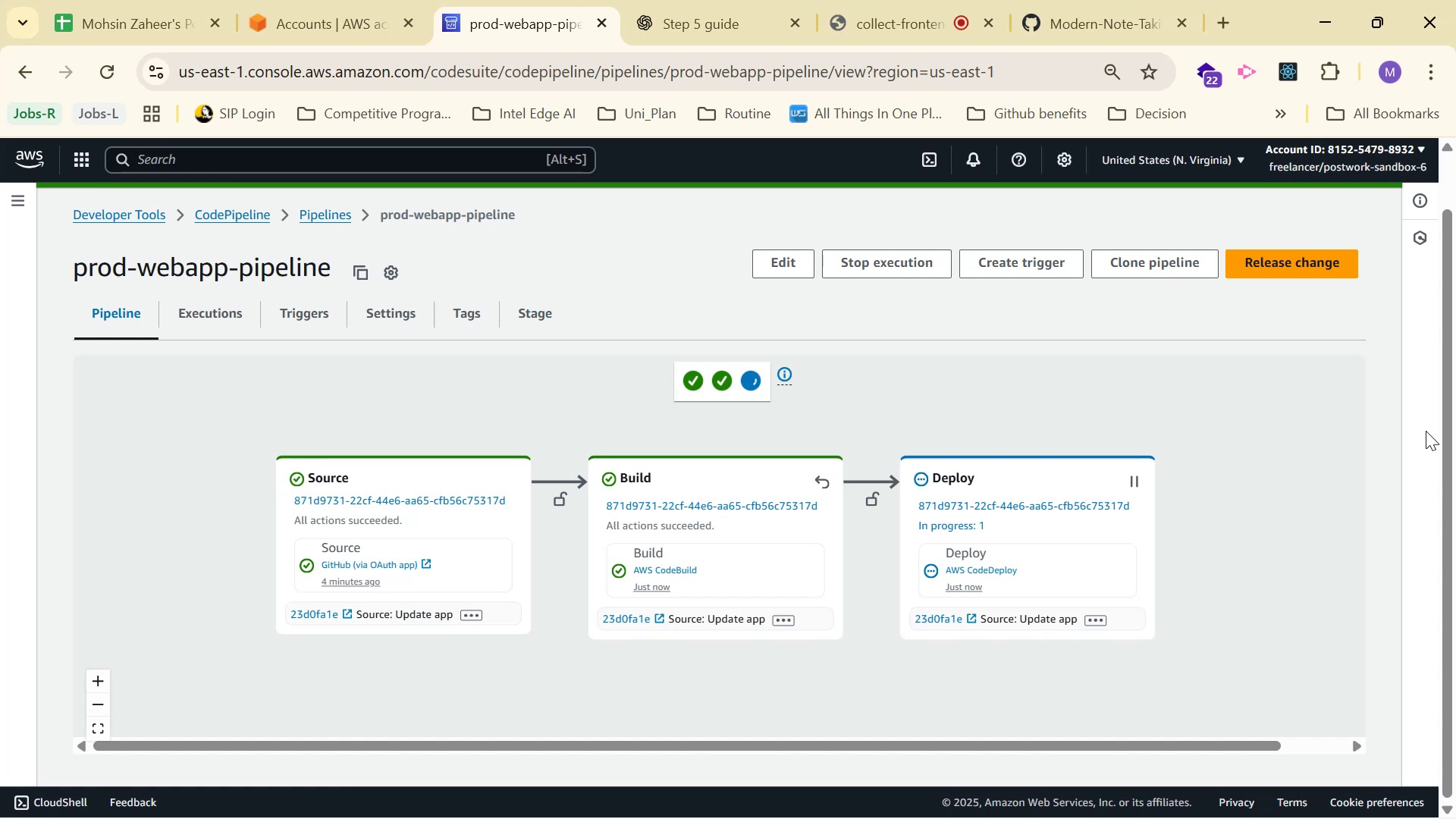 
scroll: coordinate [1398, 601], scroll_direction: up, amount: 1.0
 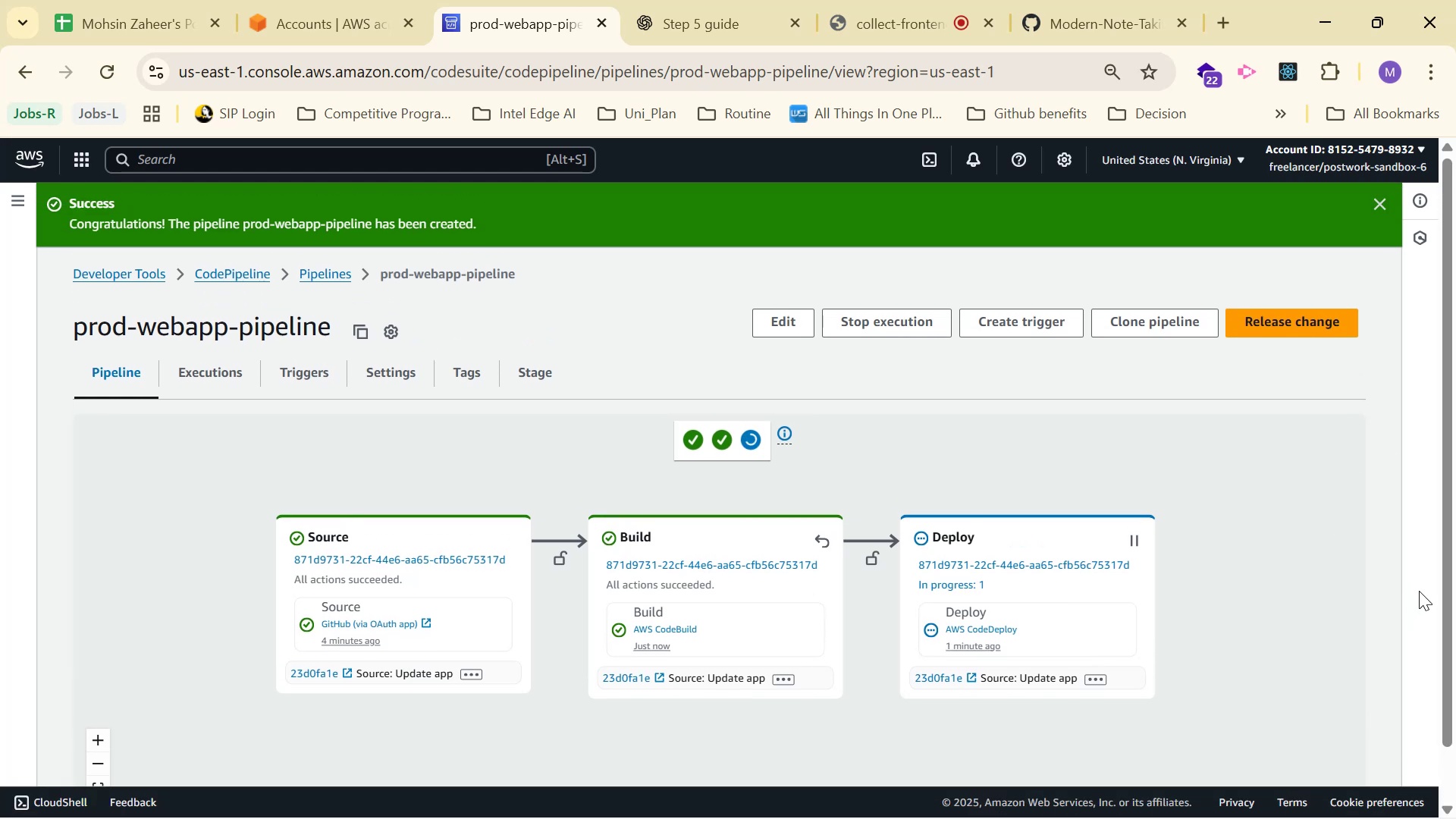 
scroll: coordinate [1431, 561], scroll_direction: down, amount: 1.0
 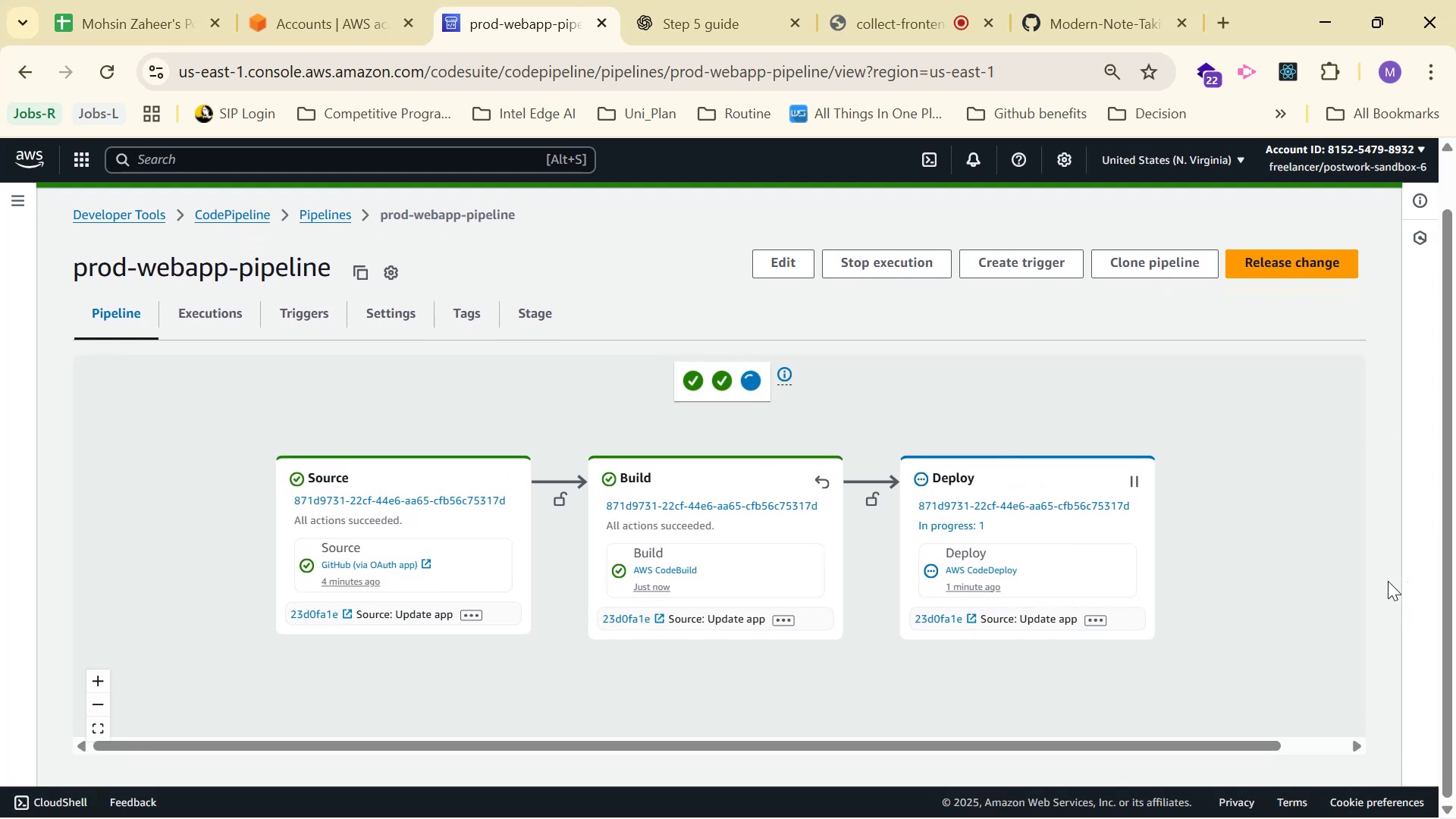 
scroll: coordinate [1348, 604], scroll_direction: up, amount: 1.0
 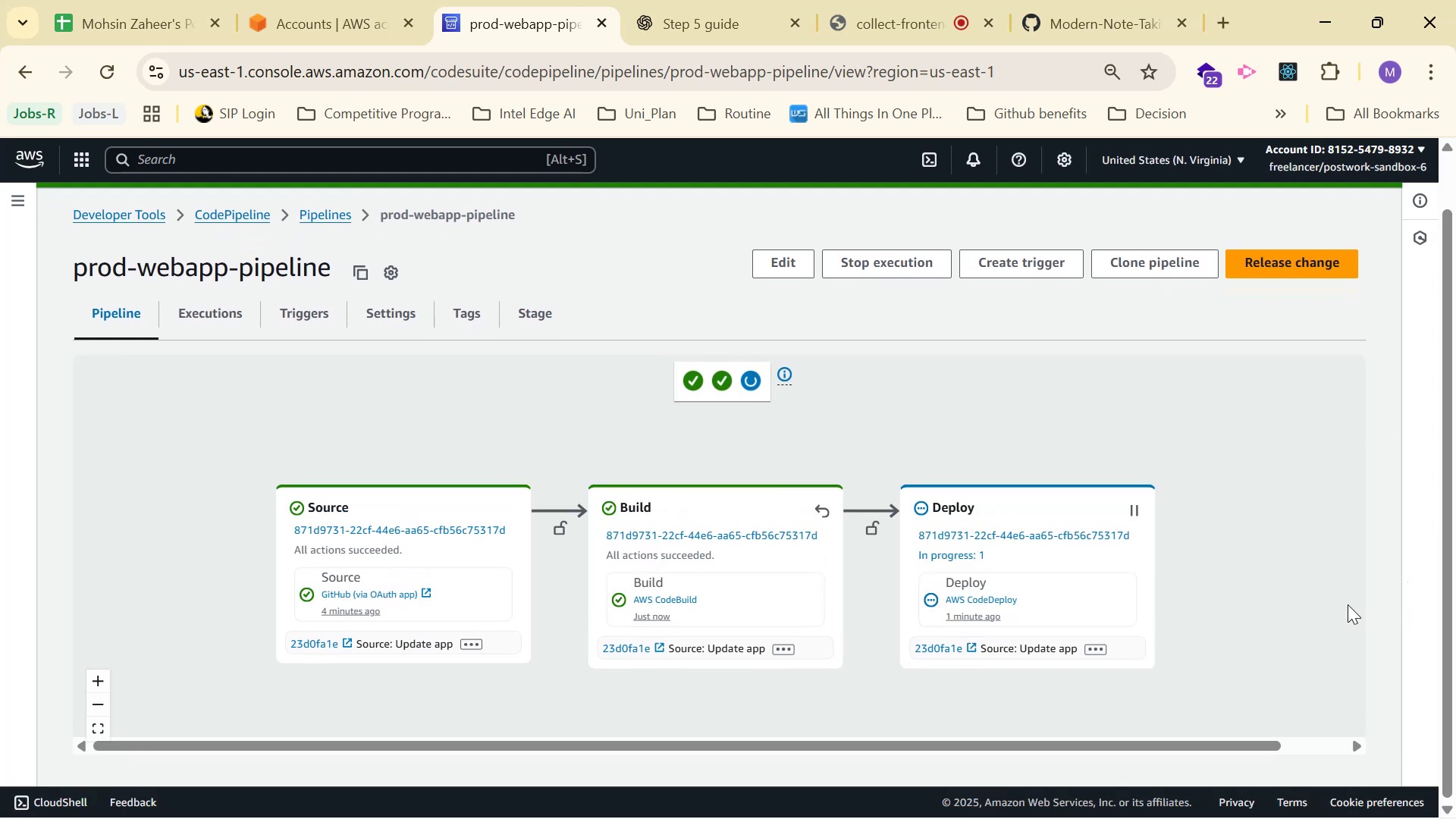 
scroll: coordinate [1356, 593], scroll_direction: down, amount: 1.0
 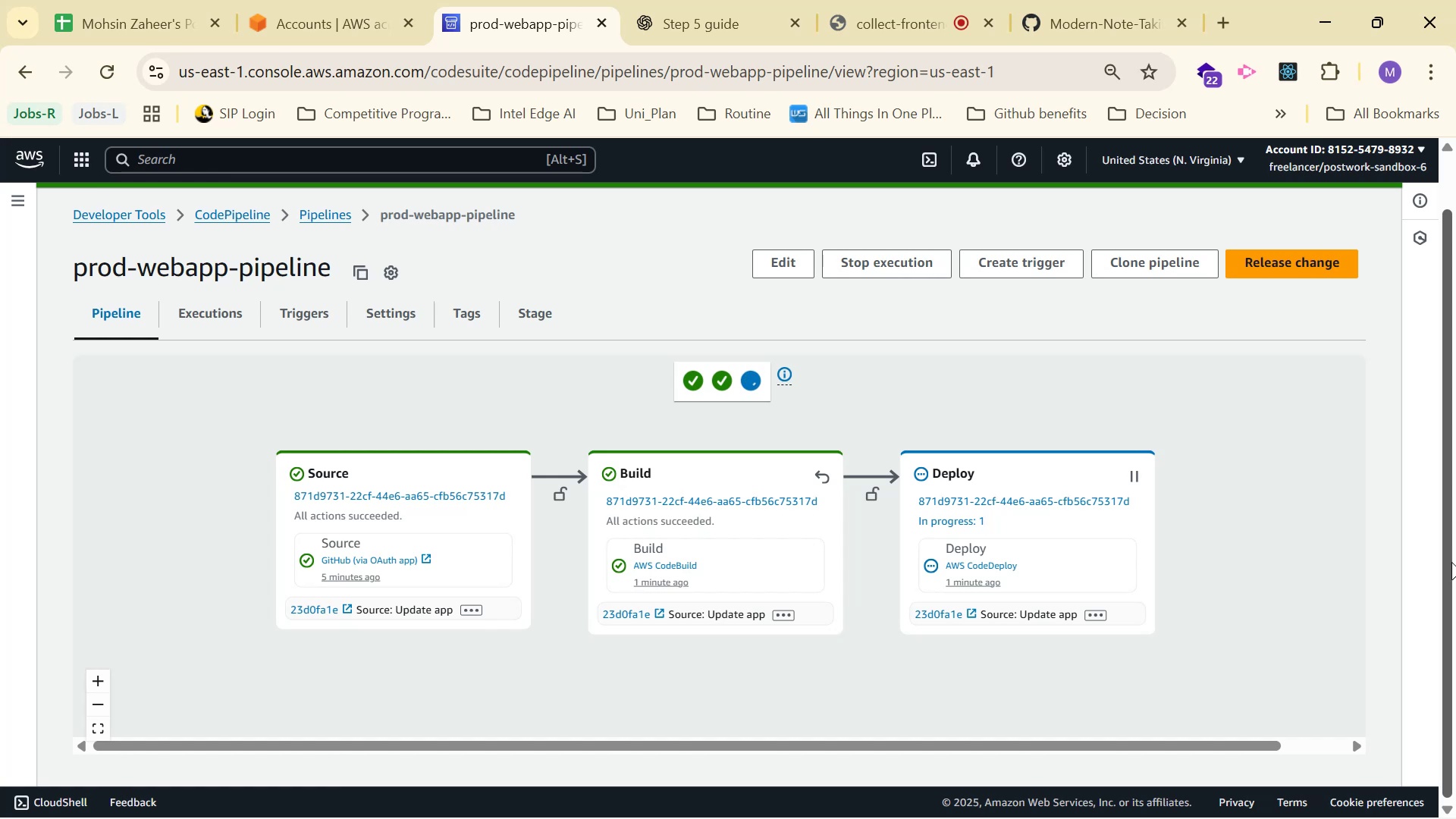 
wait(36.95)
 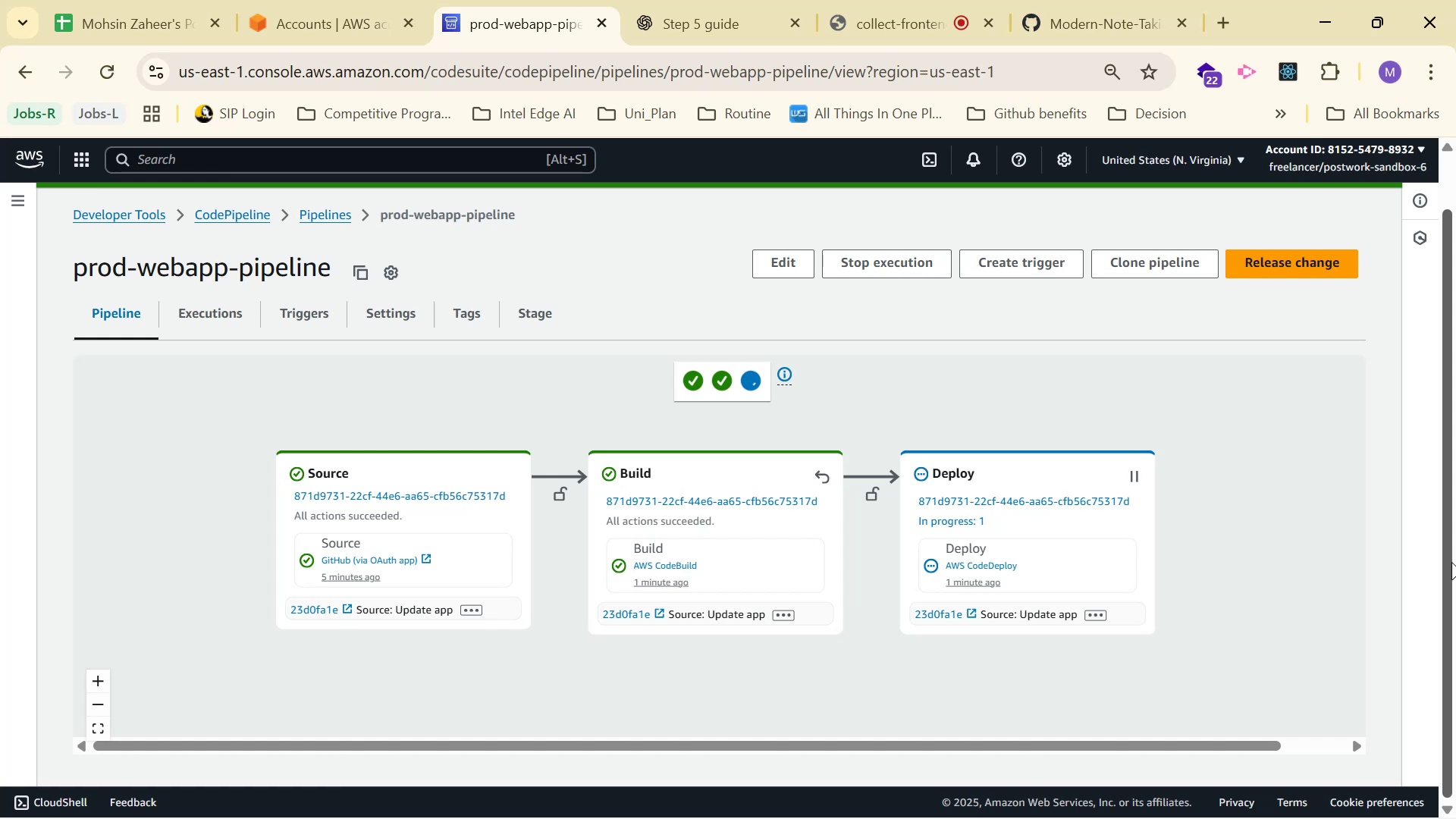 
left_click([751, 380])
 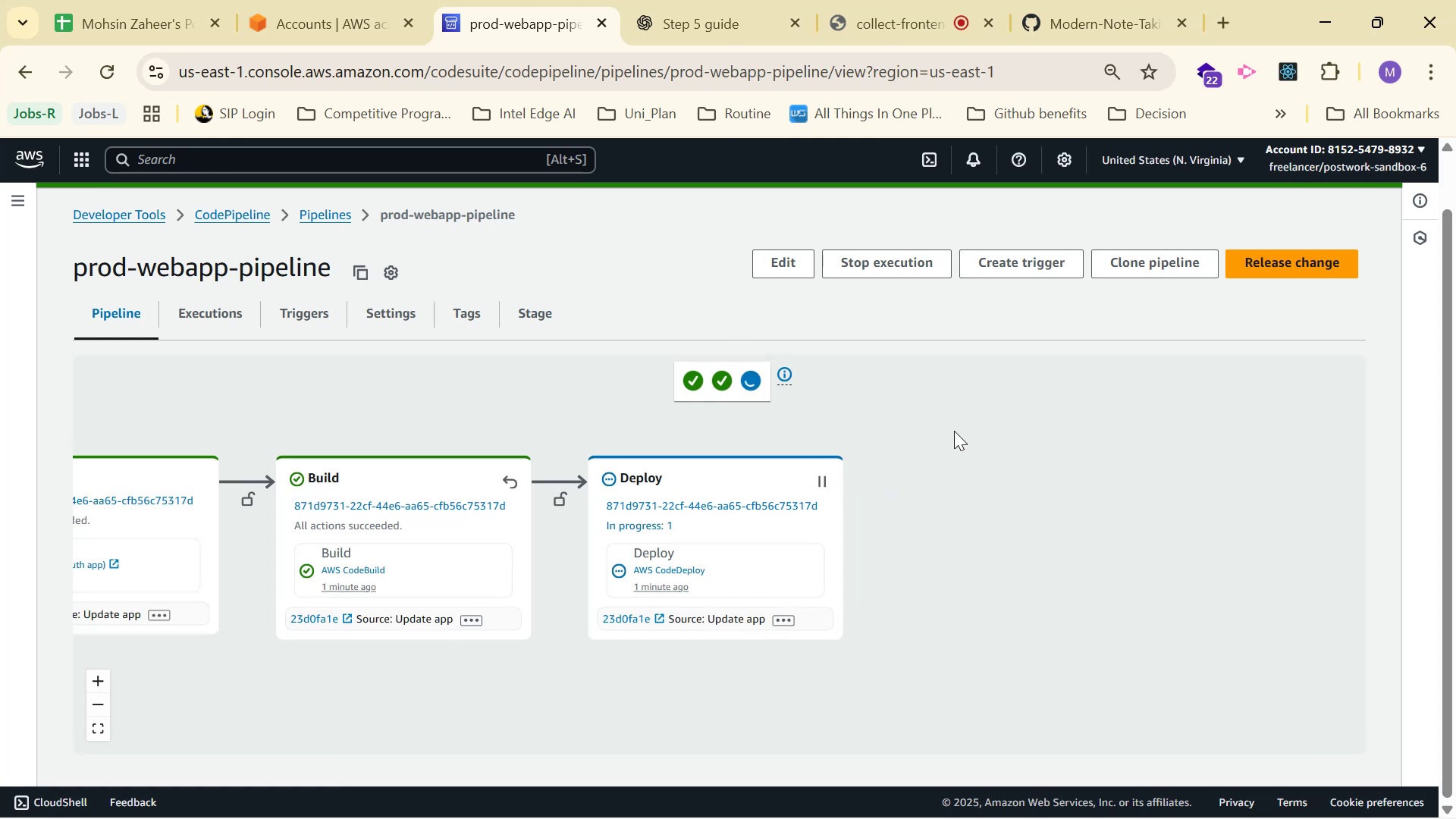 
scroll: coordinate [956, 402], scroll_direction: none, amount: 0.0
 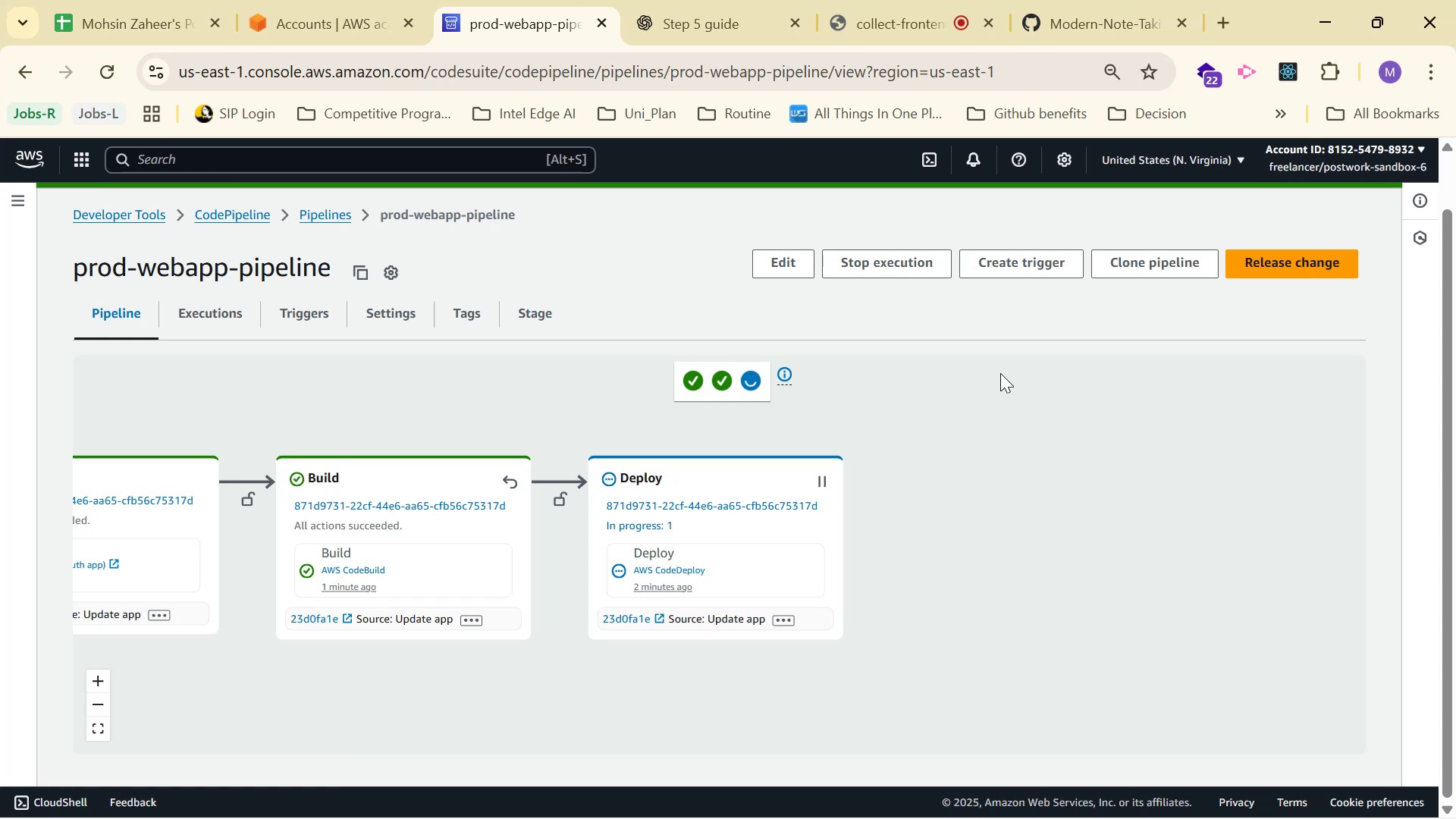 
wait(44.57)
 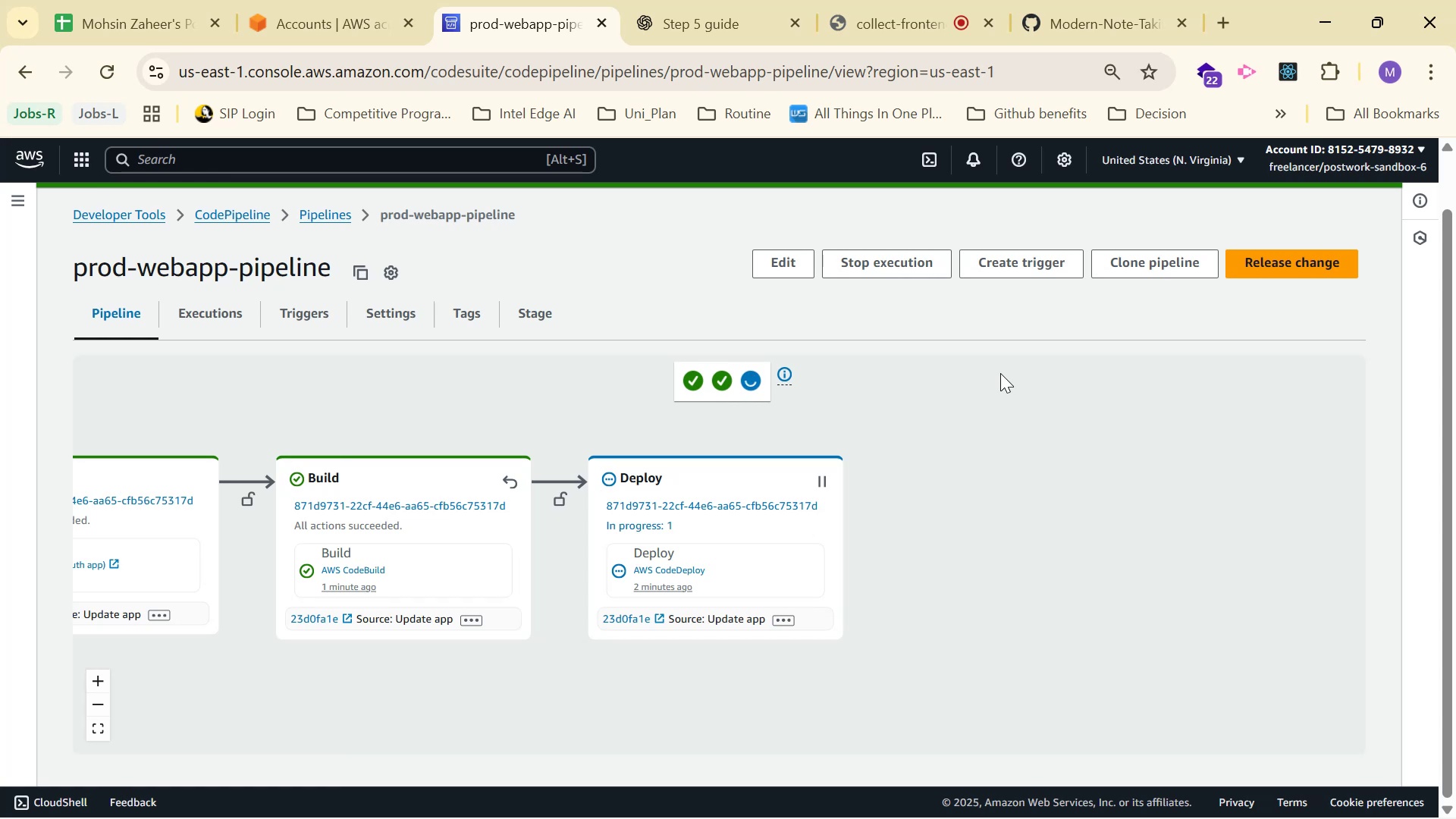 
scroll: coordinate [1014, 452], scroll_direction: none, amount: 0.0
 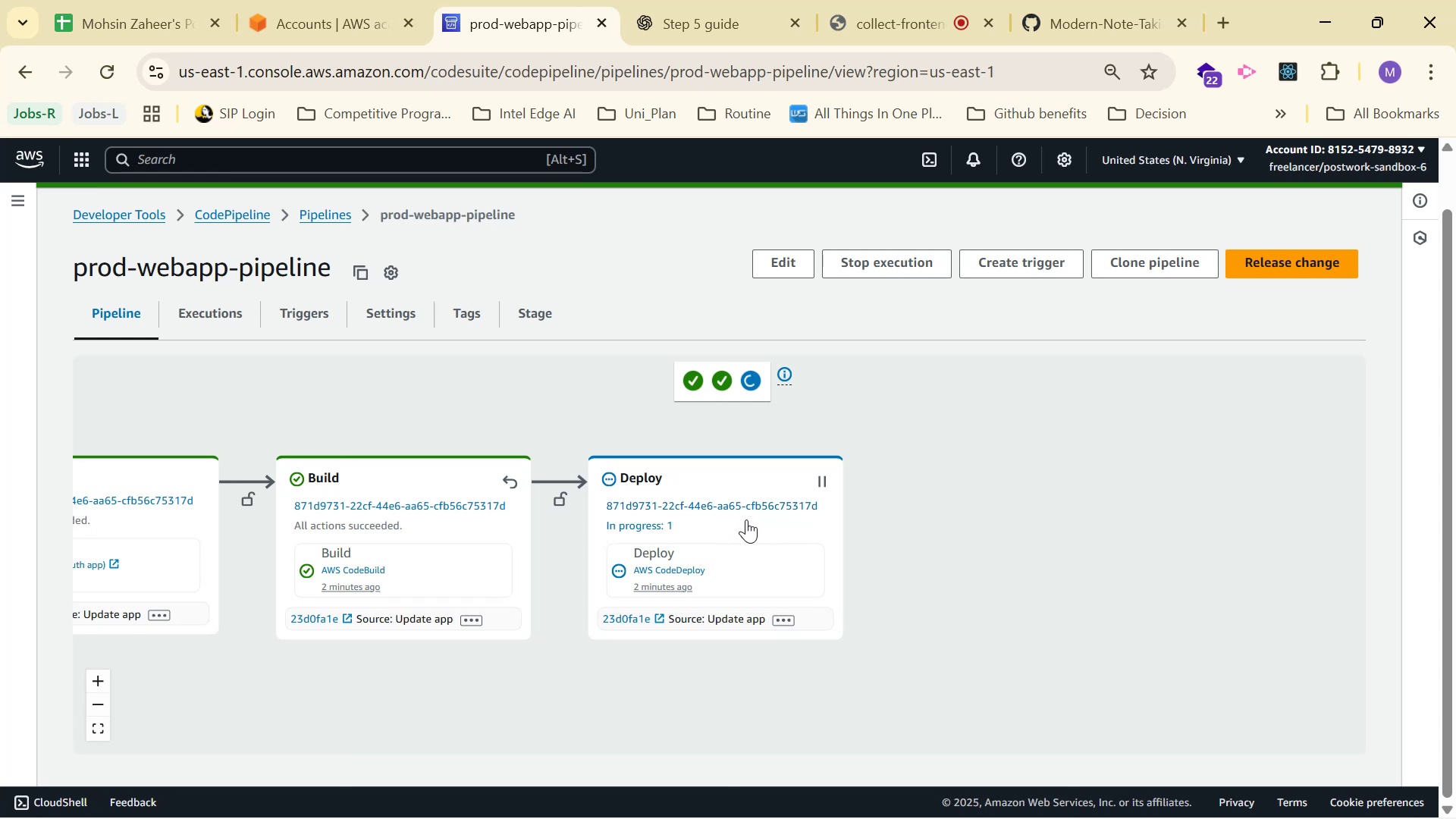 
wait(15.17)
 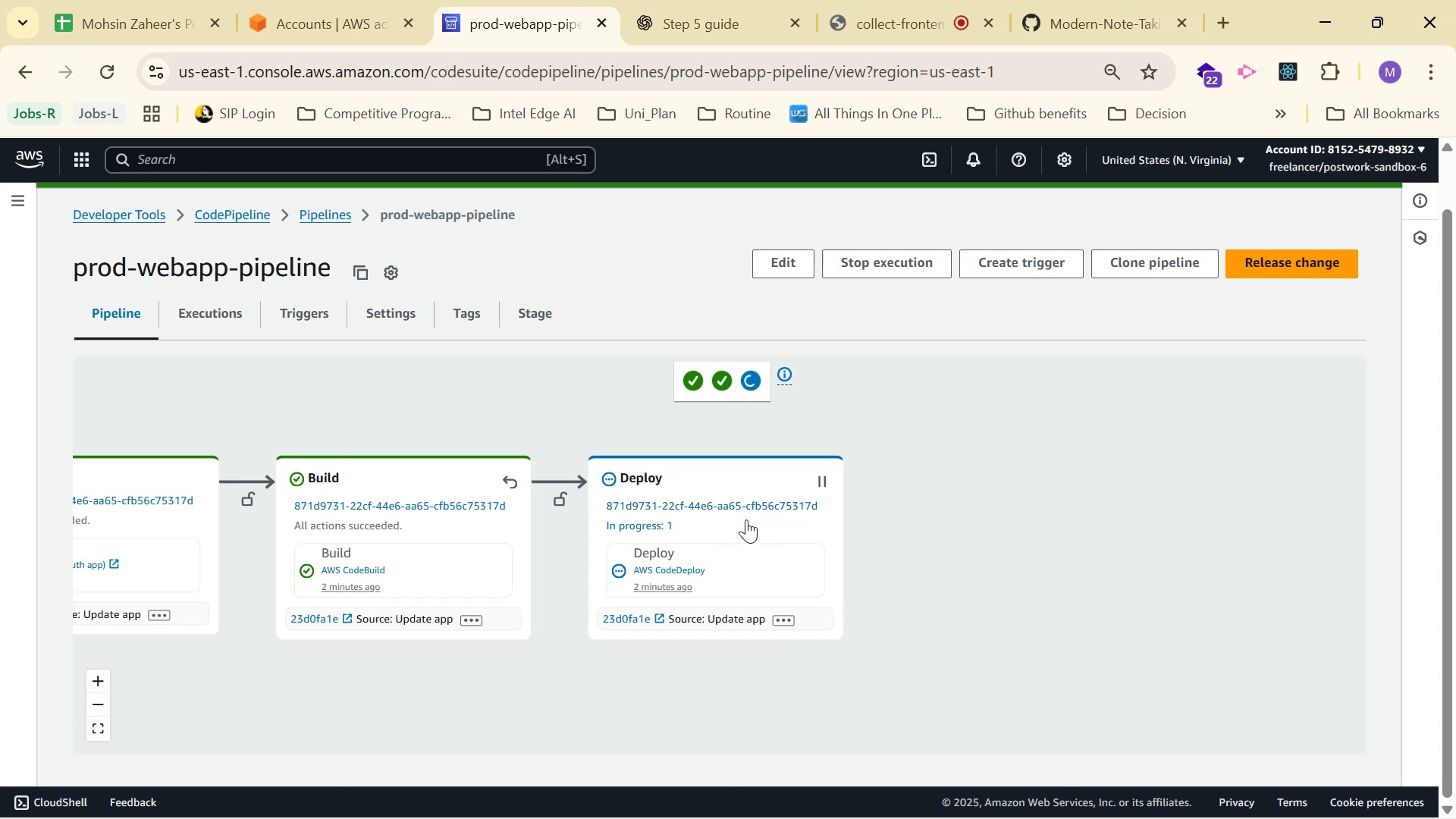 
left_click([1304, 505])
 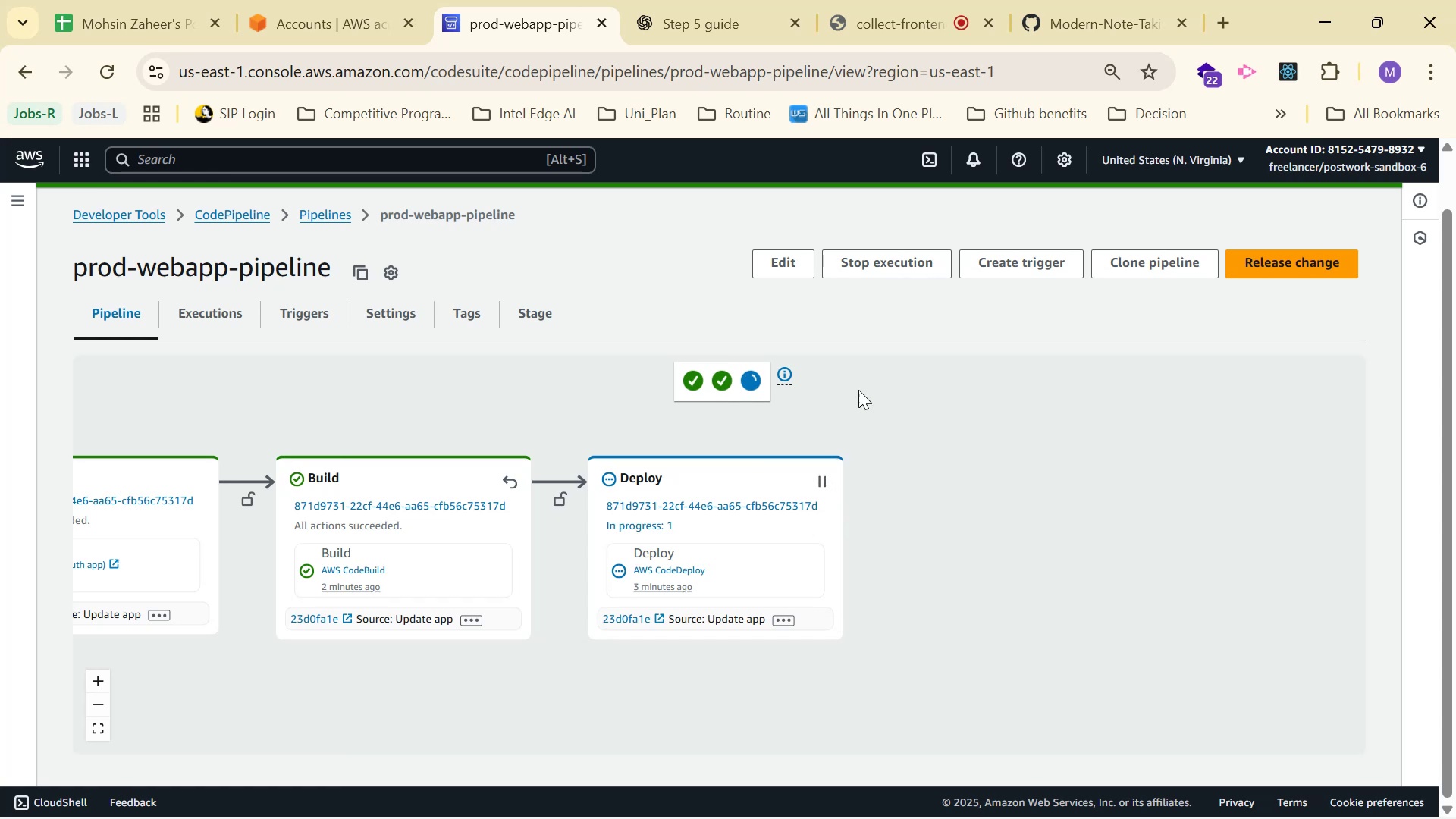 
wait(24.81)
 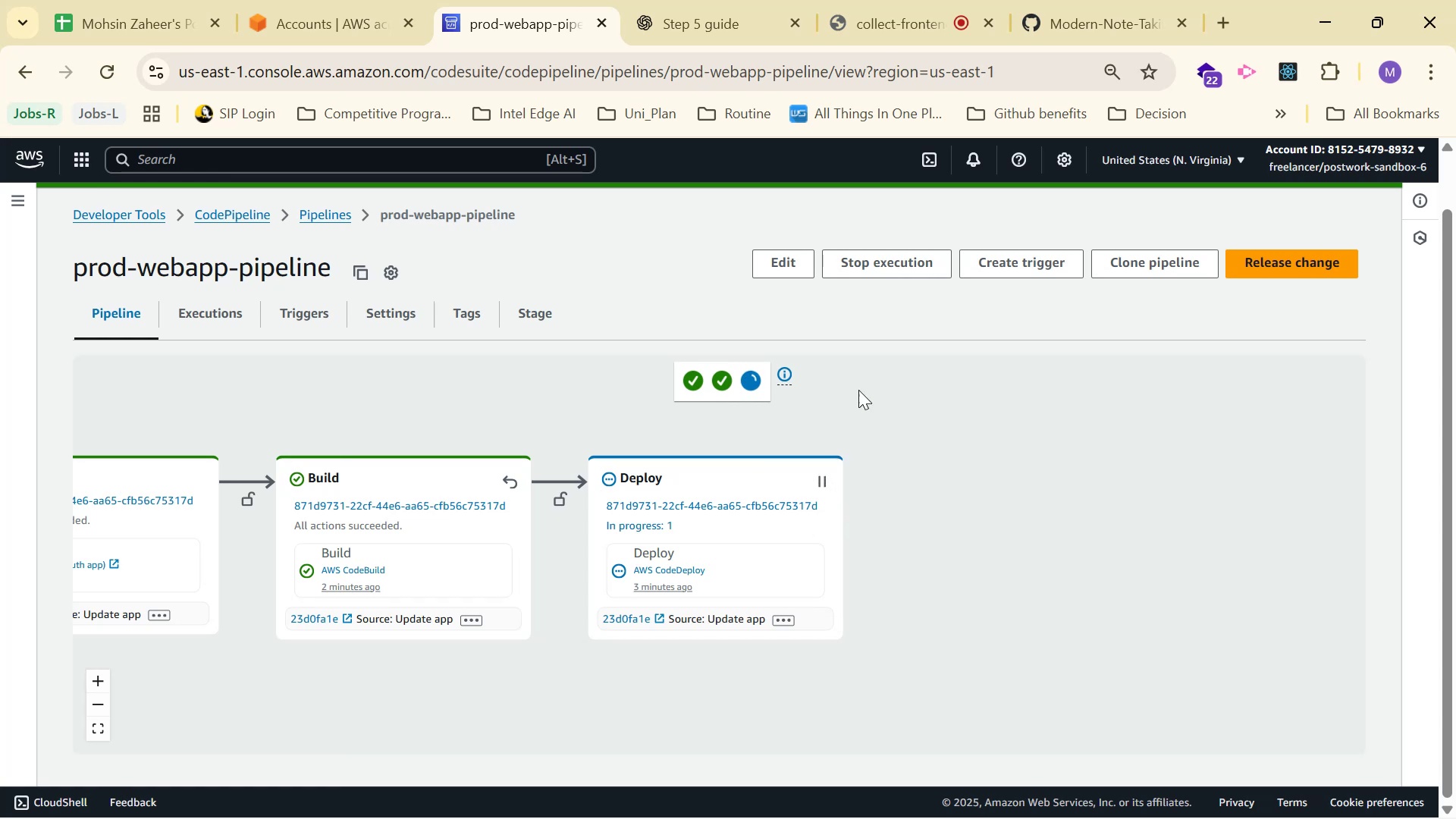 
scroll: coordinate [1076, 464], scroll_direction: none, amount: 0.0
 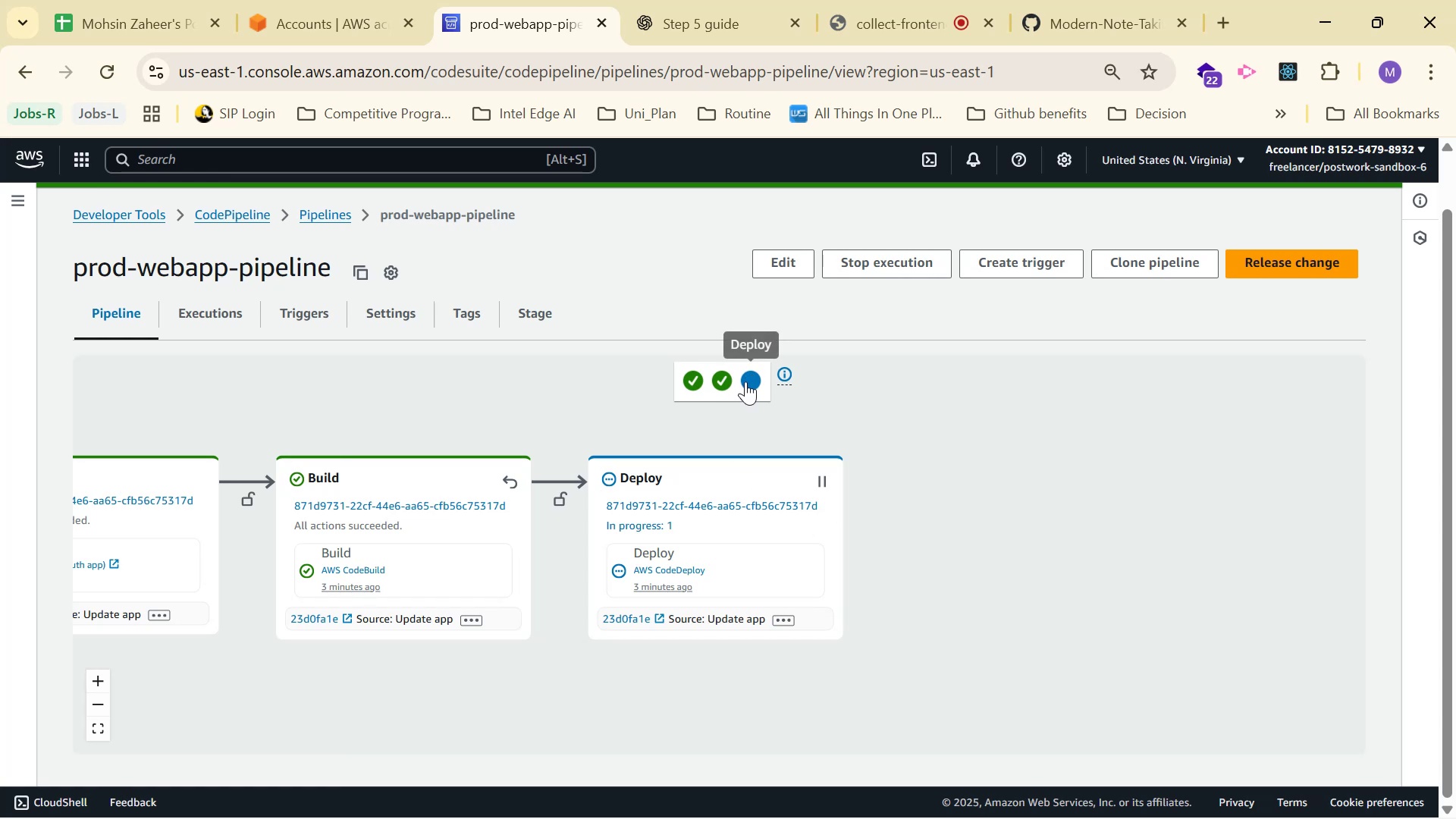 
wait(38.35)
 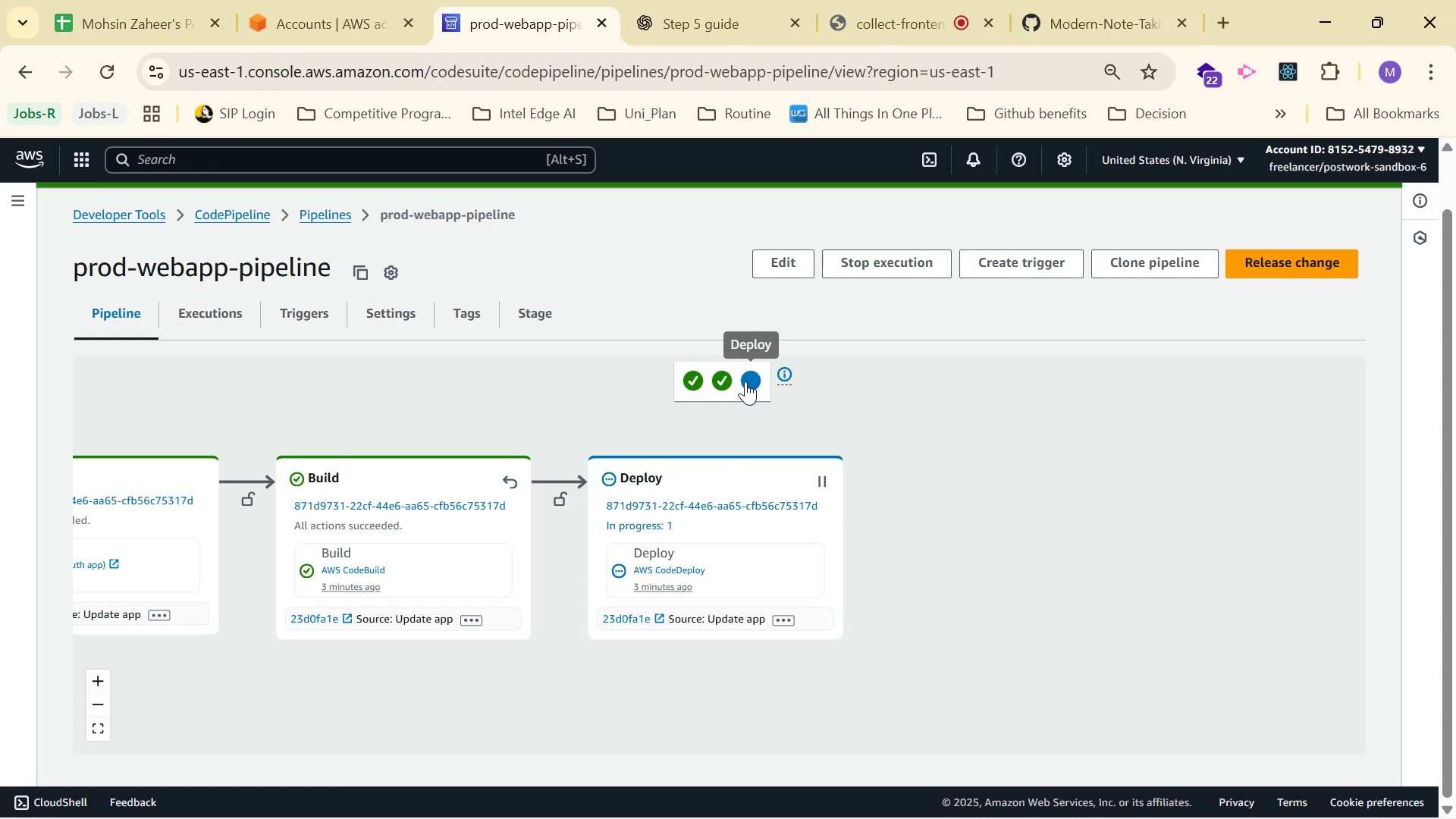 
scroll: coordinate [1024, 426], scroll_direction: none, amount: 0.0
 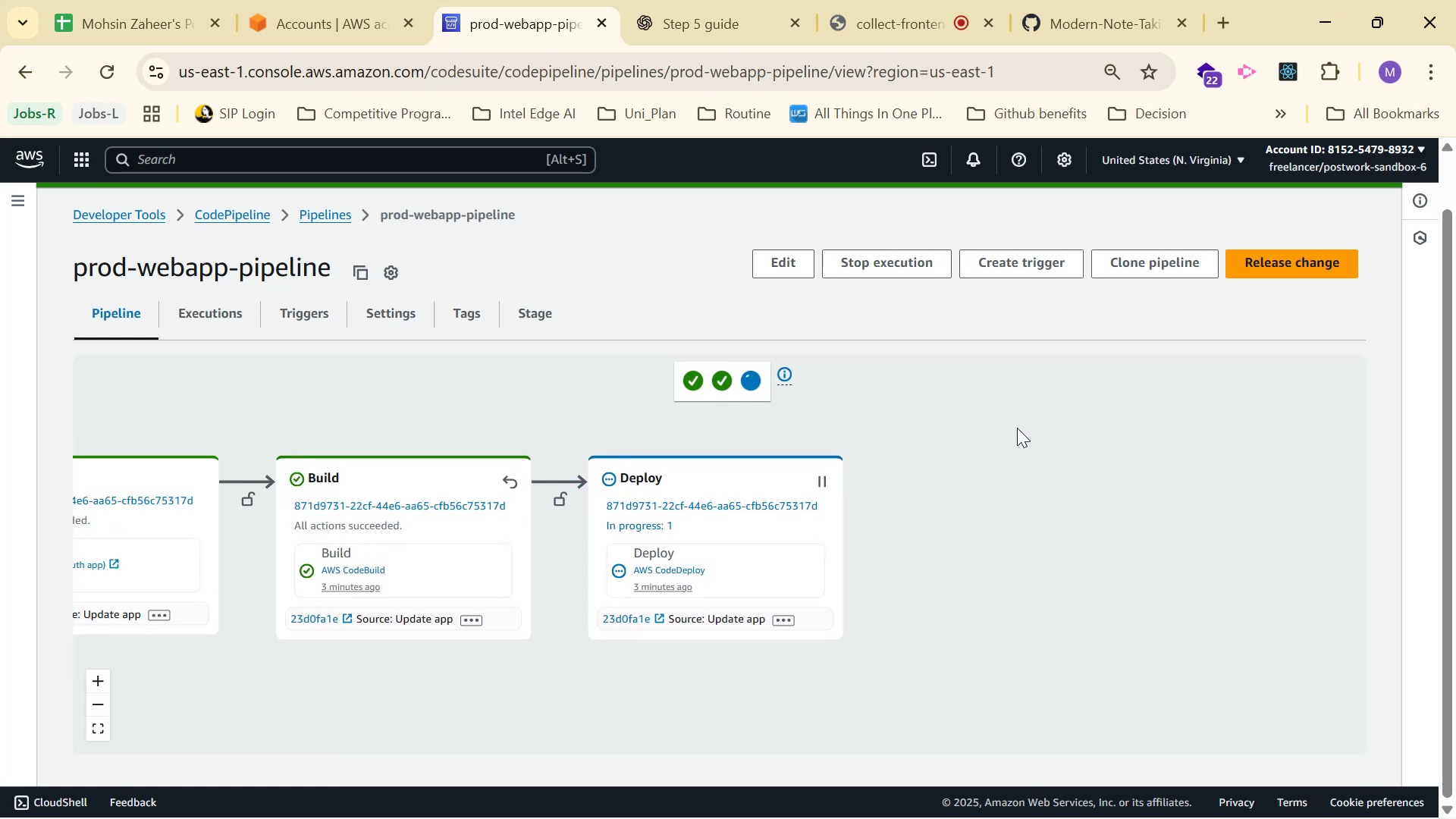 
left_click_drag(start_coordinate=[1012, 438], to_coordinate=[1106, 437])
 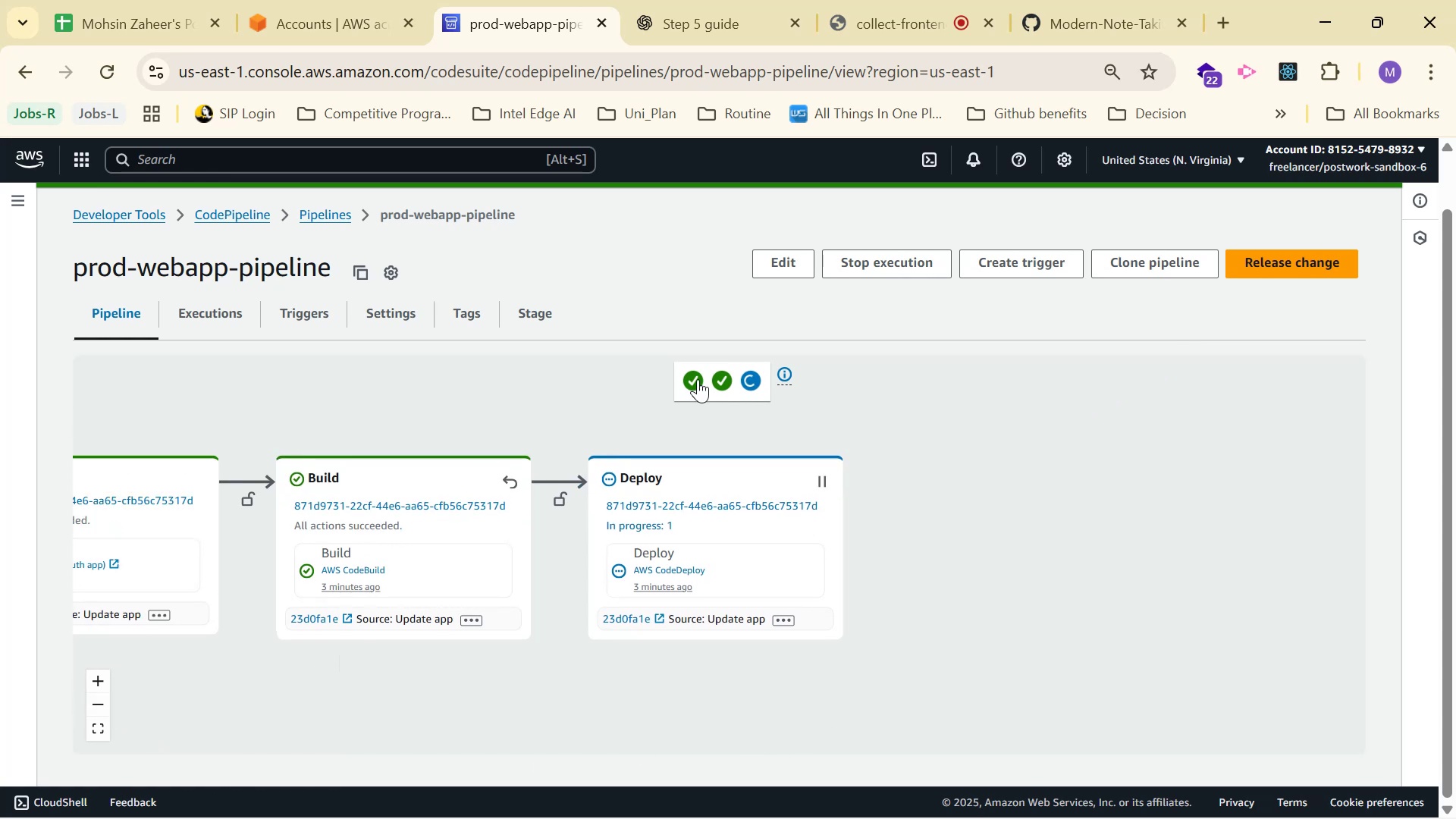 
wait(6.36)
 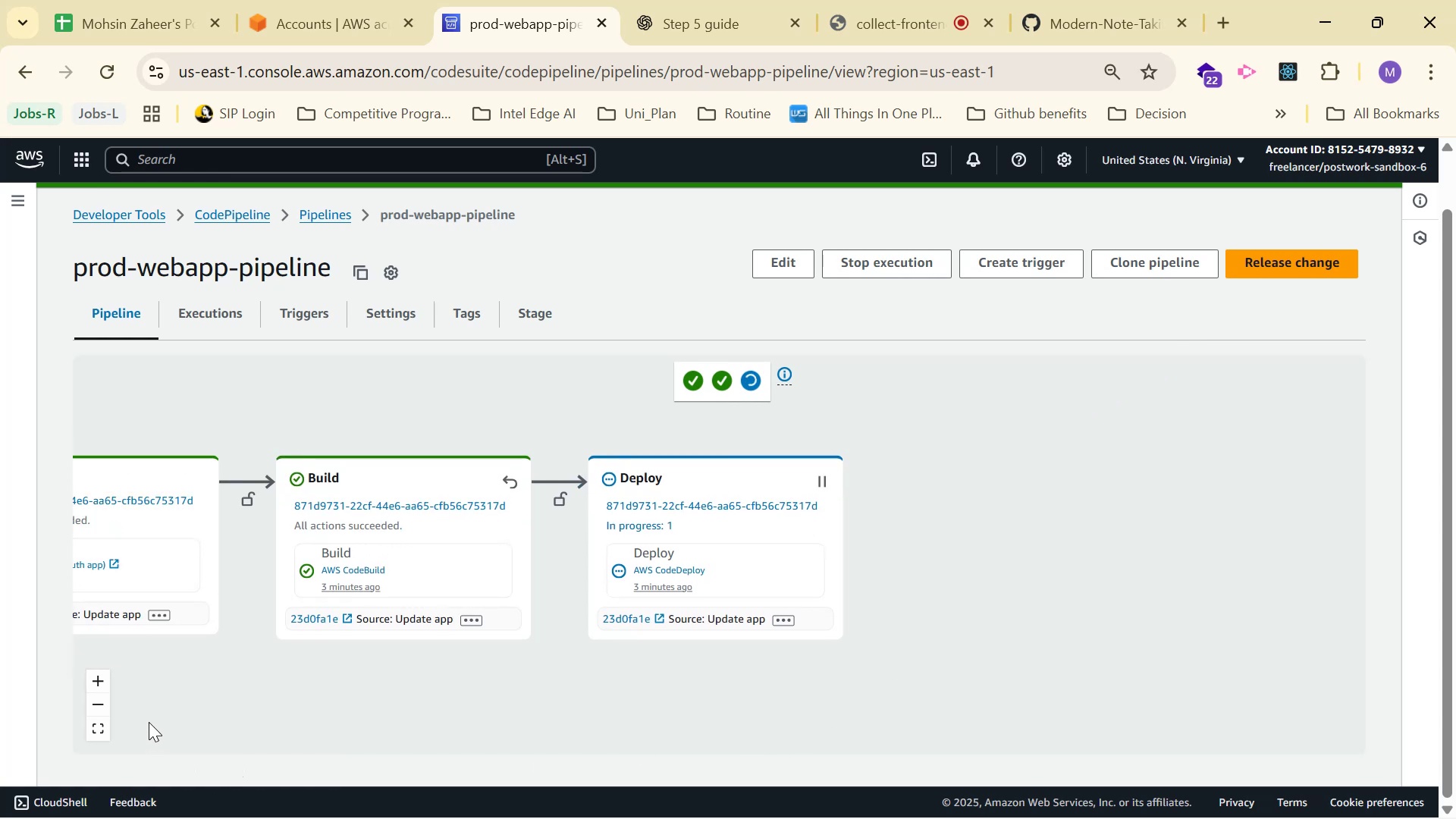 
scroll: coordinate [1028, 422], scroll_direction: up, amount: 2.0
 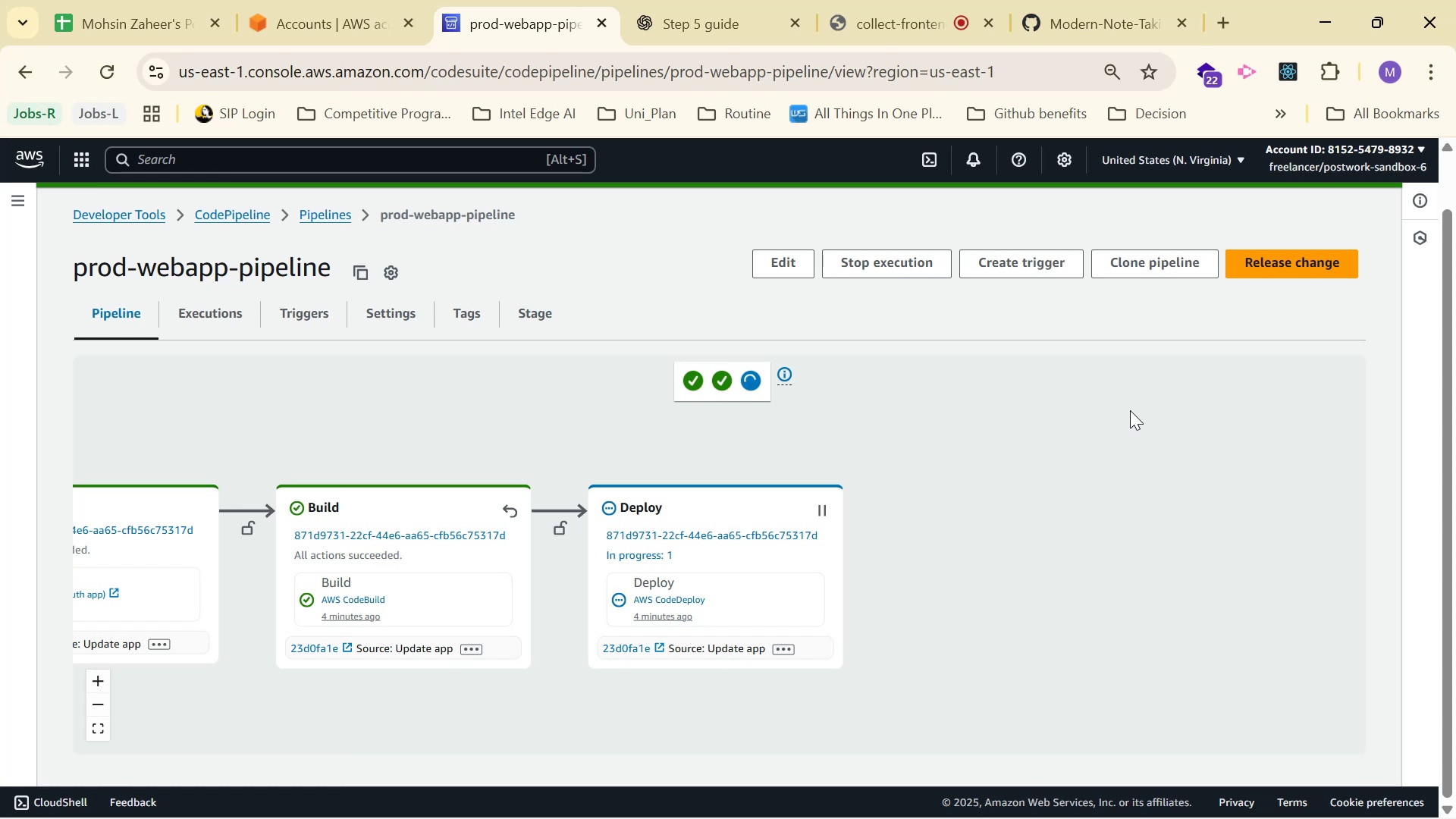 
wait(55.24)
 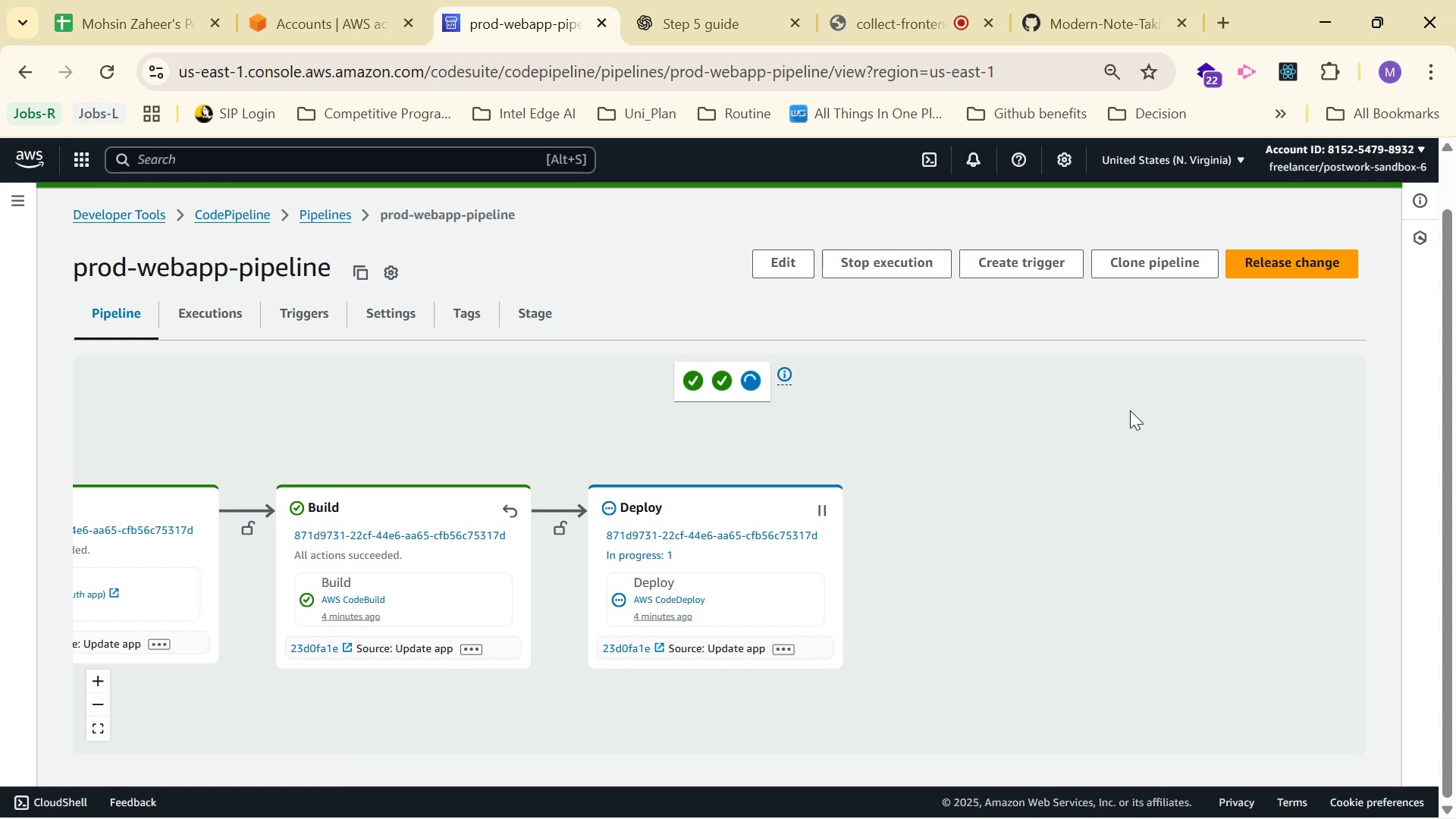 
scroll: coordinate [1188, 403], scroll_direction: up, amount: 1.0
 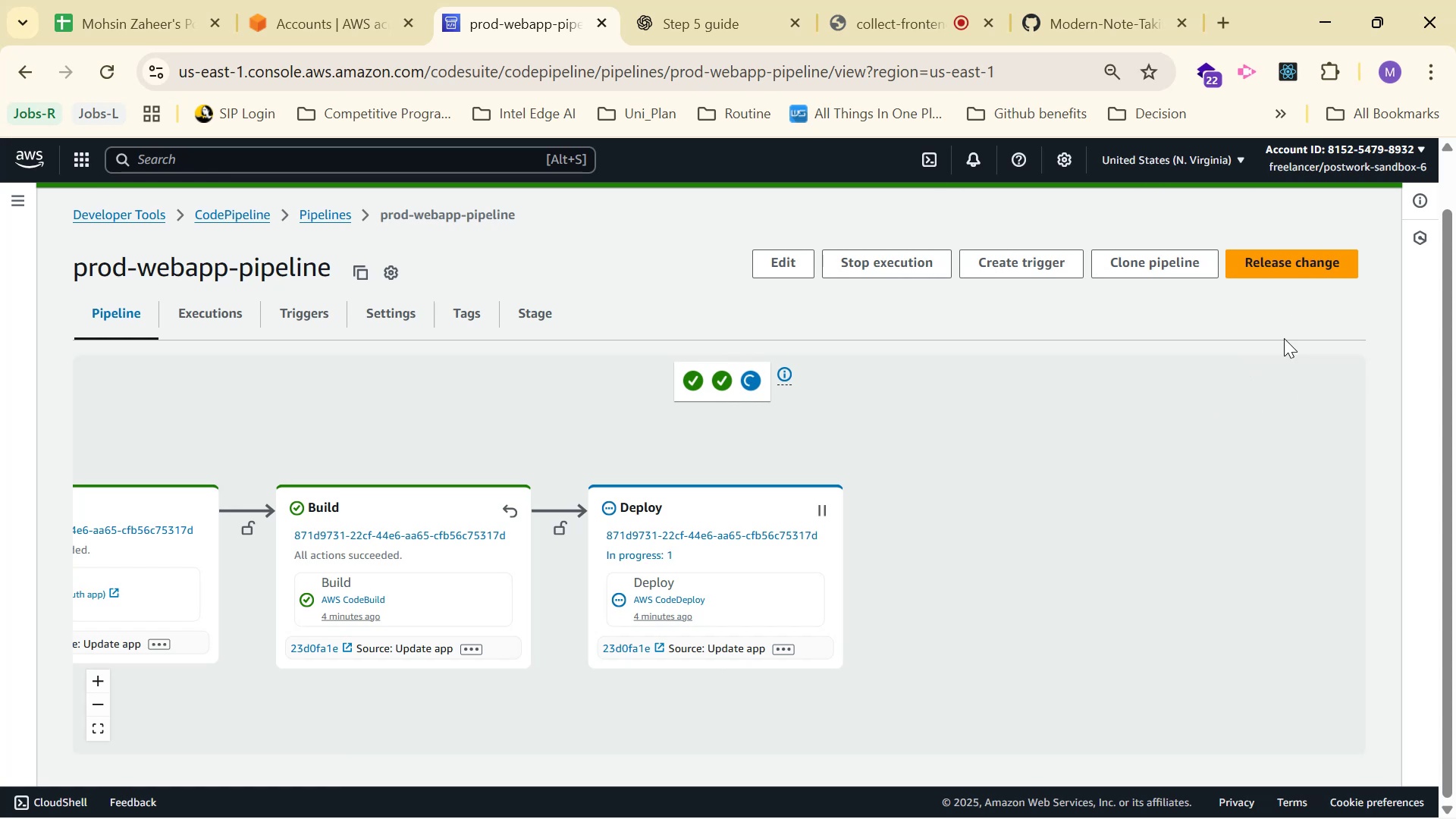 
scroll: coordinate [1455, 316], scroll_direction: none, amount: 0.0
 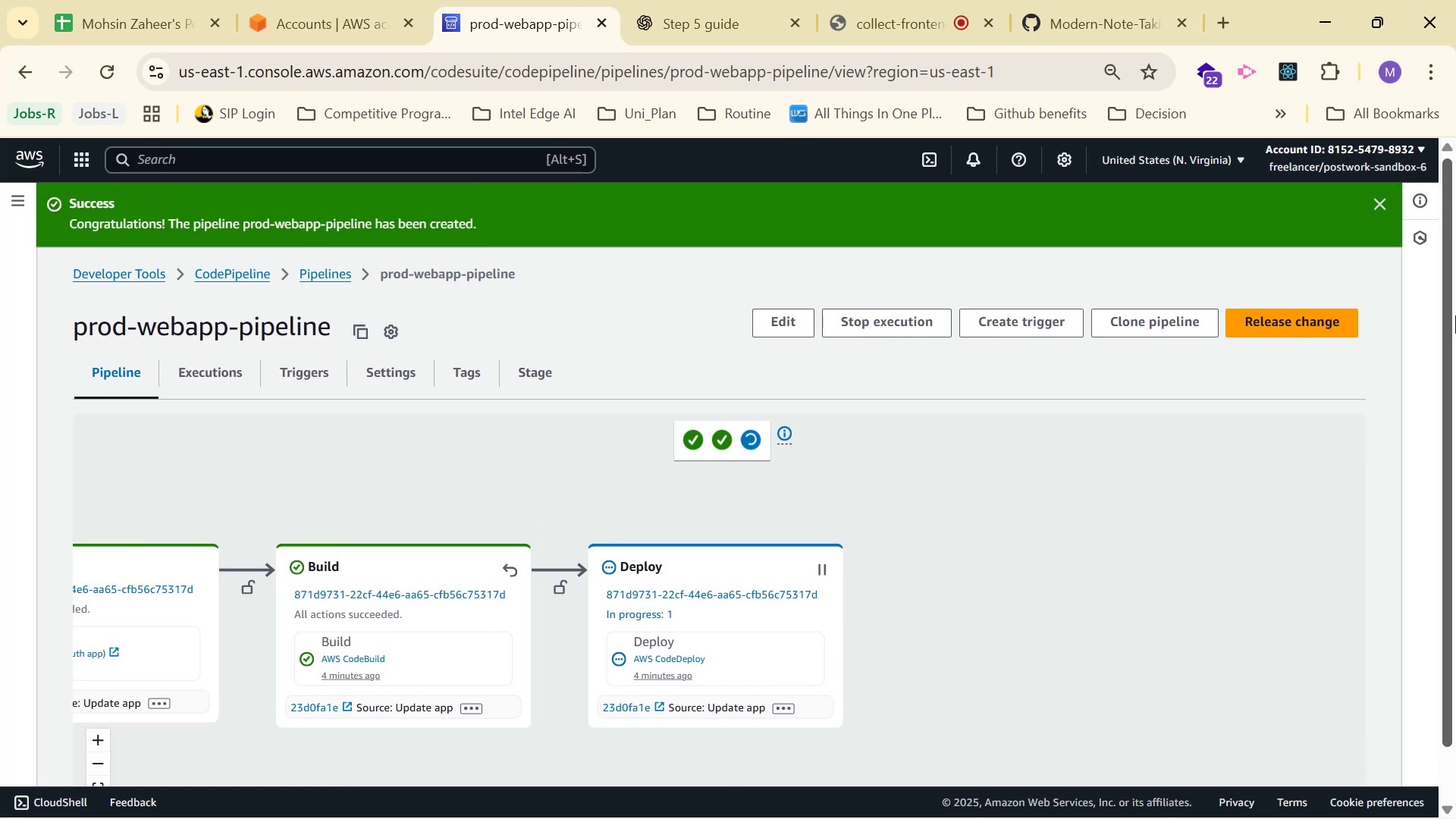 
scroll: coordinate [1454, 315], scroll_direction: down, amount: 1.0
 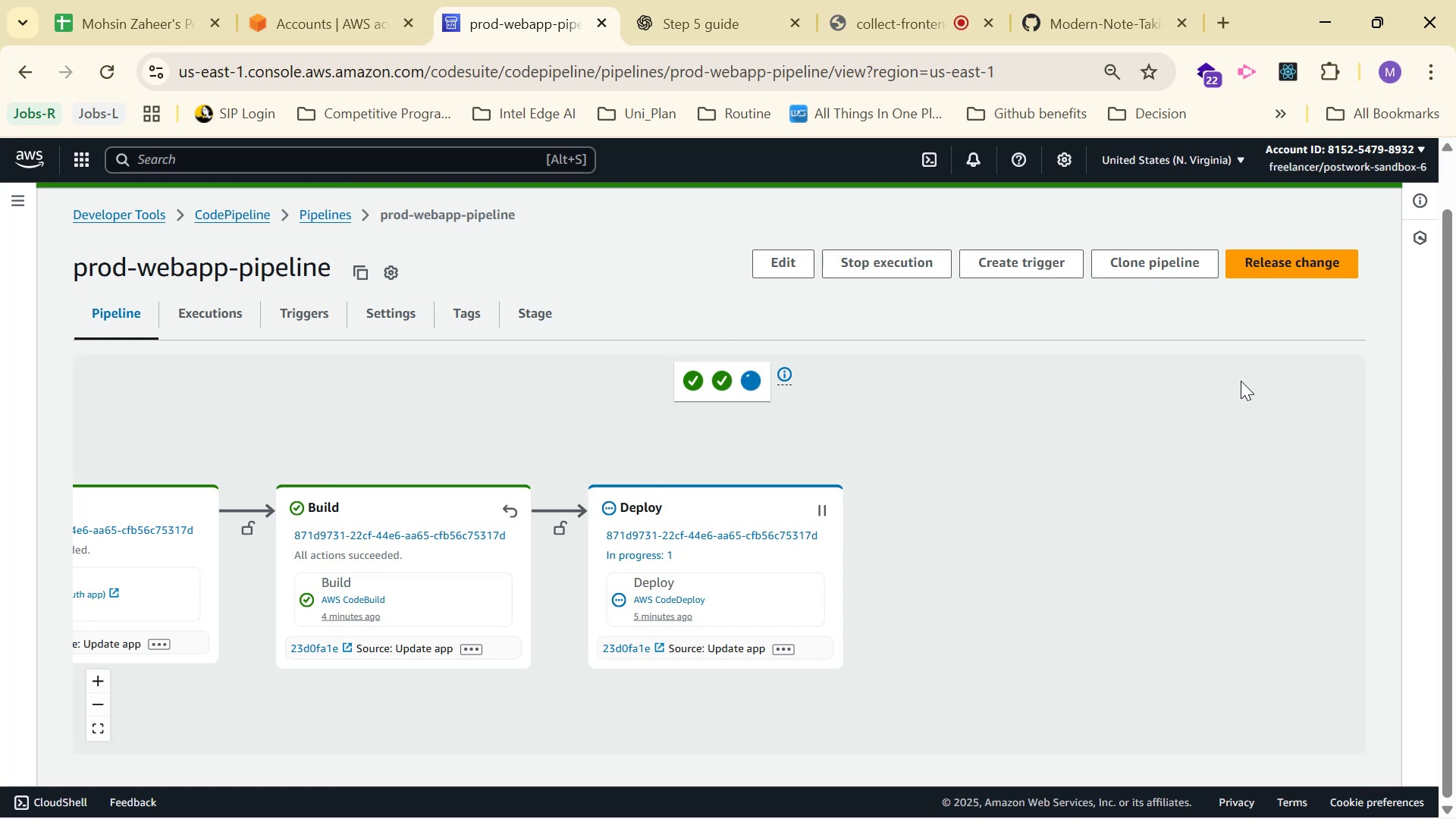 
wait(6.75)
 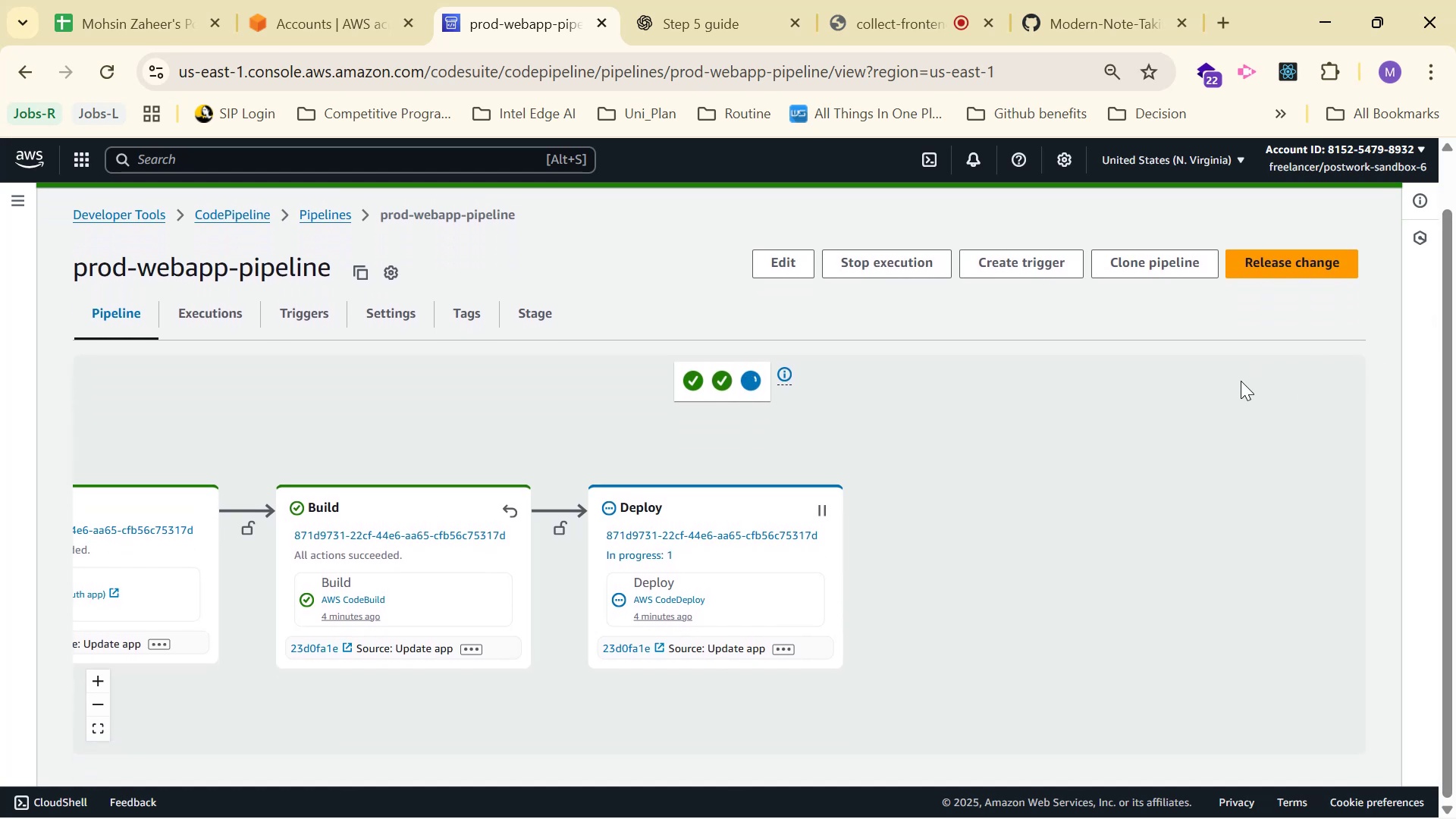 
hold_key(key=Space, duration=1.51)
 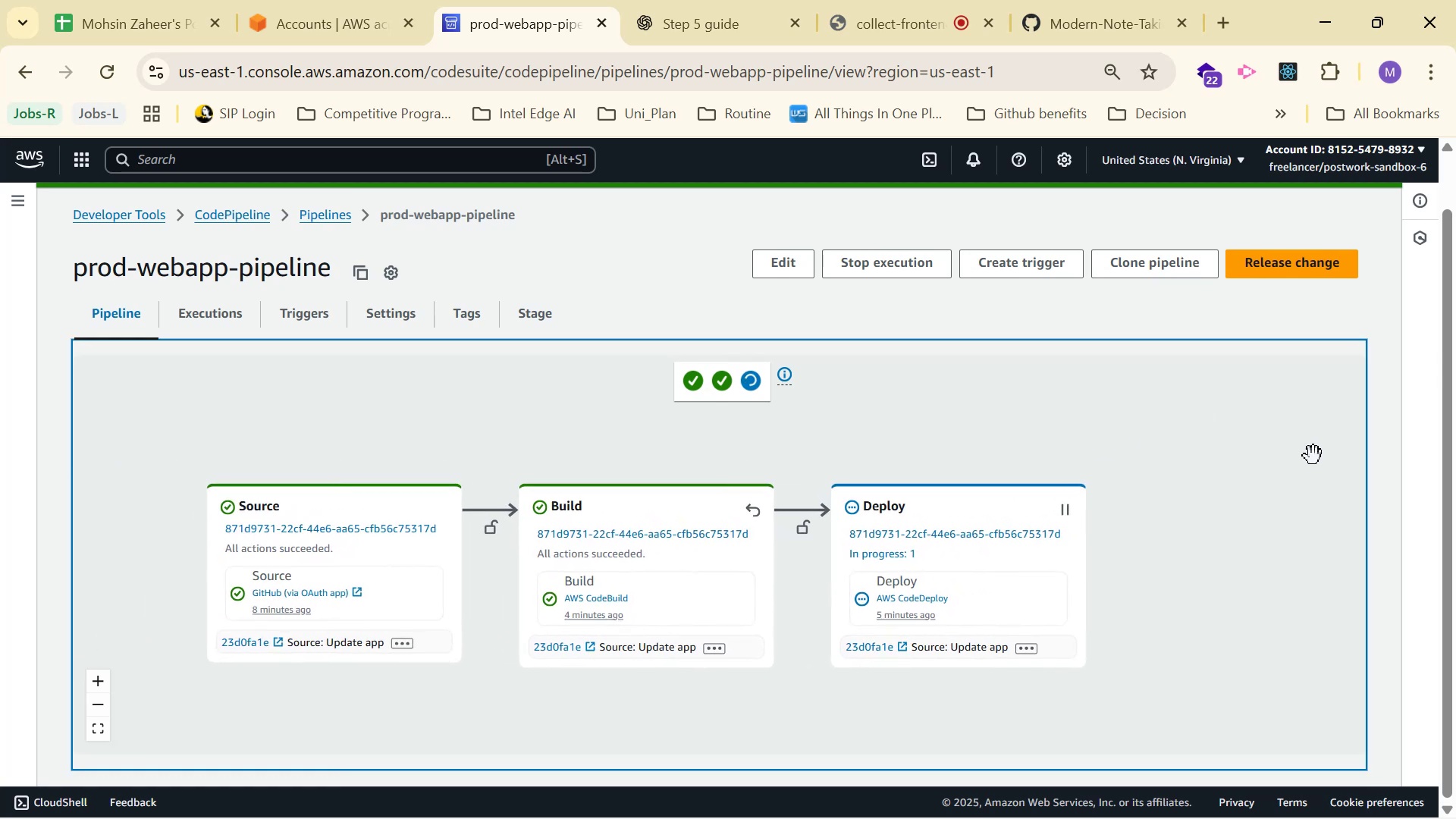 
left_click_drag(start_coordinate=[1071, 457], to_coordinate=[1313, 456])
 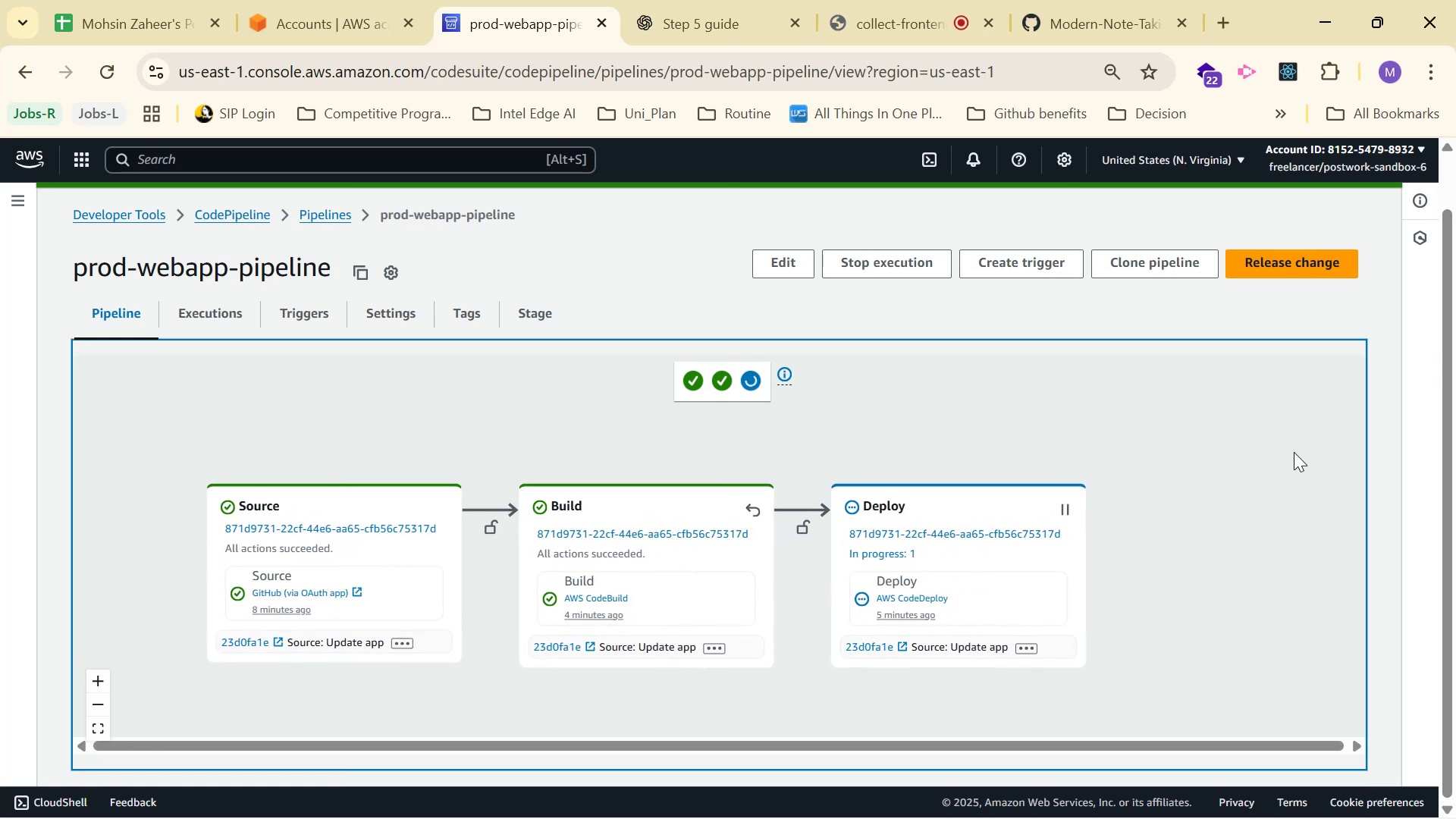 
hold_key(key=Space, duration=0.39)
 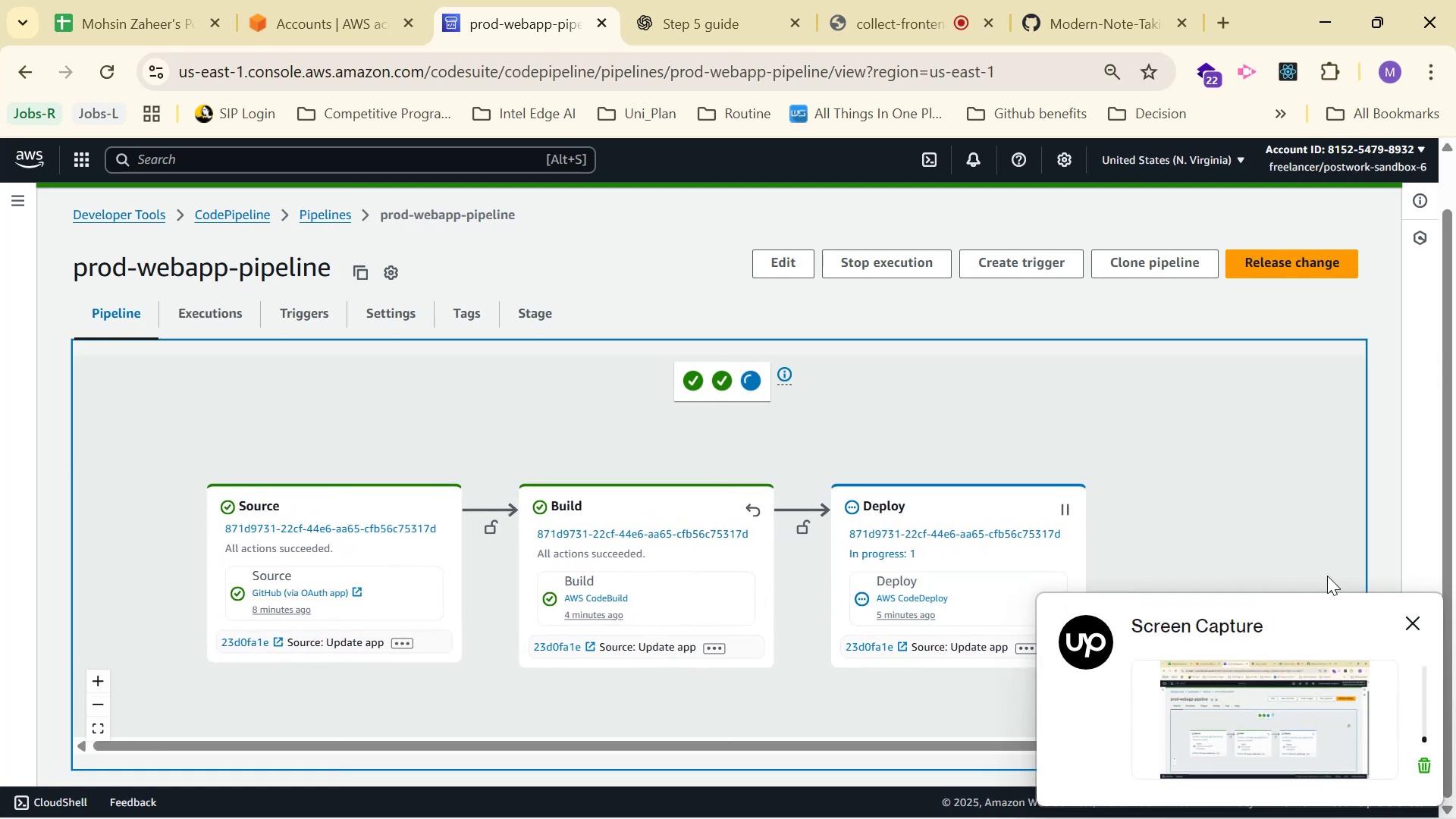 
left_click([1406, 619])
 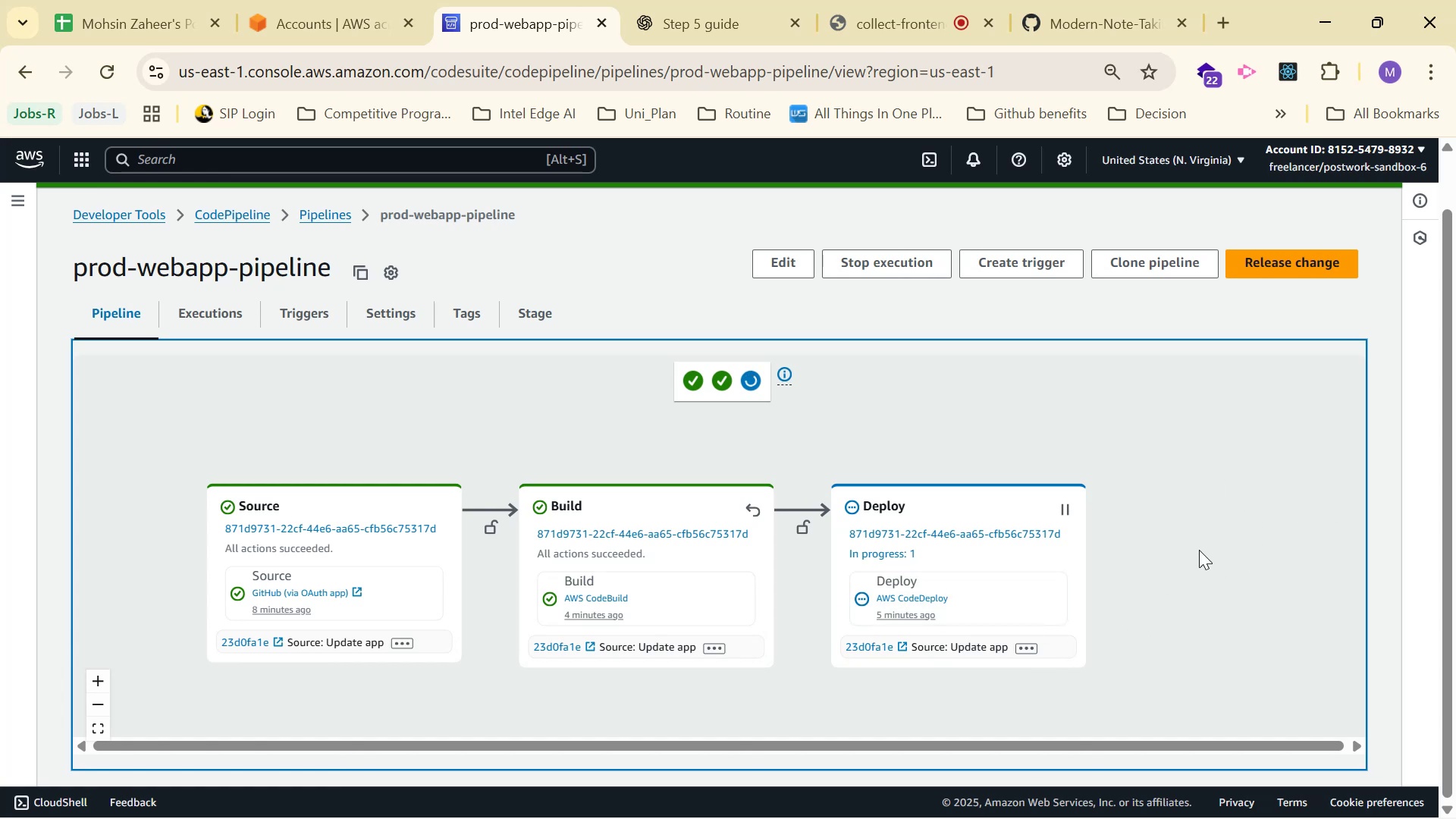 
wait(23.61)
 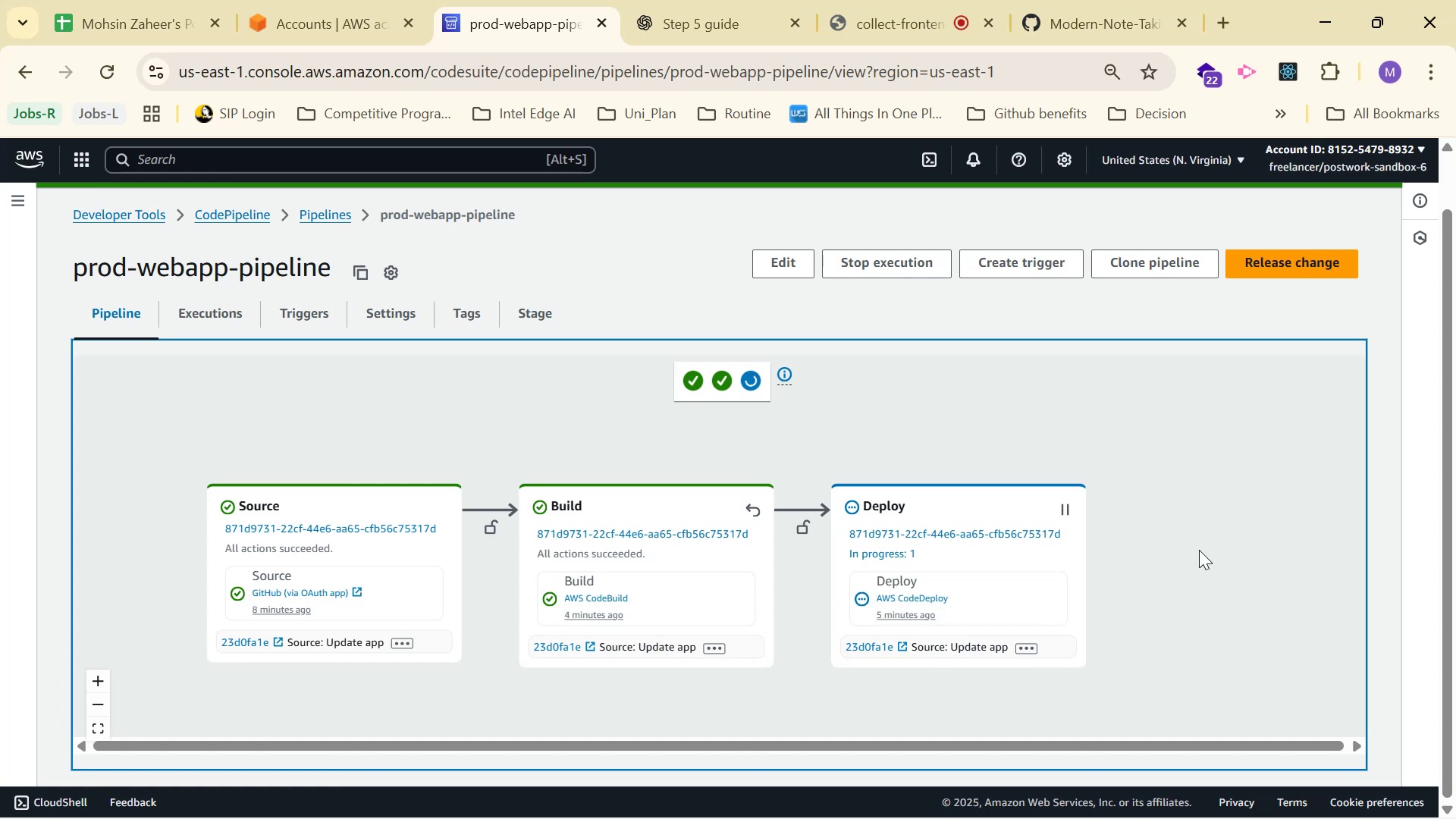 
left_click([1096, 792])
 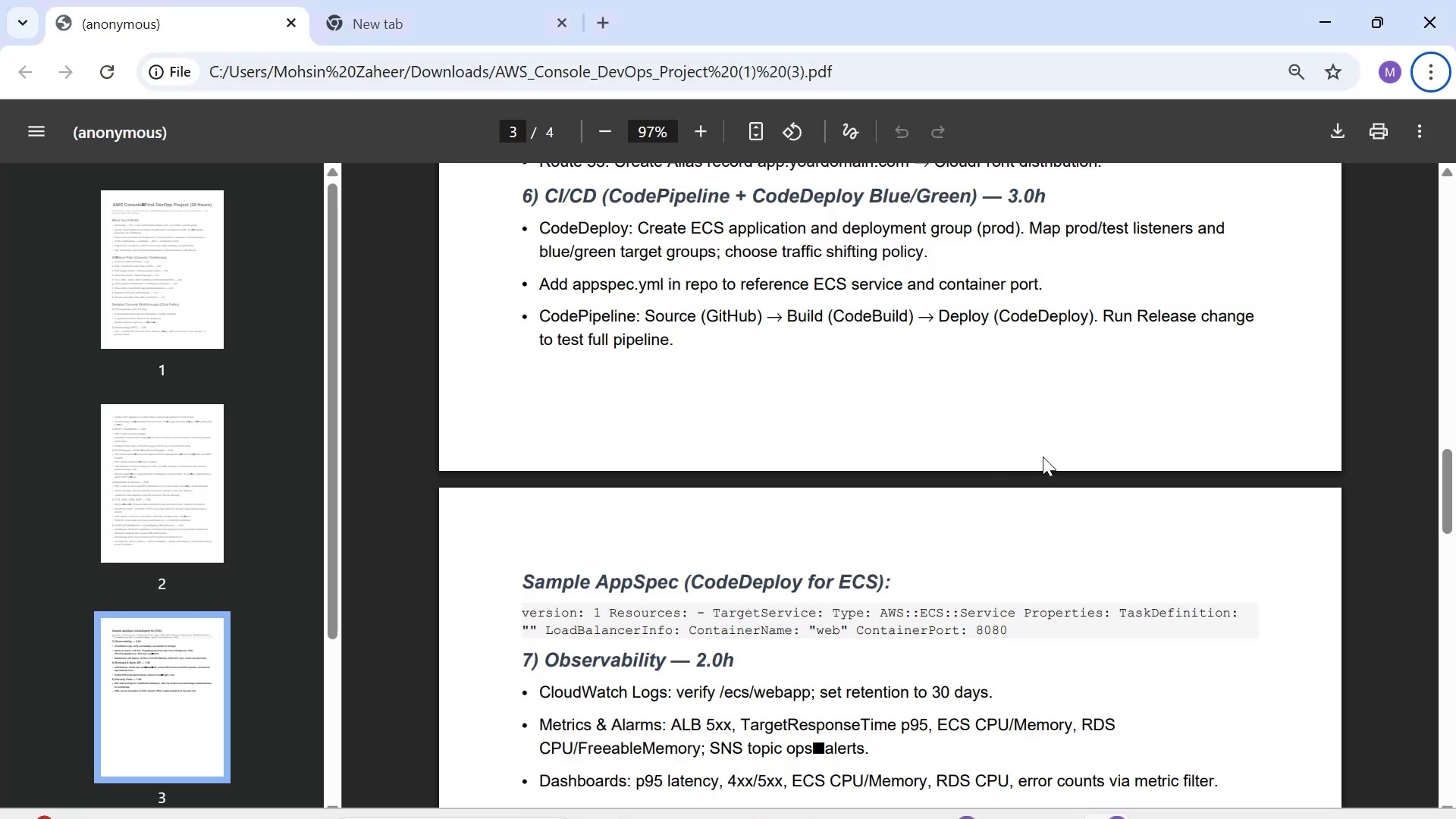 
scroll: coordinate [1043, 456], scroll_direction: down, amount: 2.0
 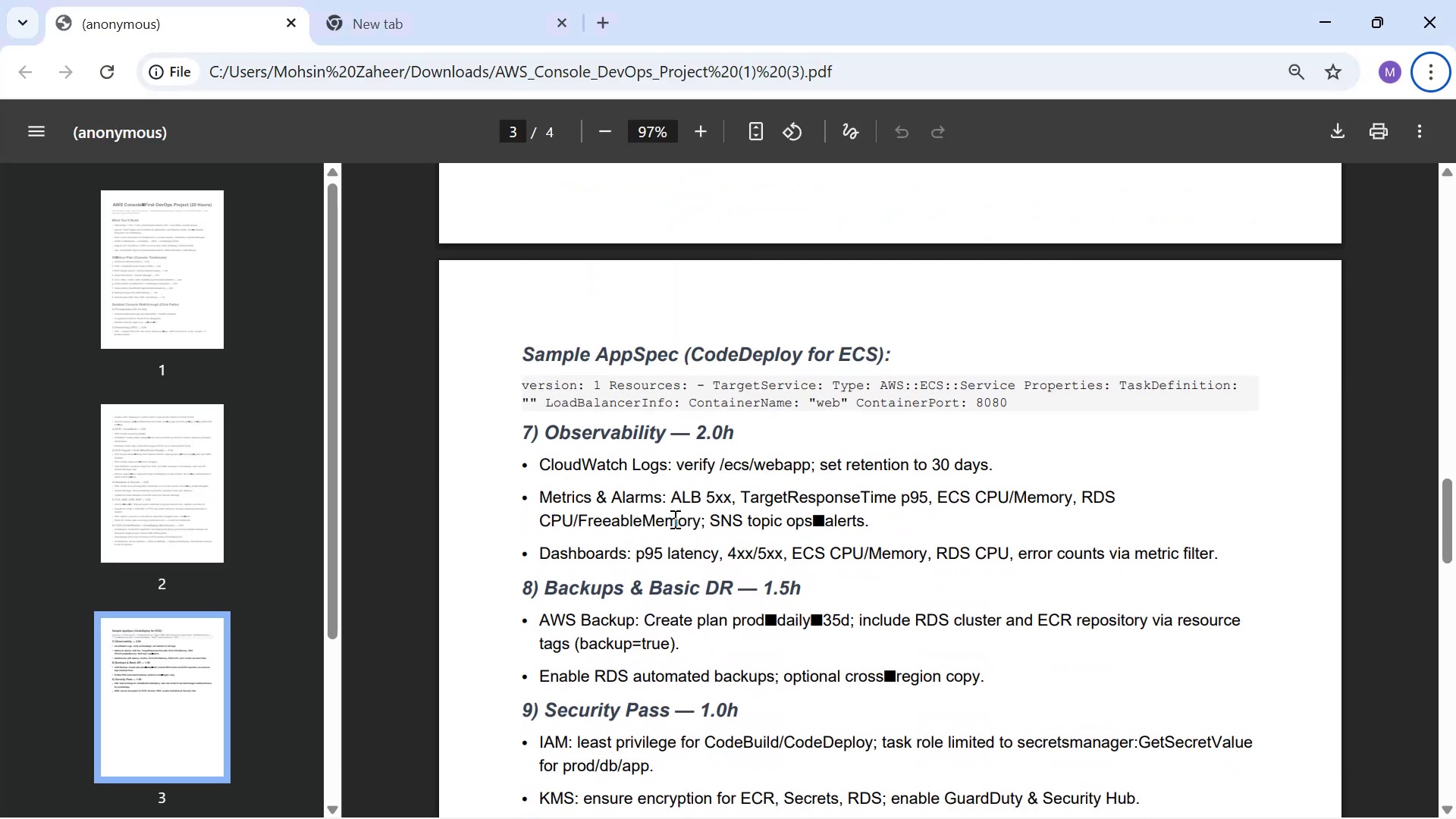 
wait(6.34)
 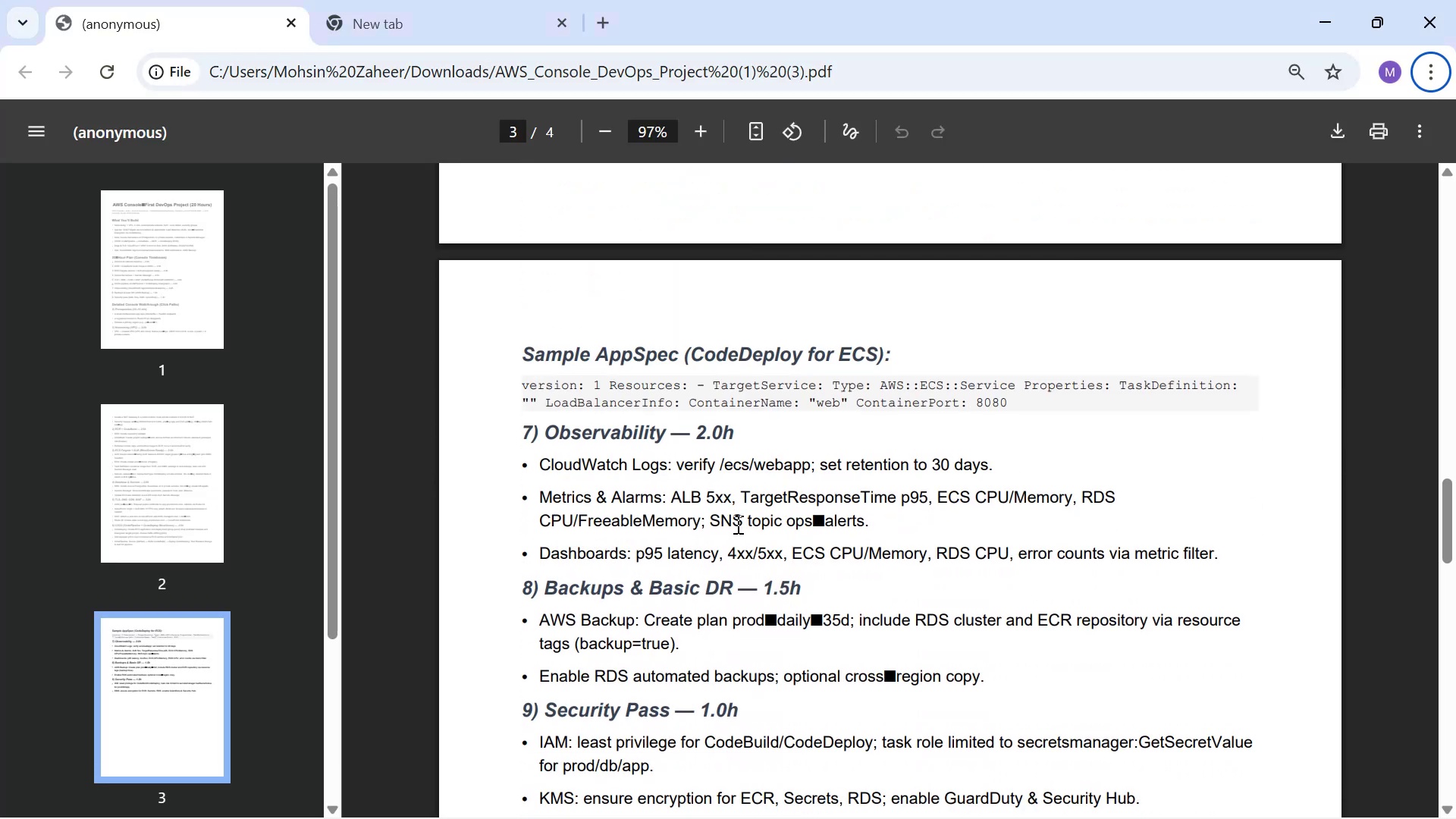 
scroll: coordinate [1237, 535], scroll_direction: down, amount: 1.0
 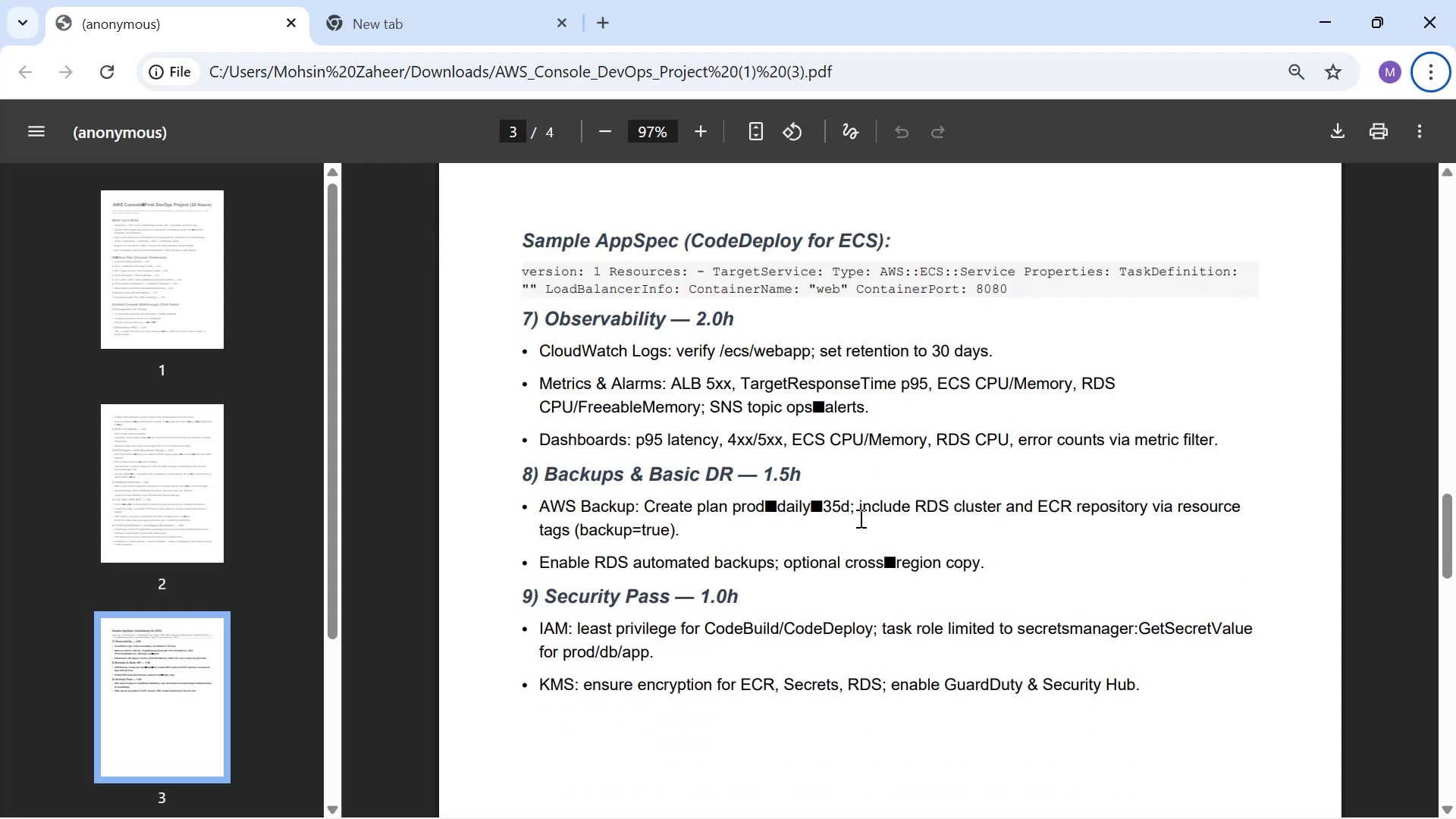 
wait(9.93)
 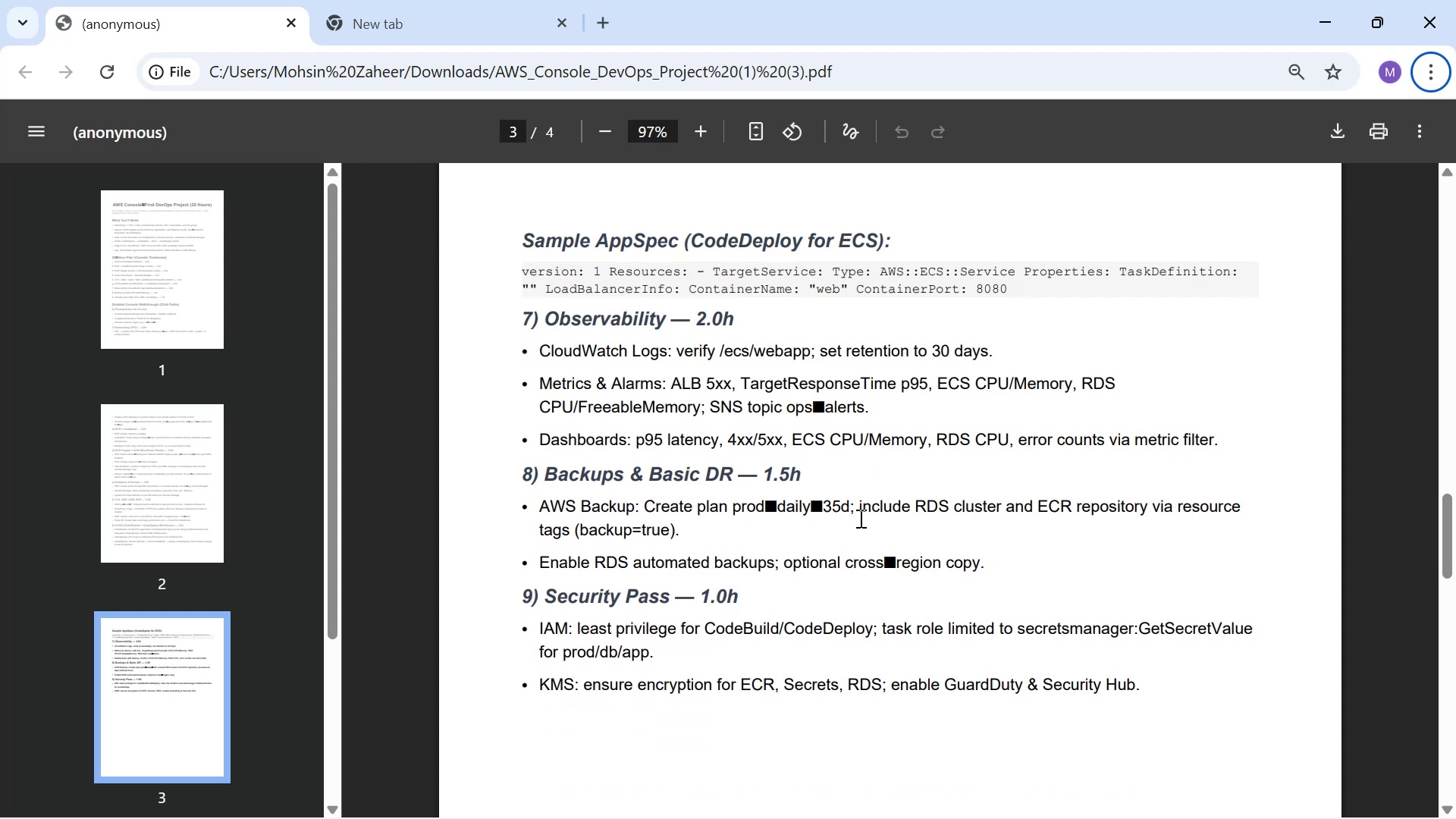 
left_click_drag(start_coordinate=[524, 559], to_coordinate=[1004, 569])
 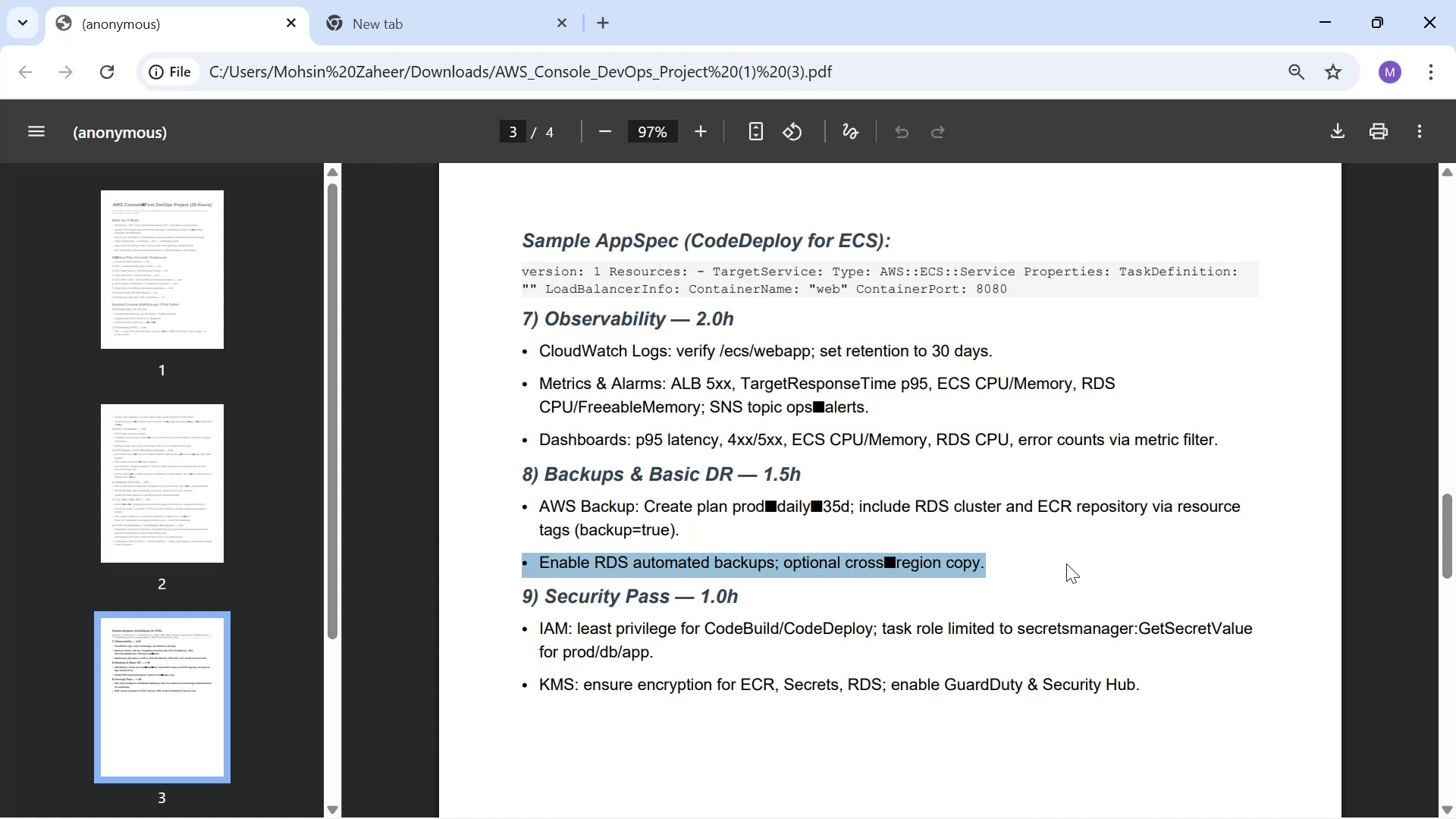 
left_click([1066, 563])
 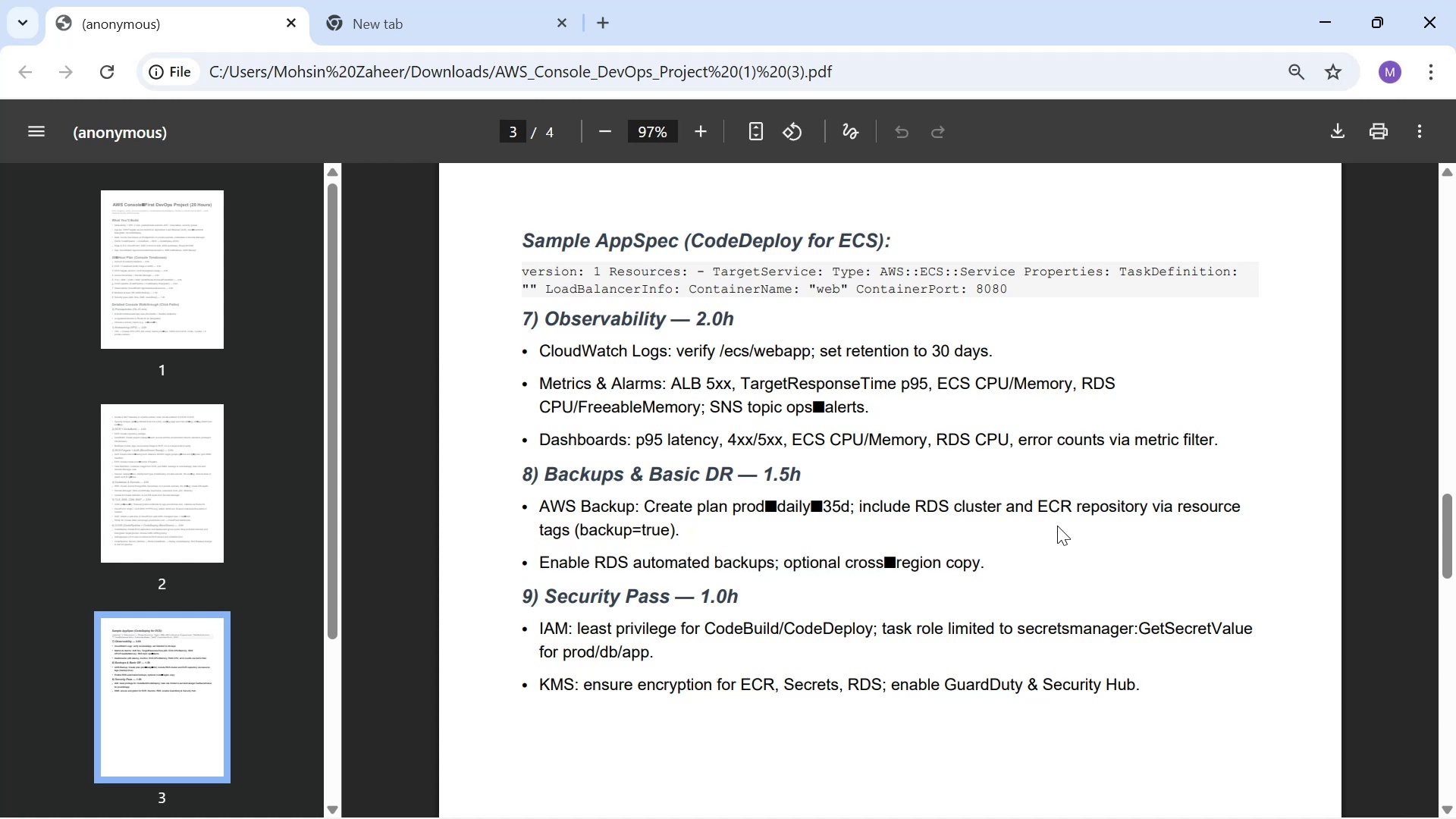 
scroll: coordinate [1033, 467], scroll_direction: down, amount: 1.0
 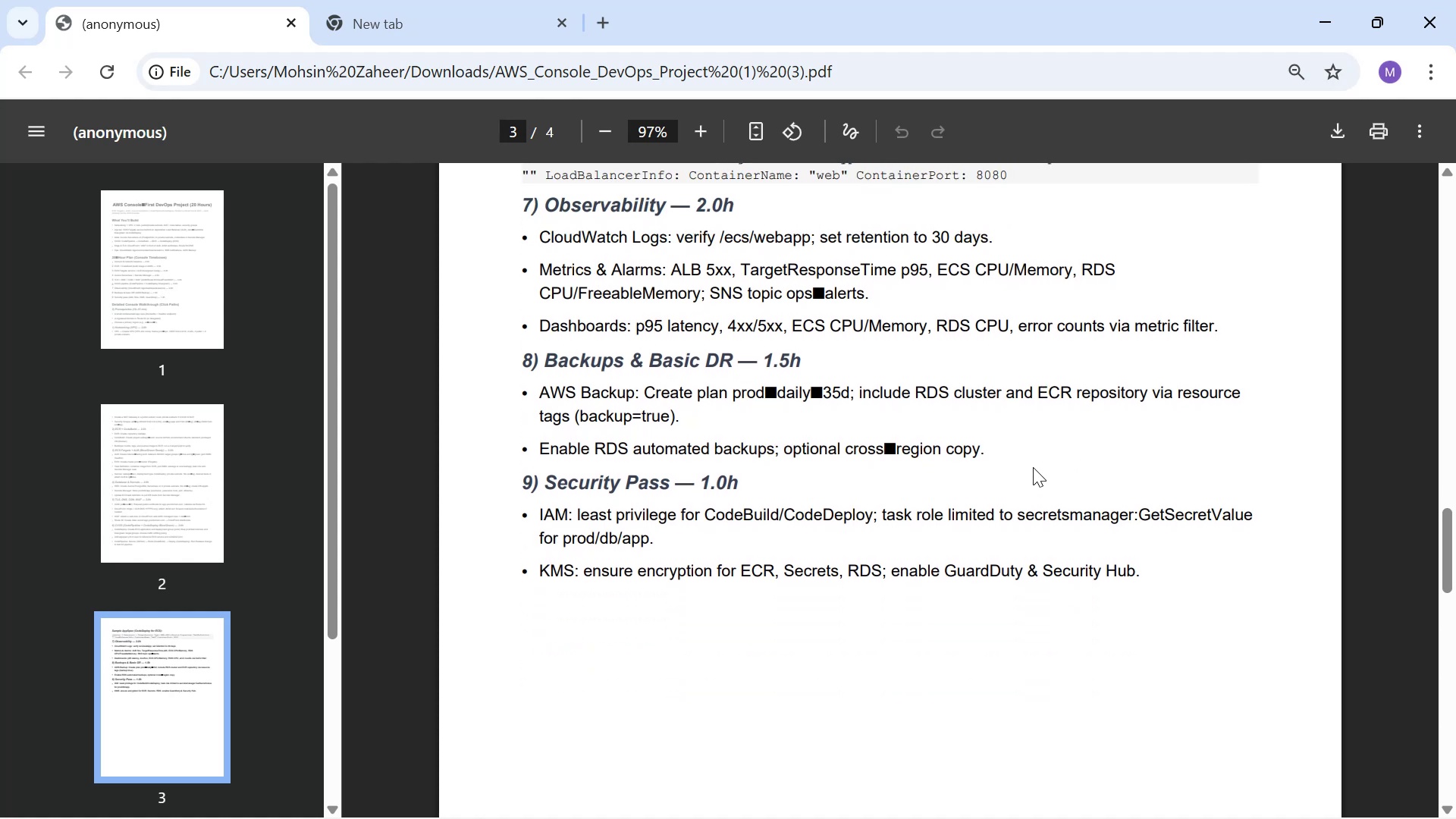 
wait(11.73)
 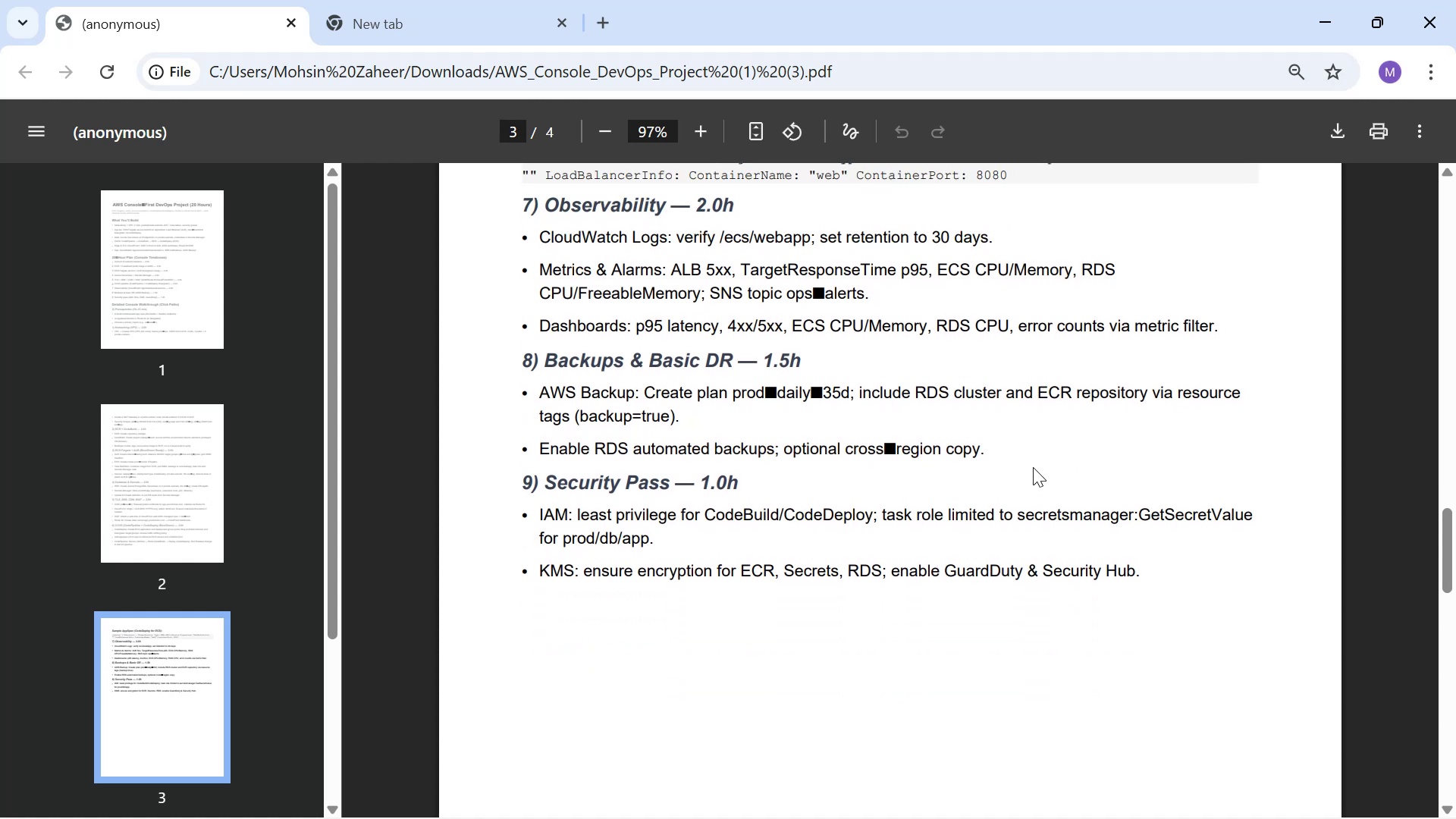 
scroll: coordinate [1000, 476], scroll_direction: down, amount: 8.0
 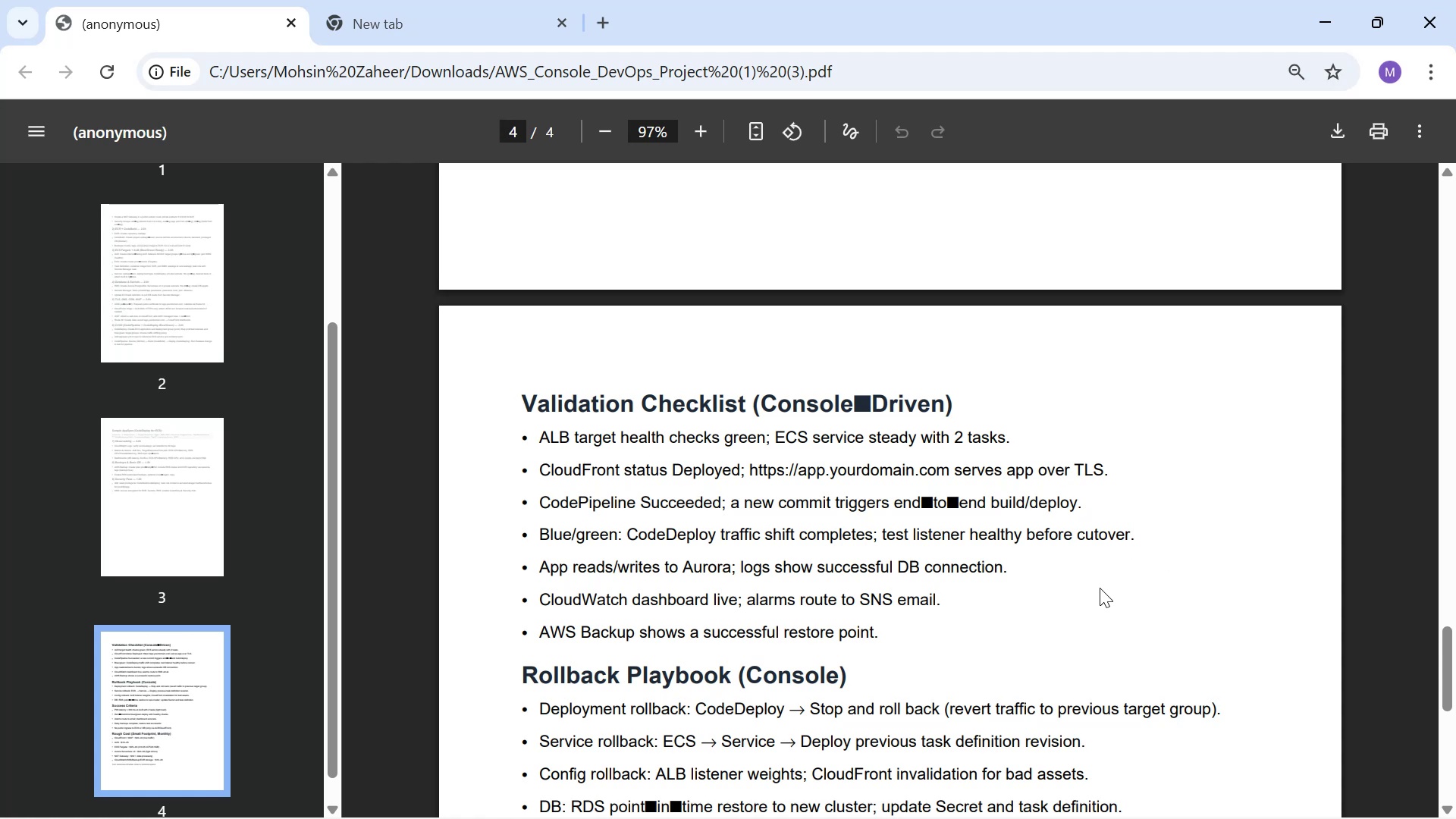 
wait(38.13)
 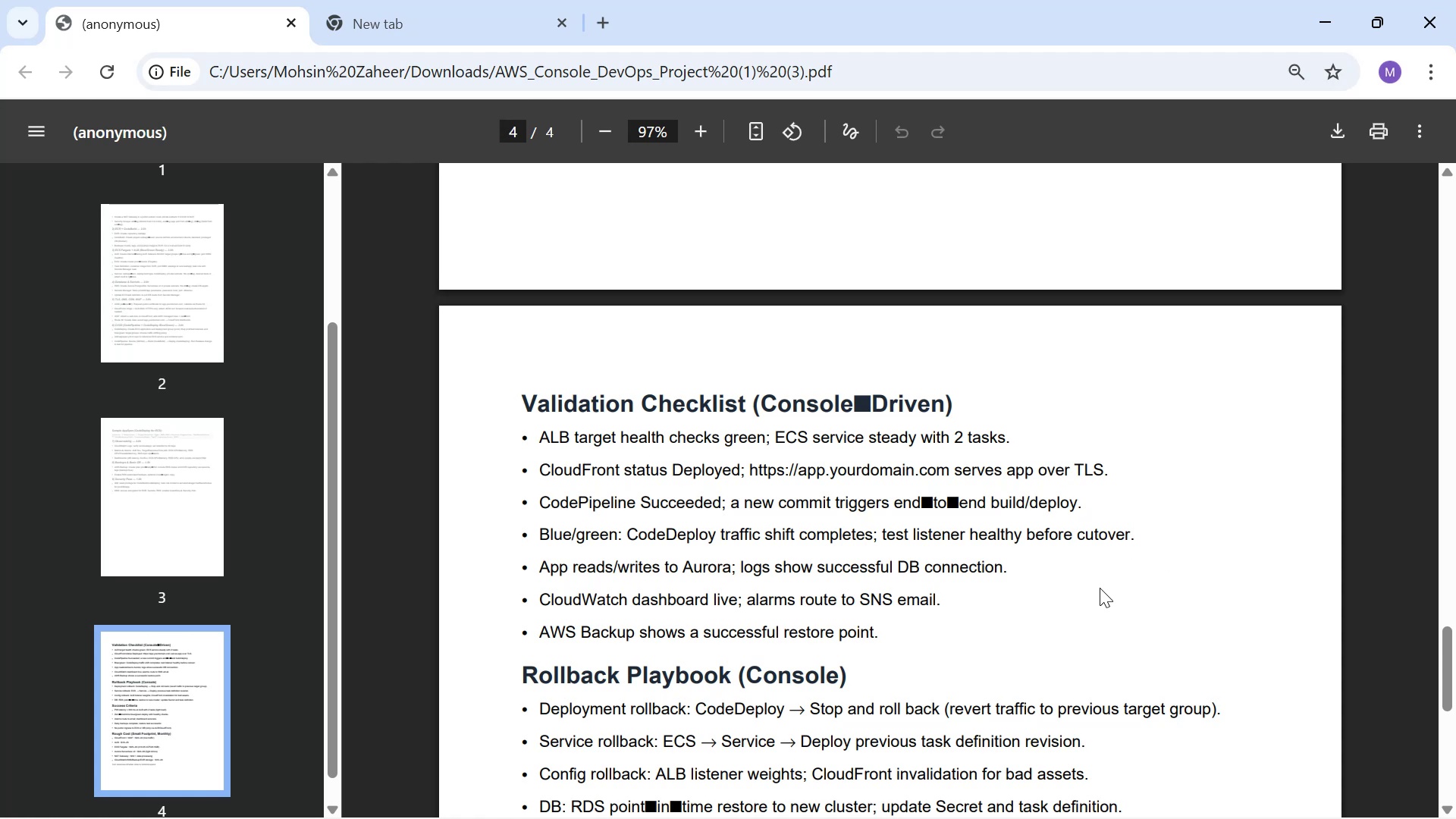 
scroll: coordinate [997, 570], scroll_direction: down, amount: 1.0
 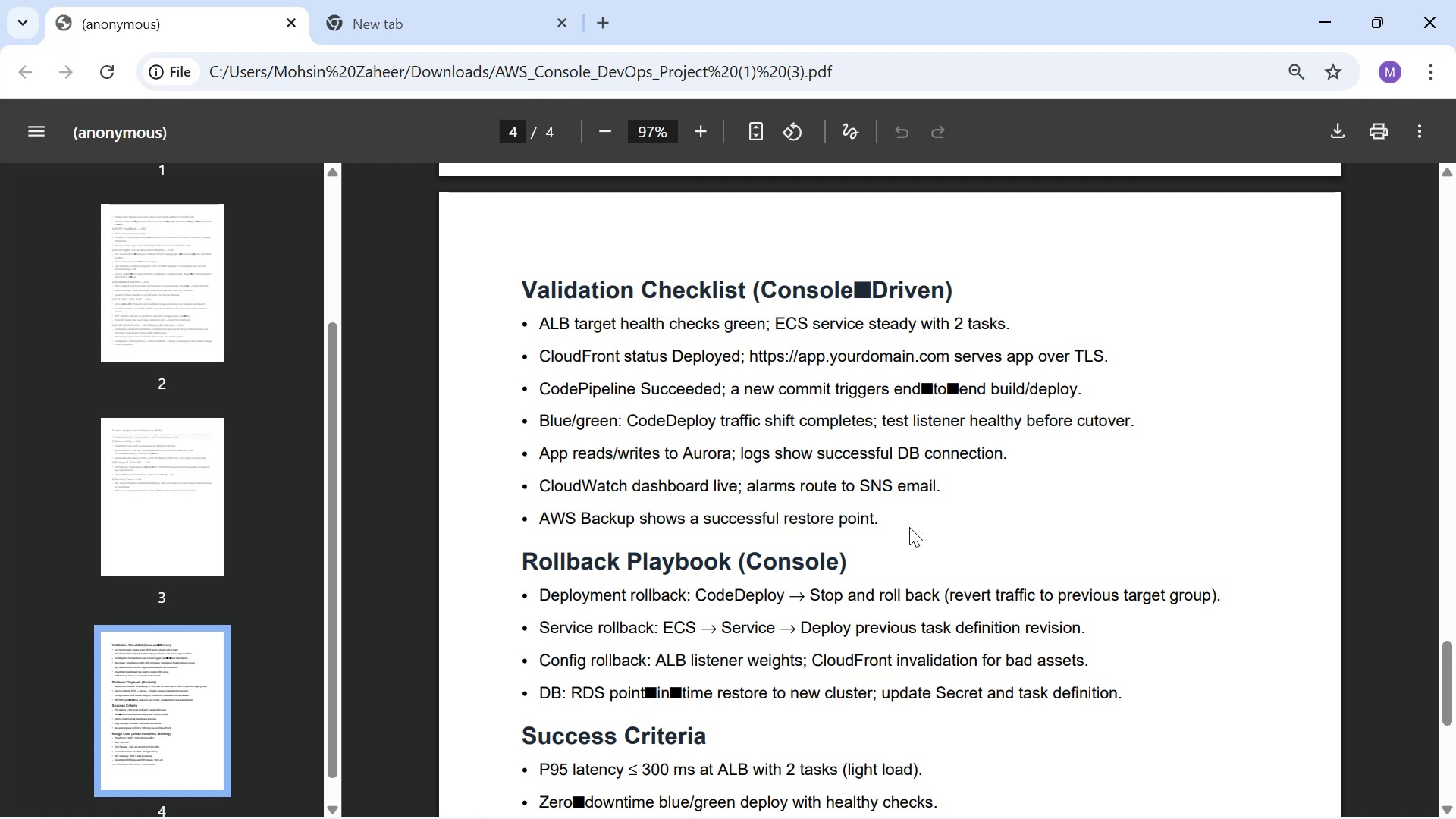 
wait(20.73)
 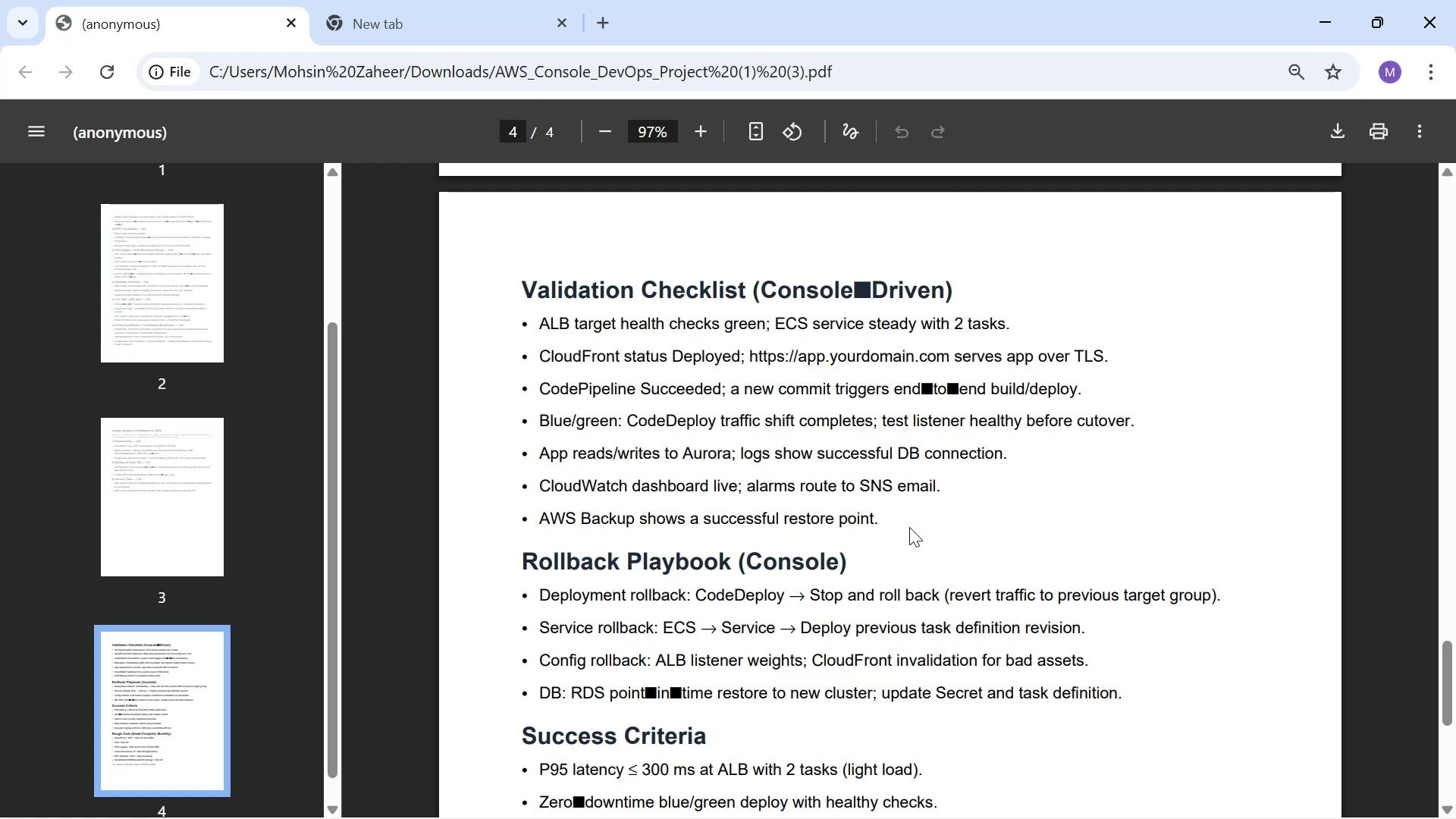 
scroll: coordinate [902, 536], scroll_direction: down, amount: 1.0
 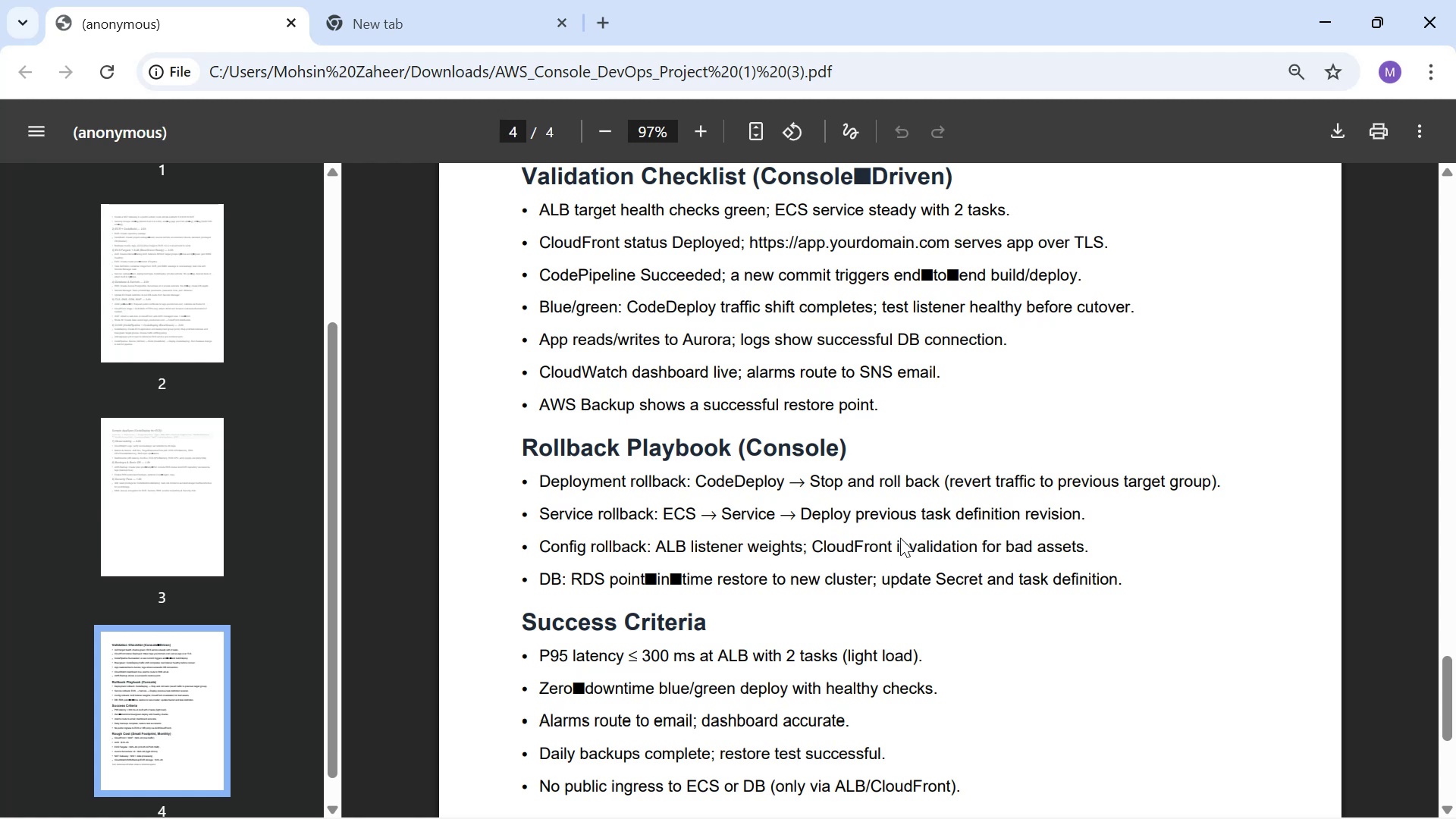 
wait(7.23)
 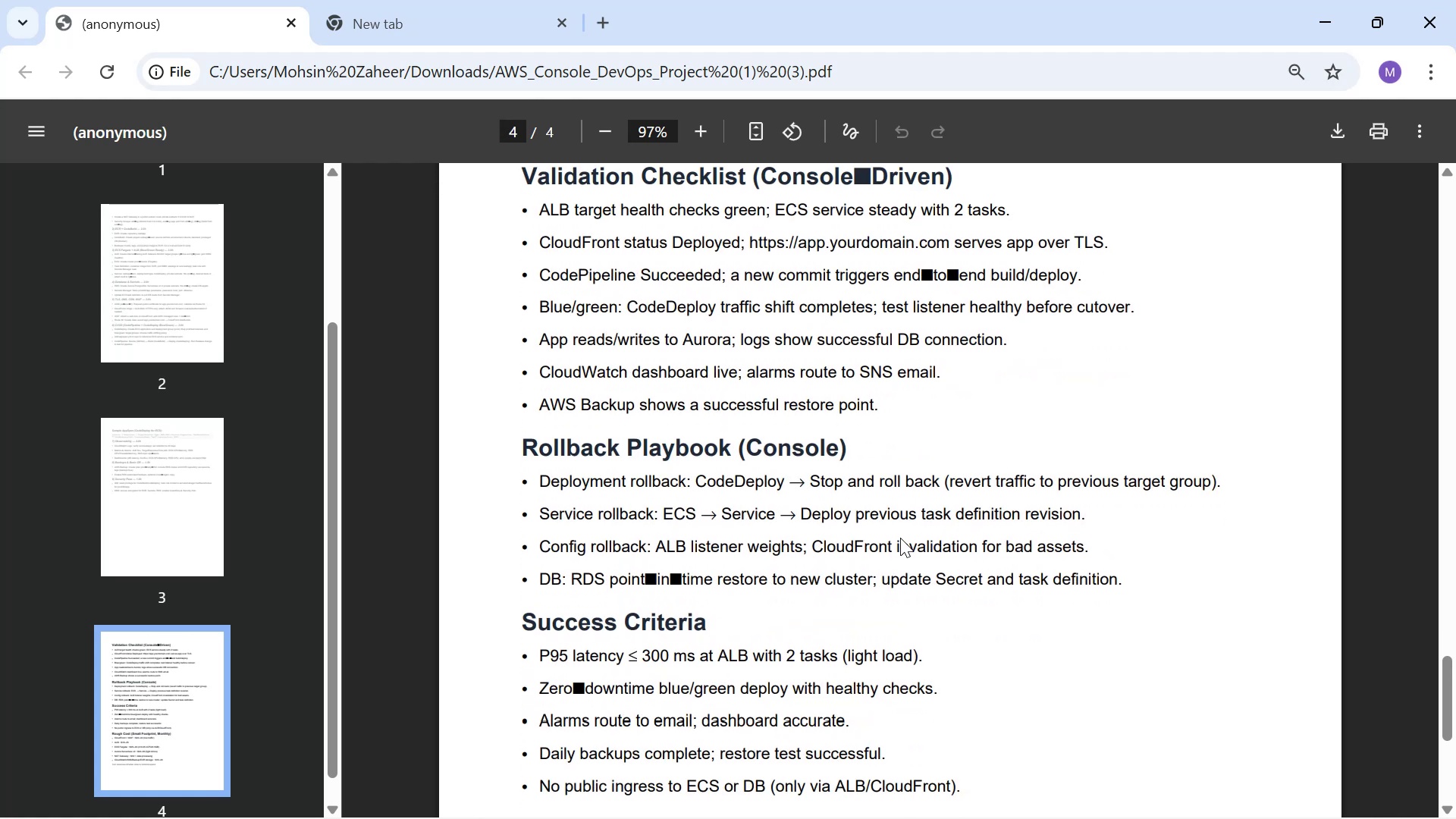 
scroll: coordinate [895, 544], scroll_direction: down, amount: 1.0
 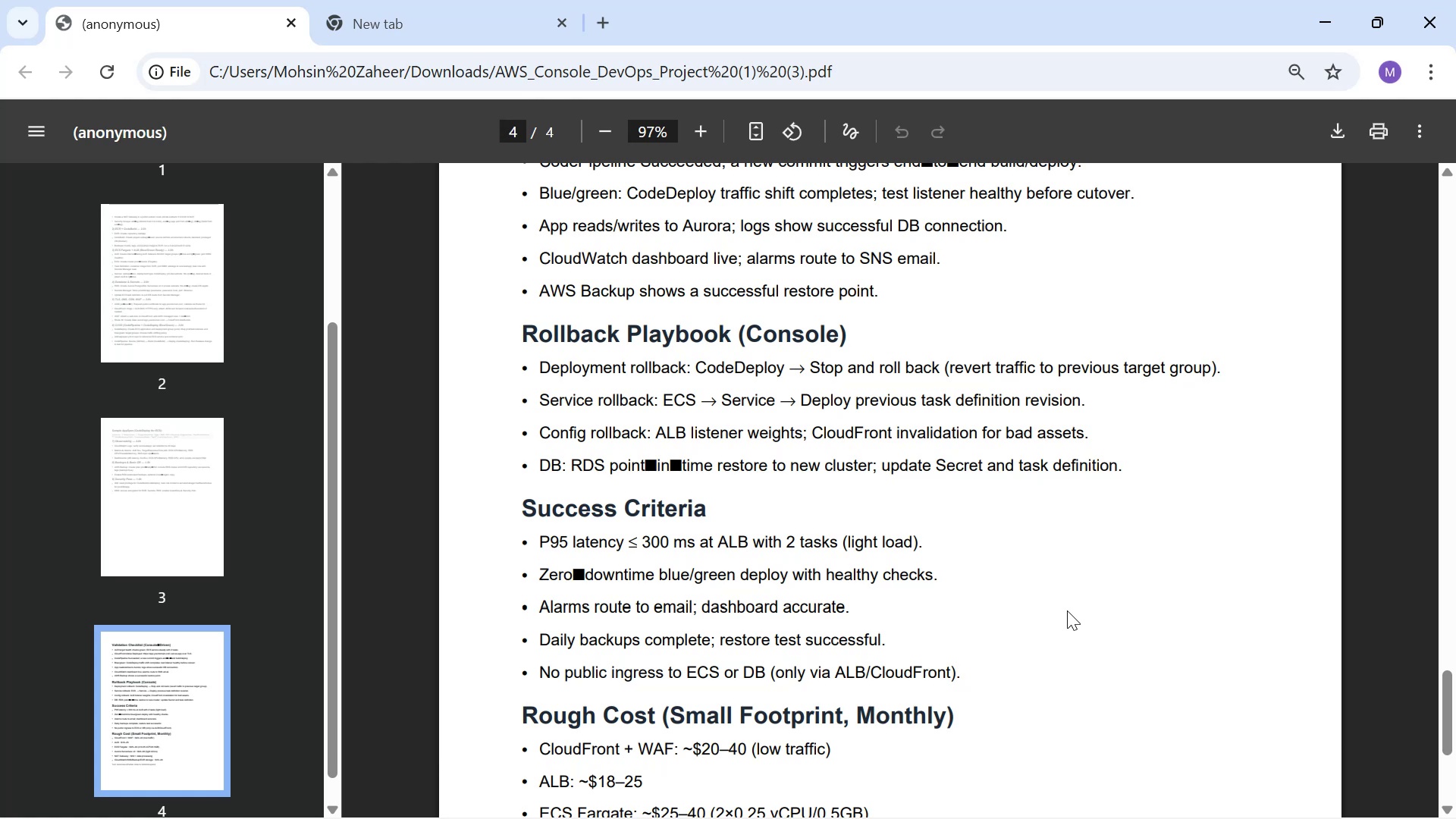 
wait(7.17)
 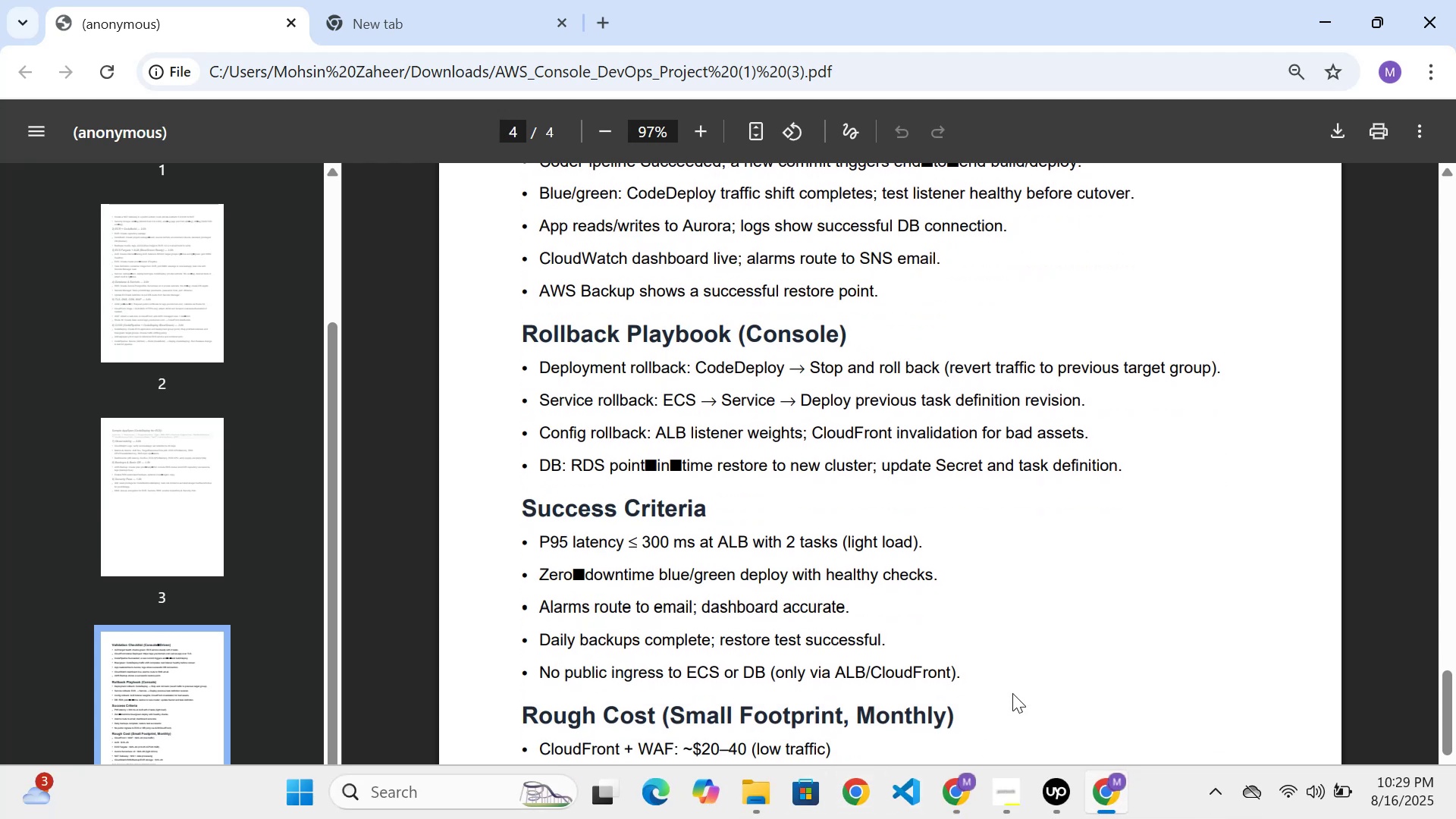 
left_click([956, 797])
 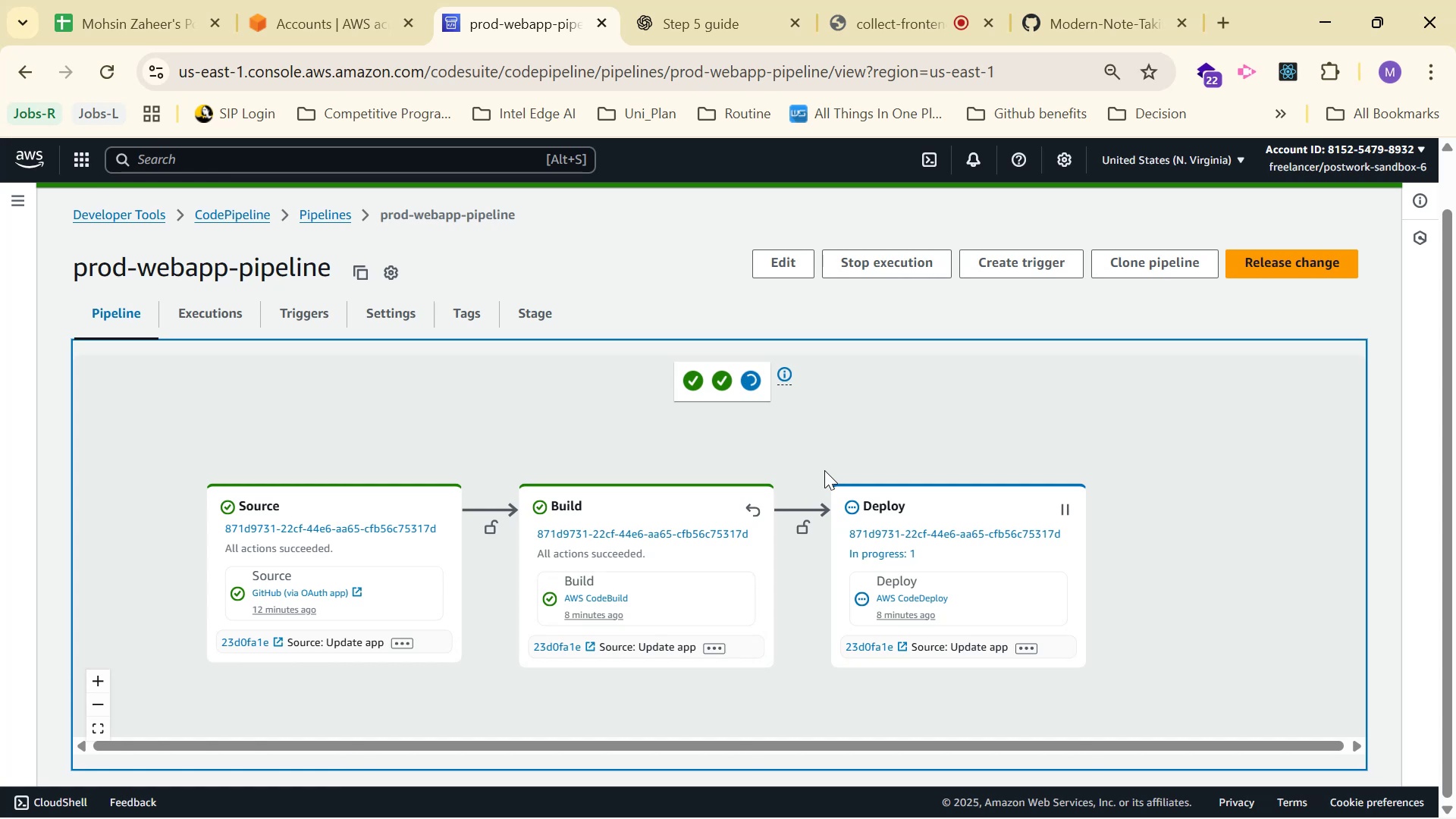 
wait(86.87)
 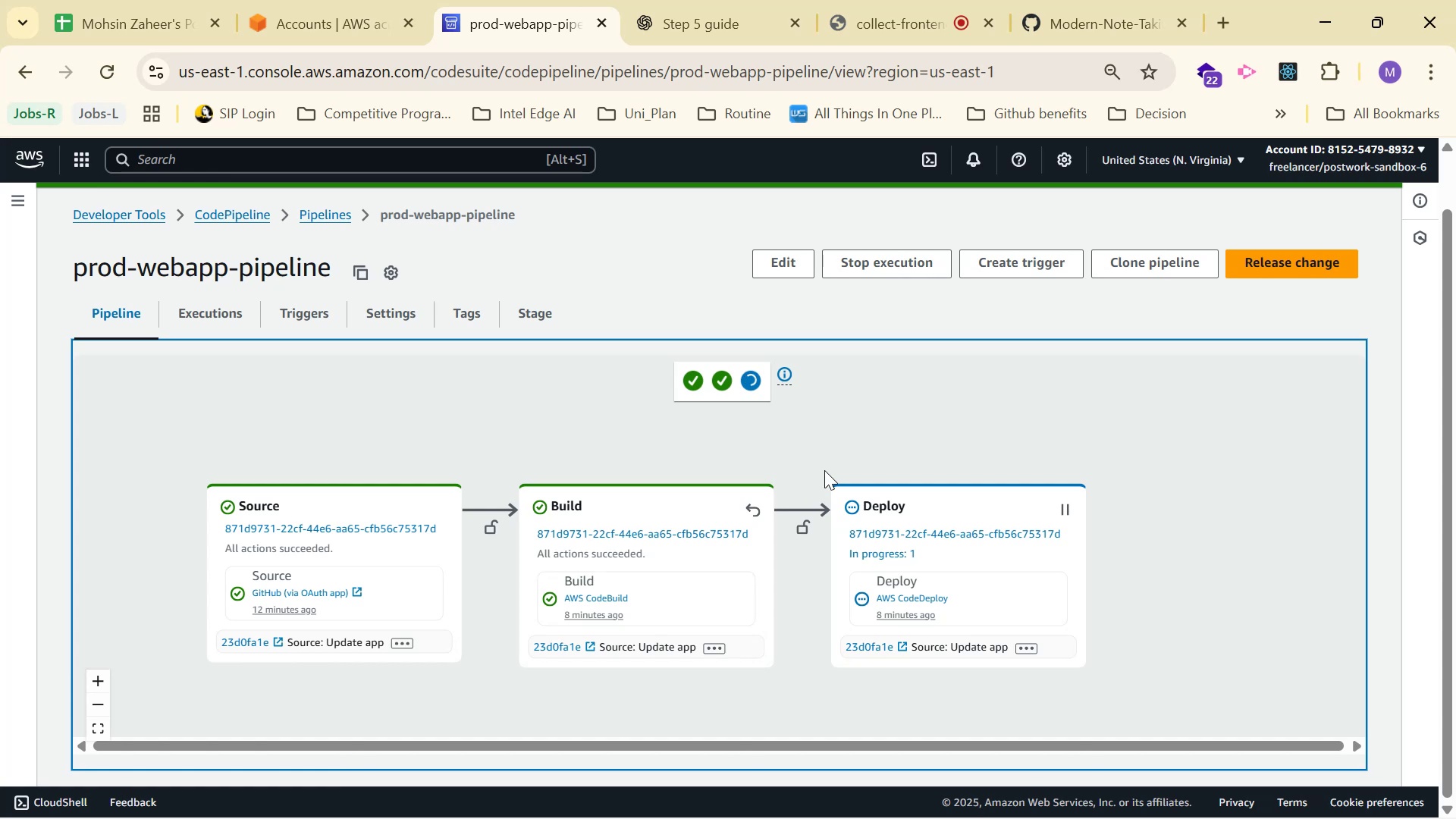 
left_click([782, 373])
 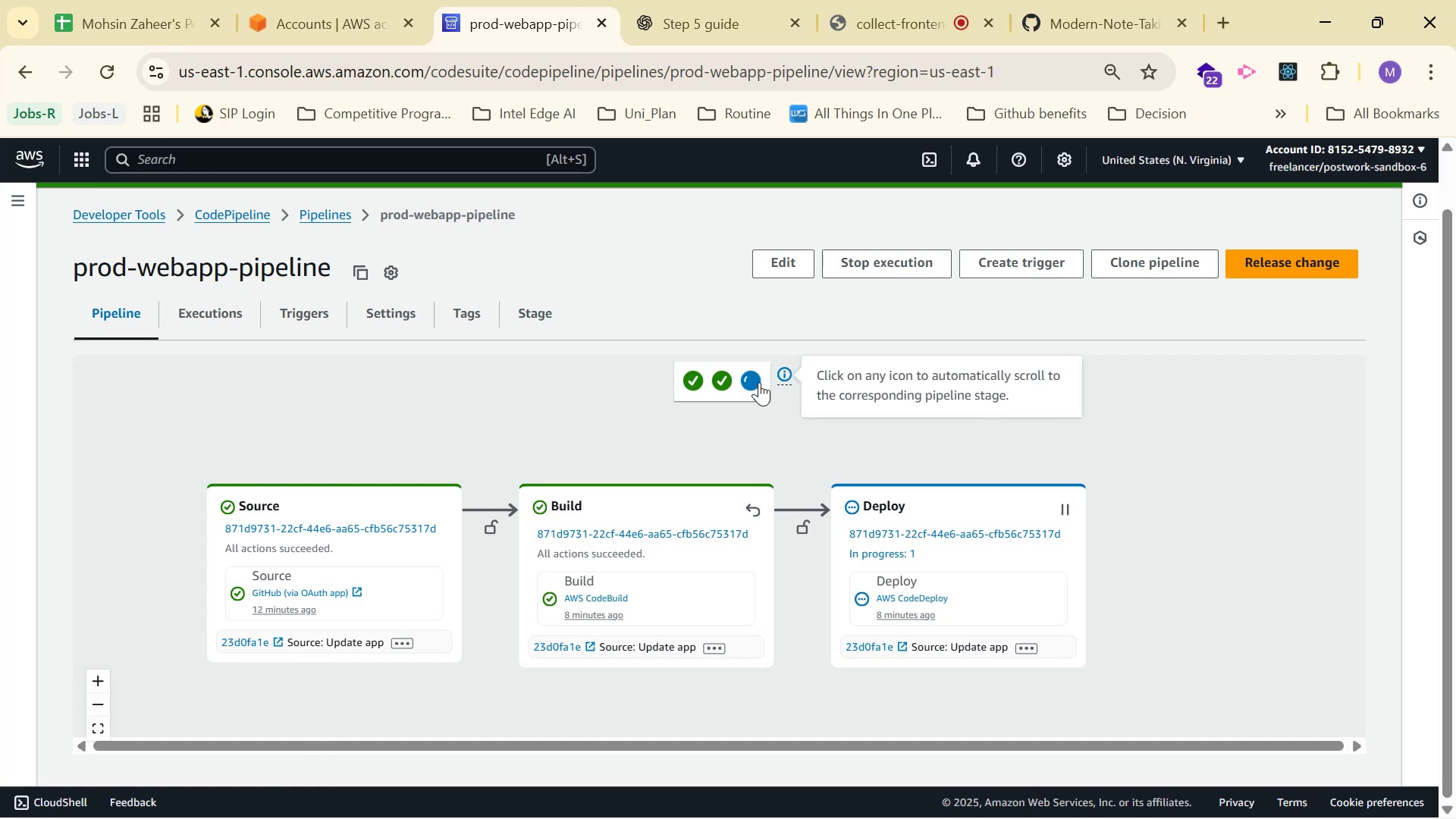 
left_click([757, 383])
 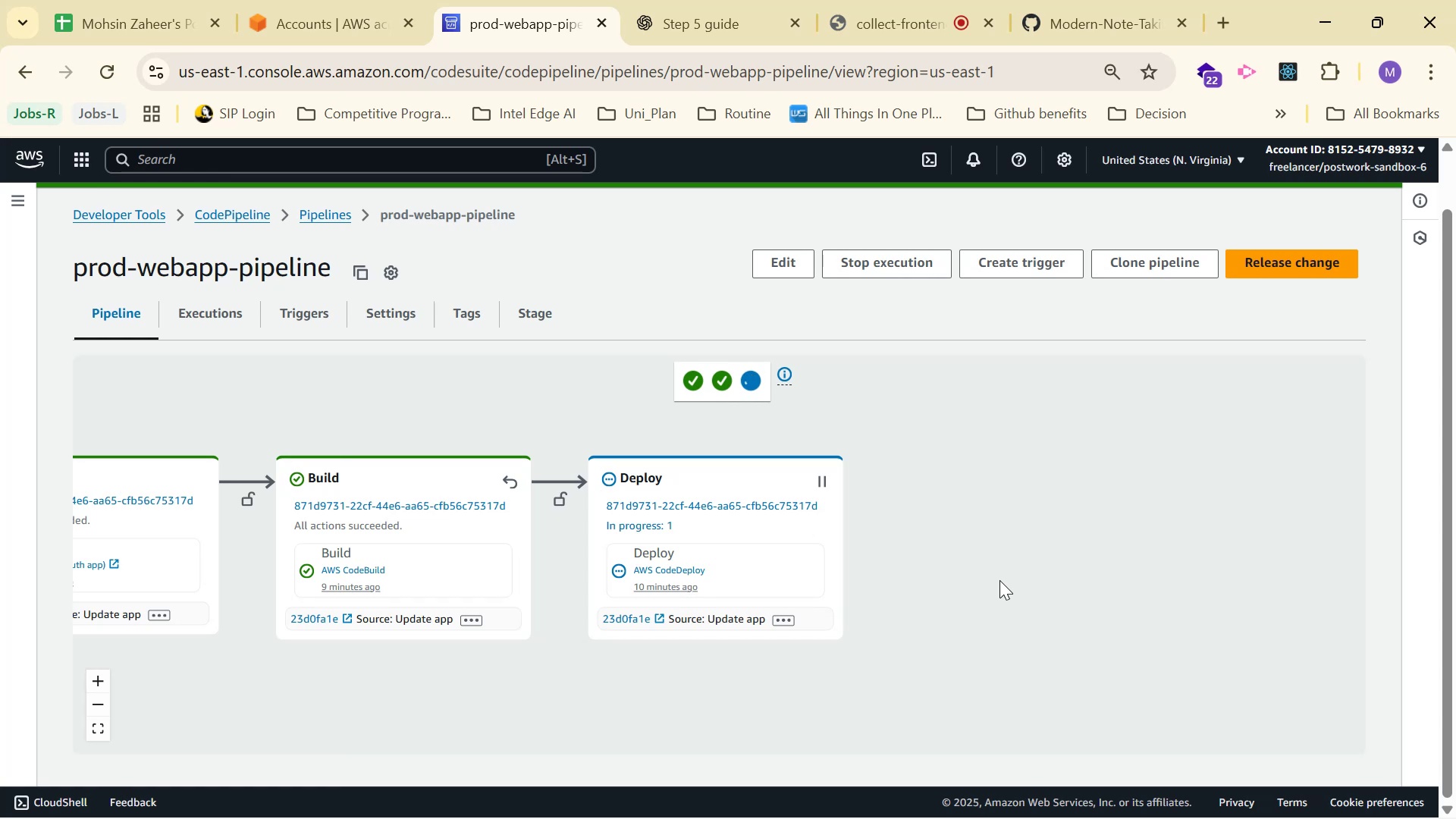 
wait(112.13)
 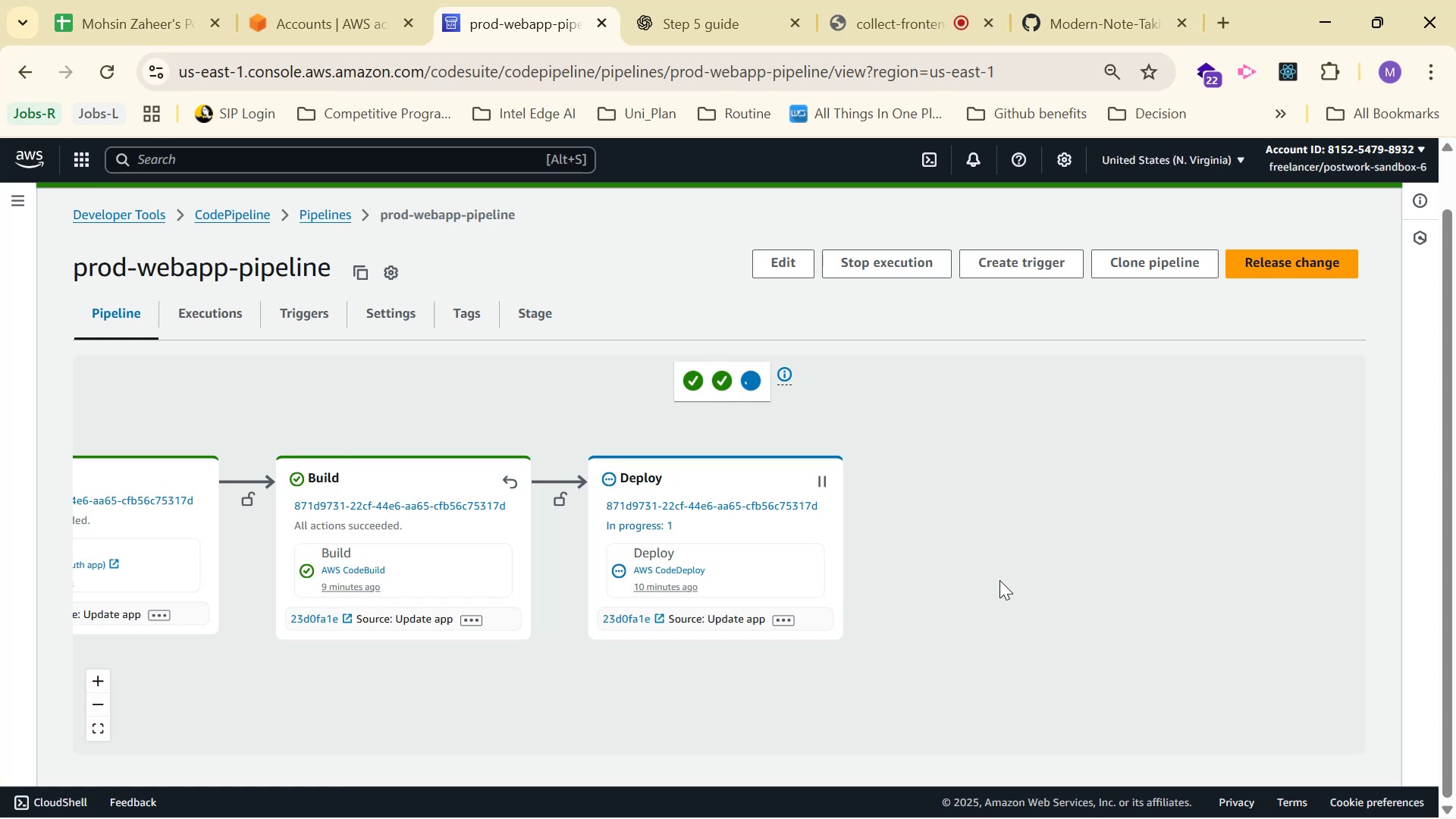 
scroll: coordinate [993, 463], scroll_direction: down, amount: 1.0
 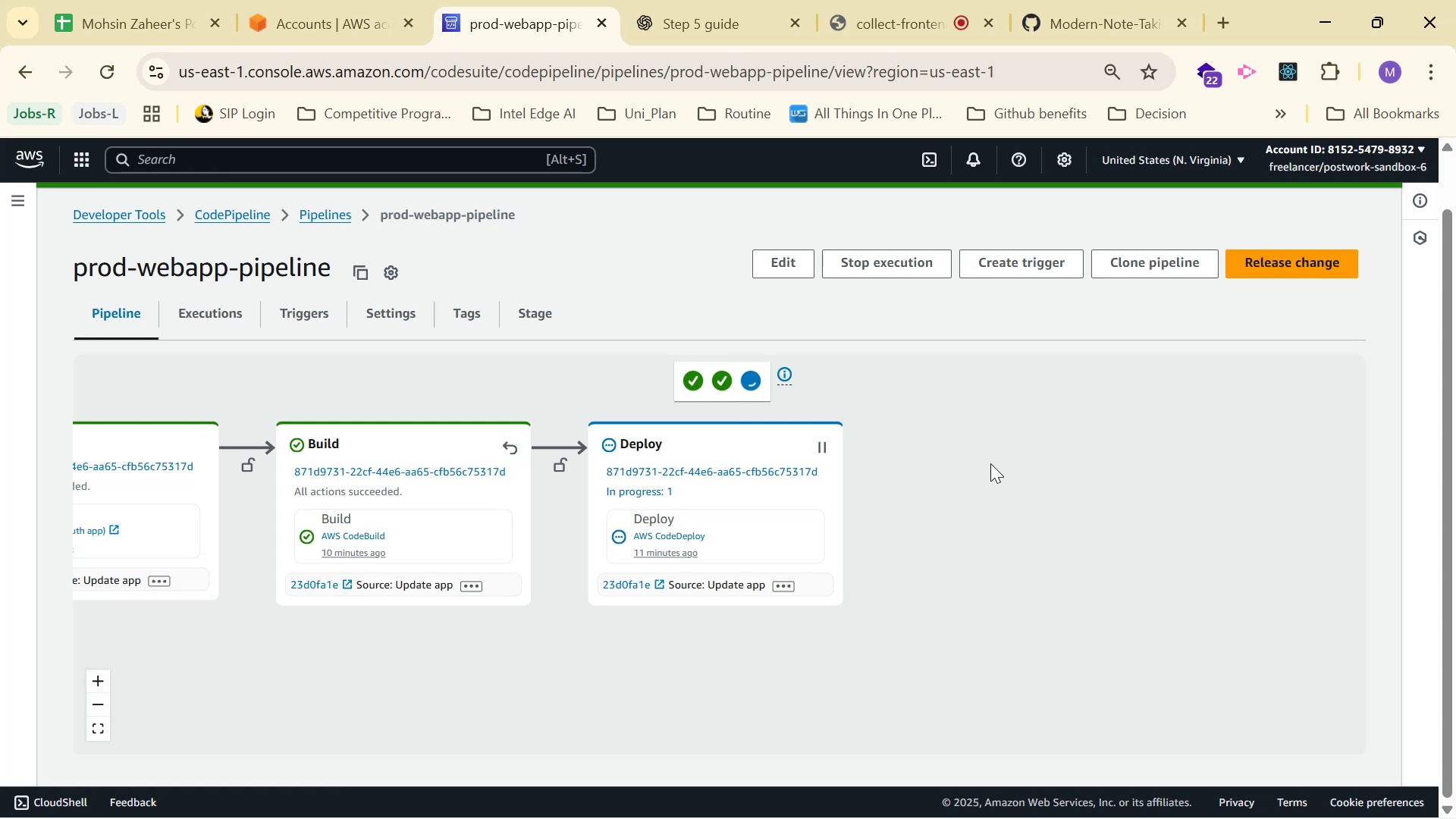 
wait(55.85)
 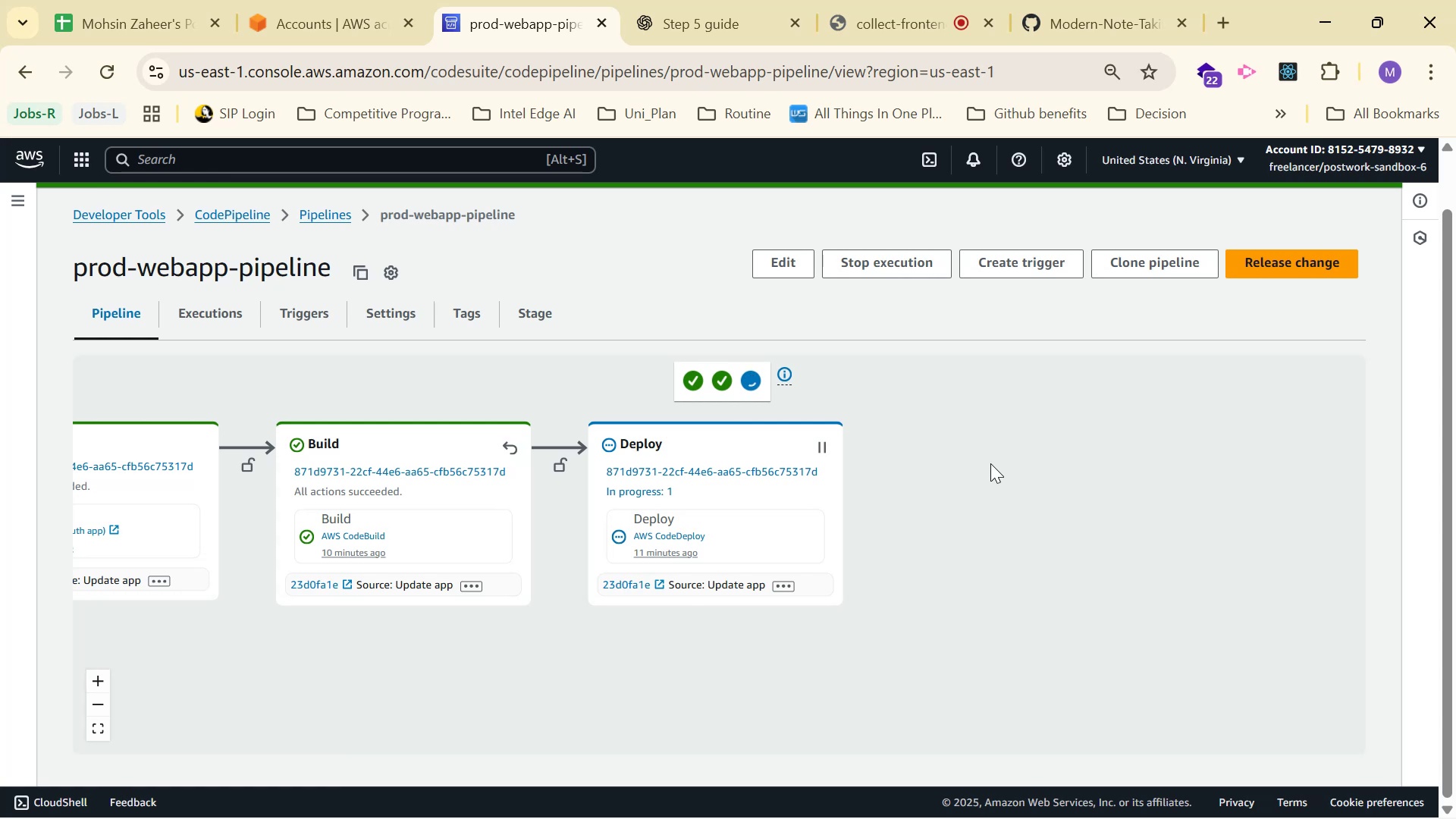 
scroll: coordinate [937, 497], scroll_direction: up, amount: 1.0
 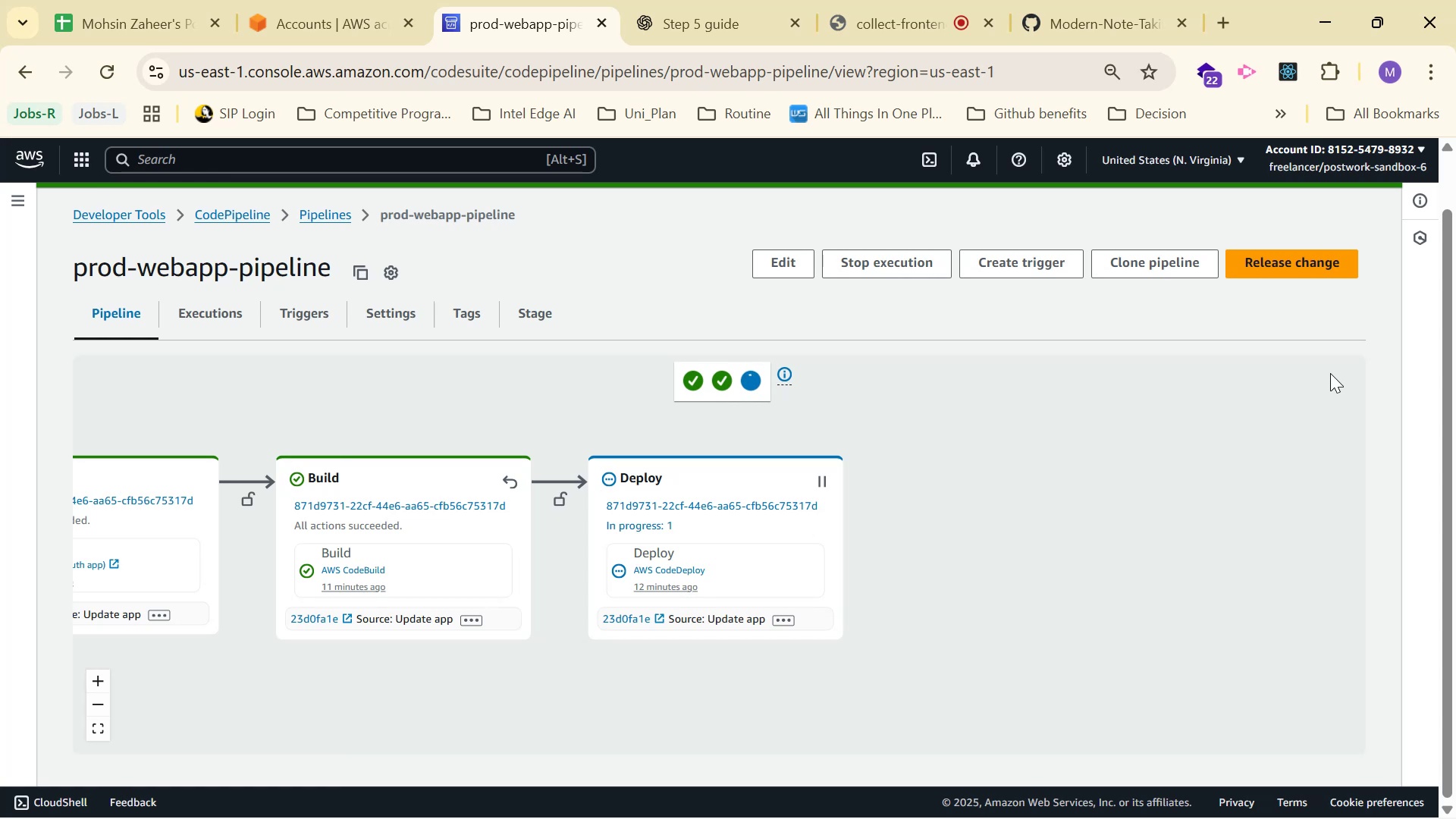 
wait(50.45)
 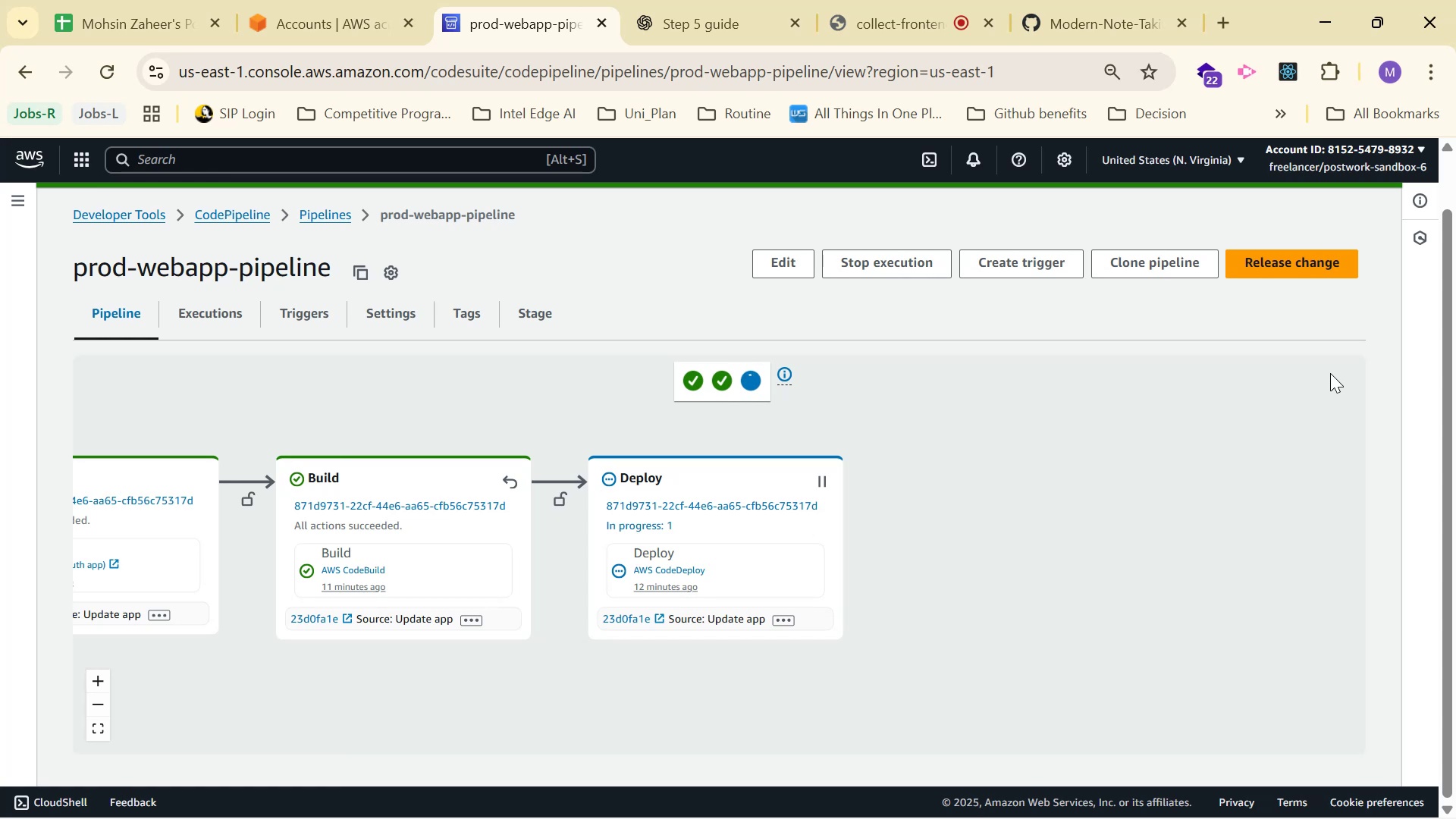 
scroll: coordinate [1323, 381], scroll_direction: up, amount: 1.0
 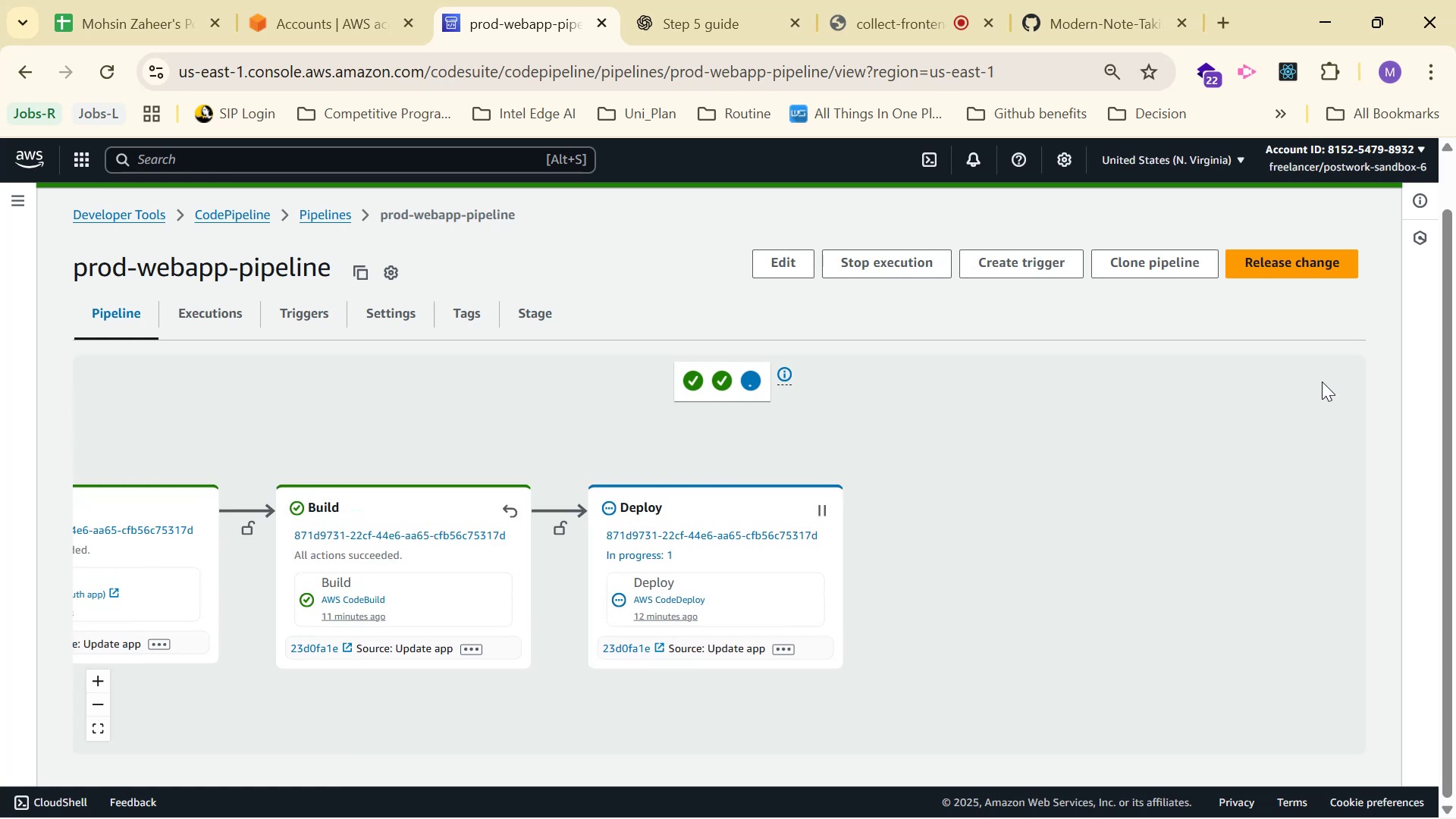 
scroll: coordinate [1322, 379], scroll_direction: down, amount: 1.0
 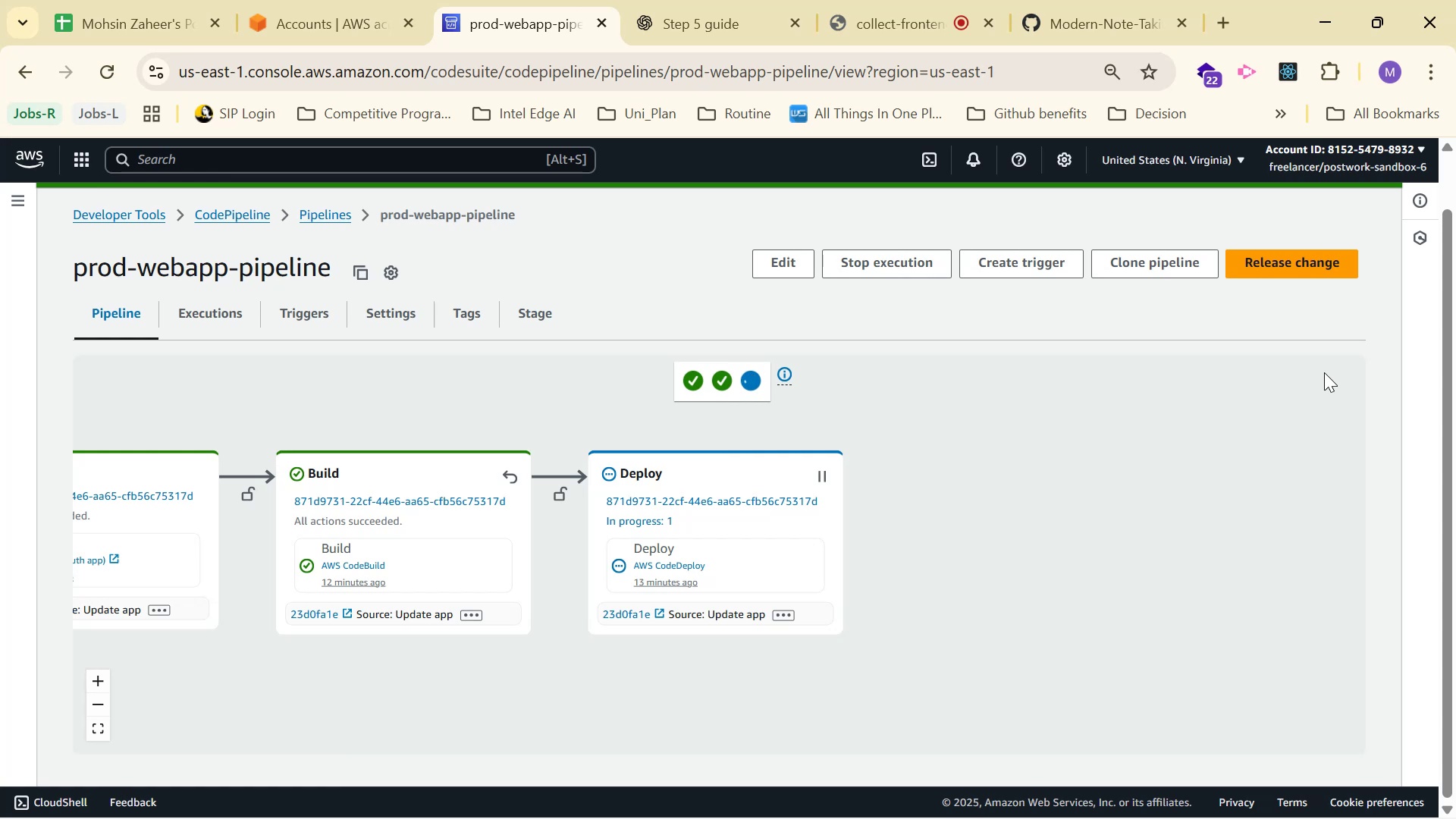 
wait(37.87)
 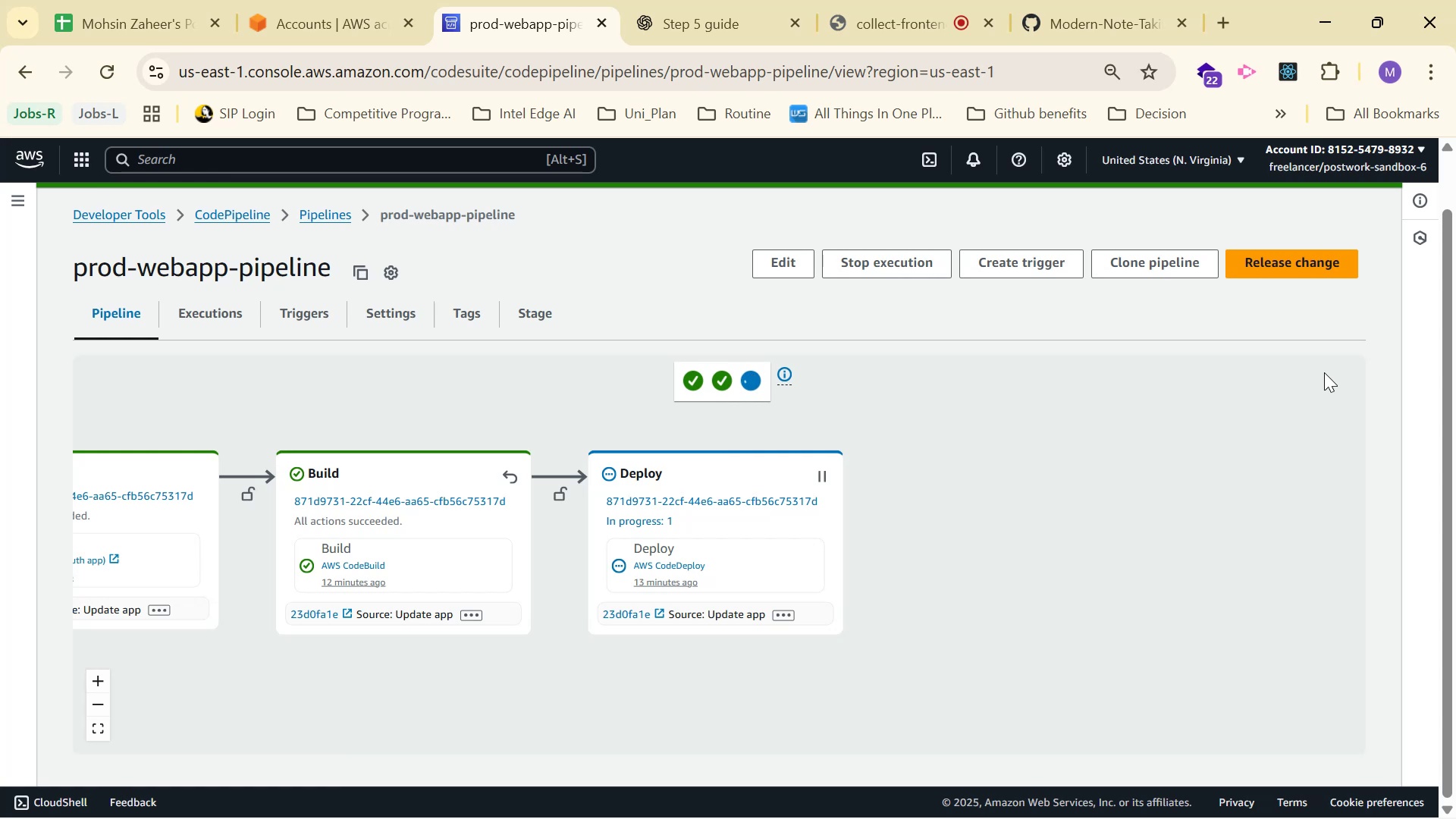 
left_click([984, 655])
 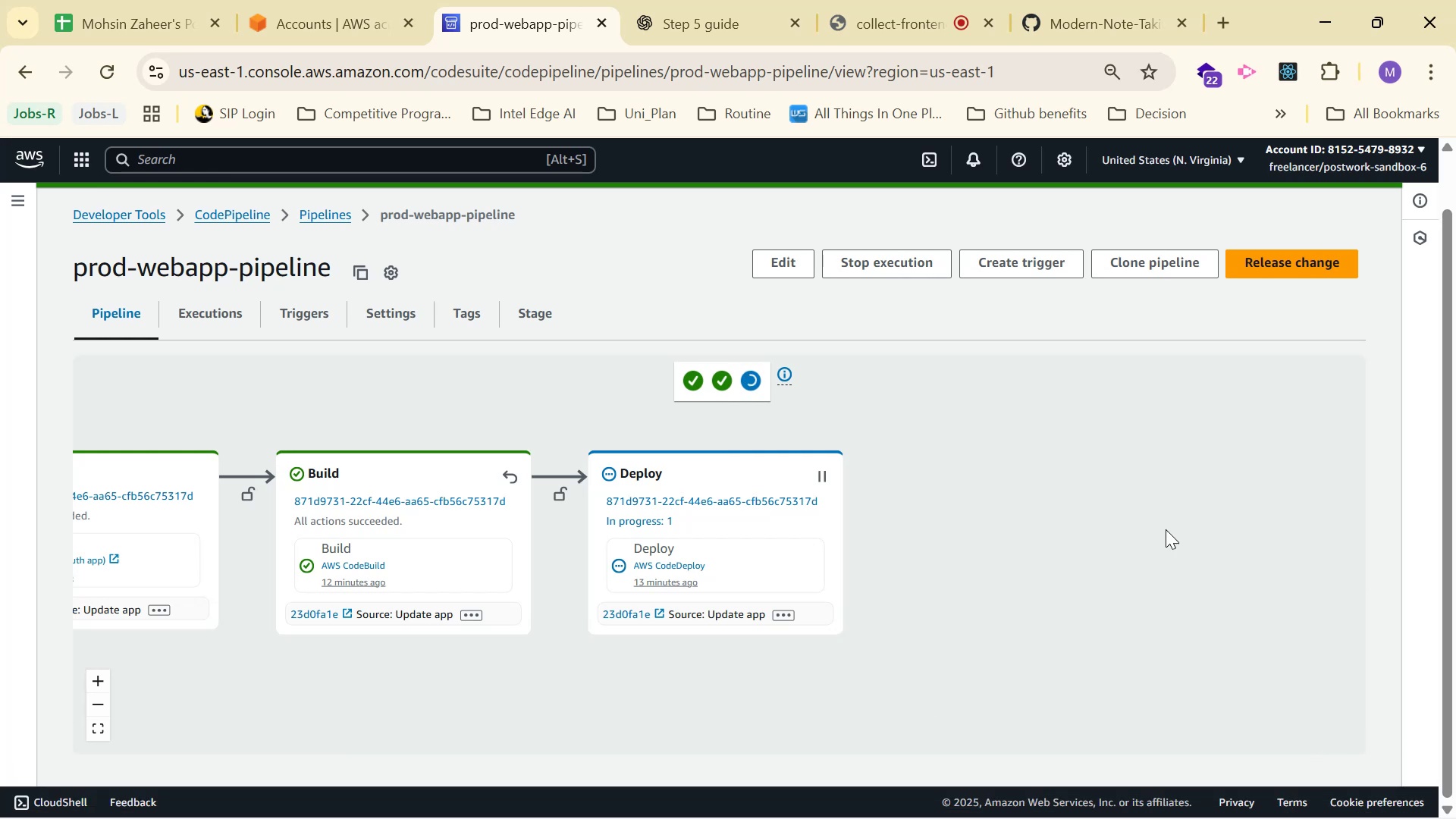 
wait(5.98)
 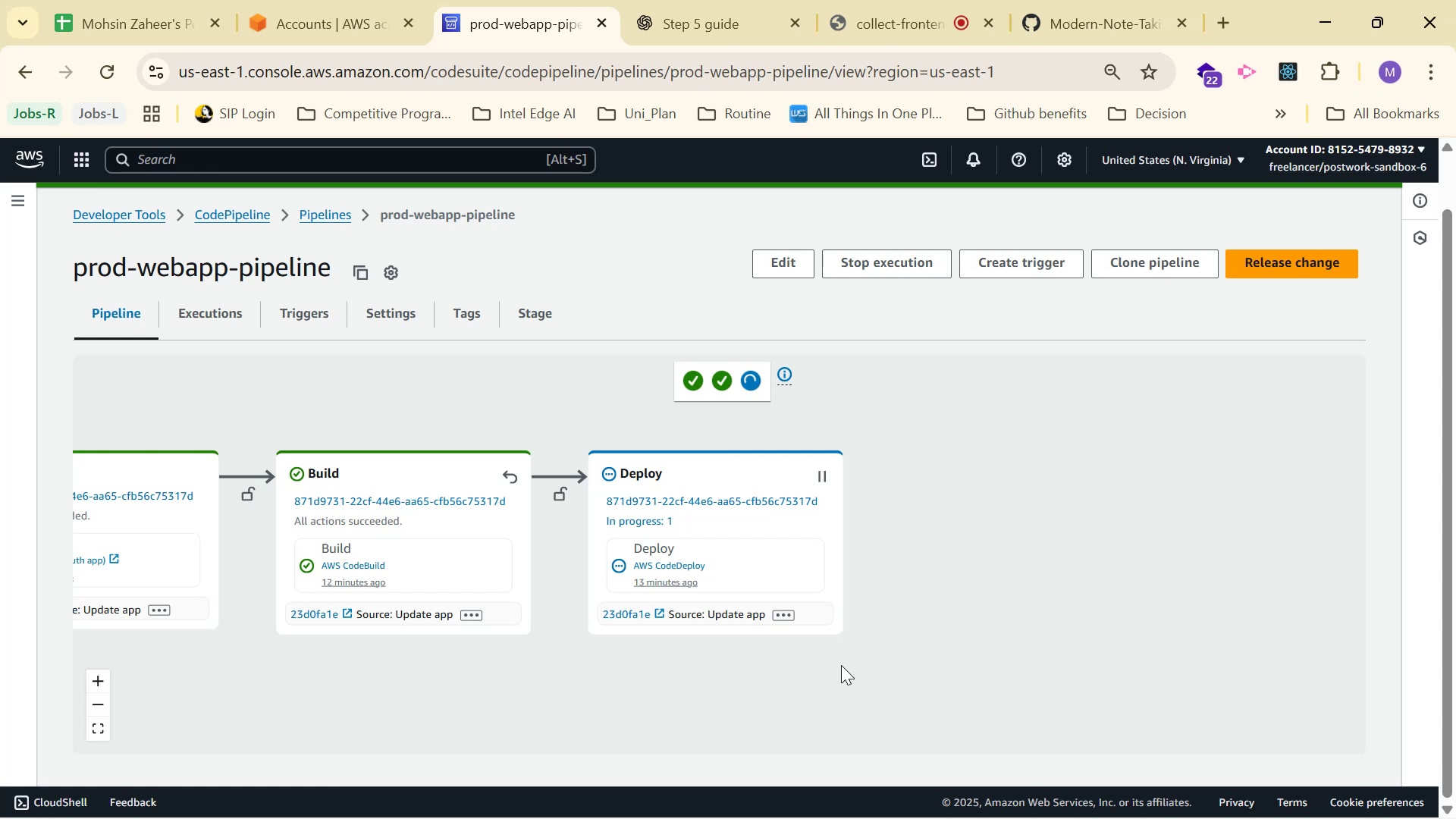 
left_click([350, 30])
 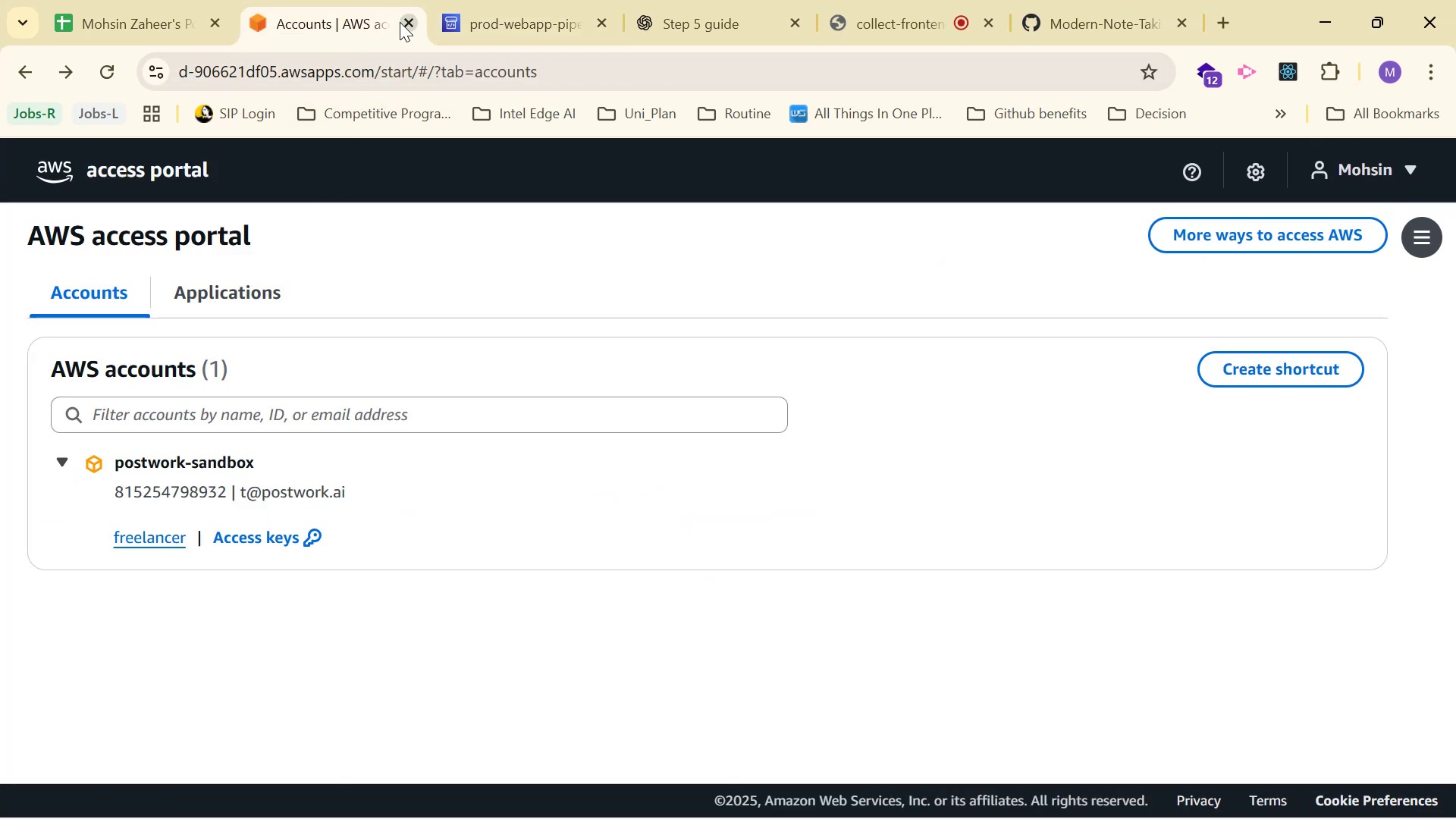 
left_click([518, 0])
 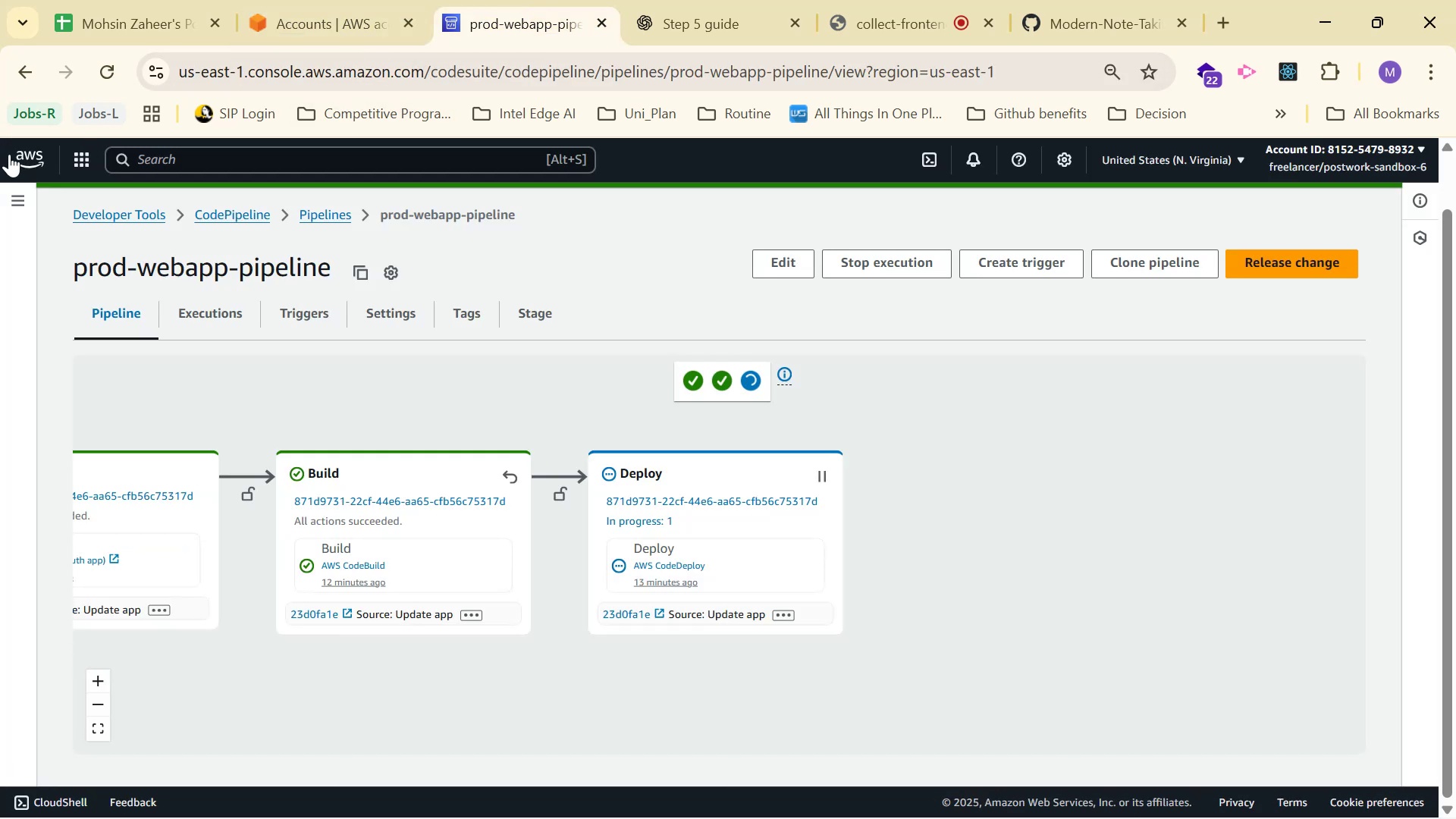 
right_click([9, 154])
 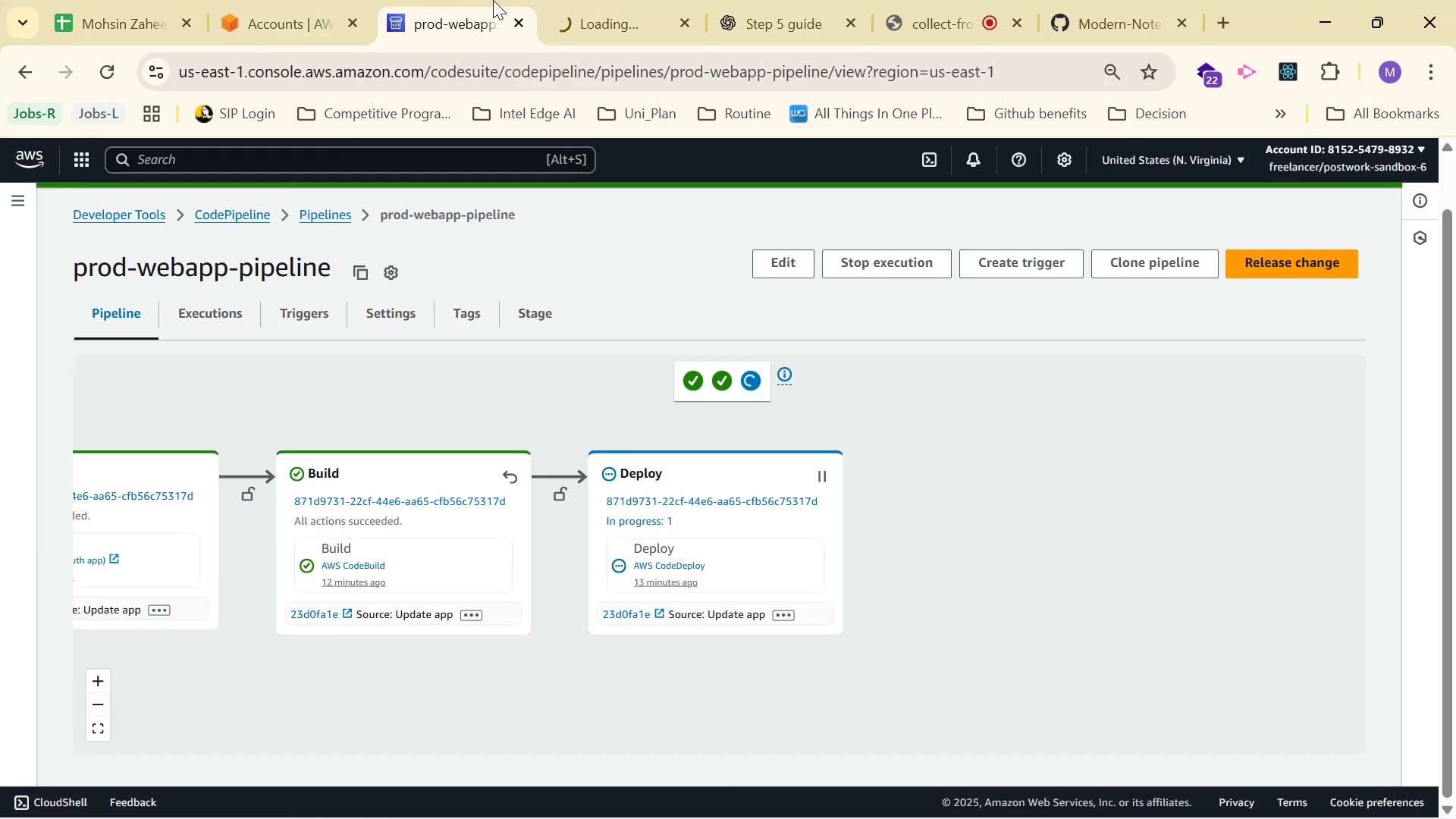 
left_click([604, 0])
 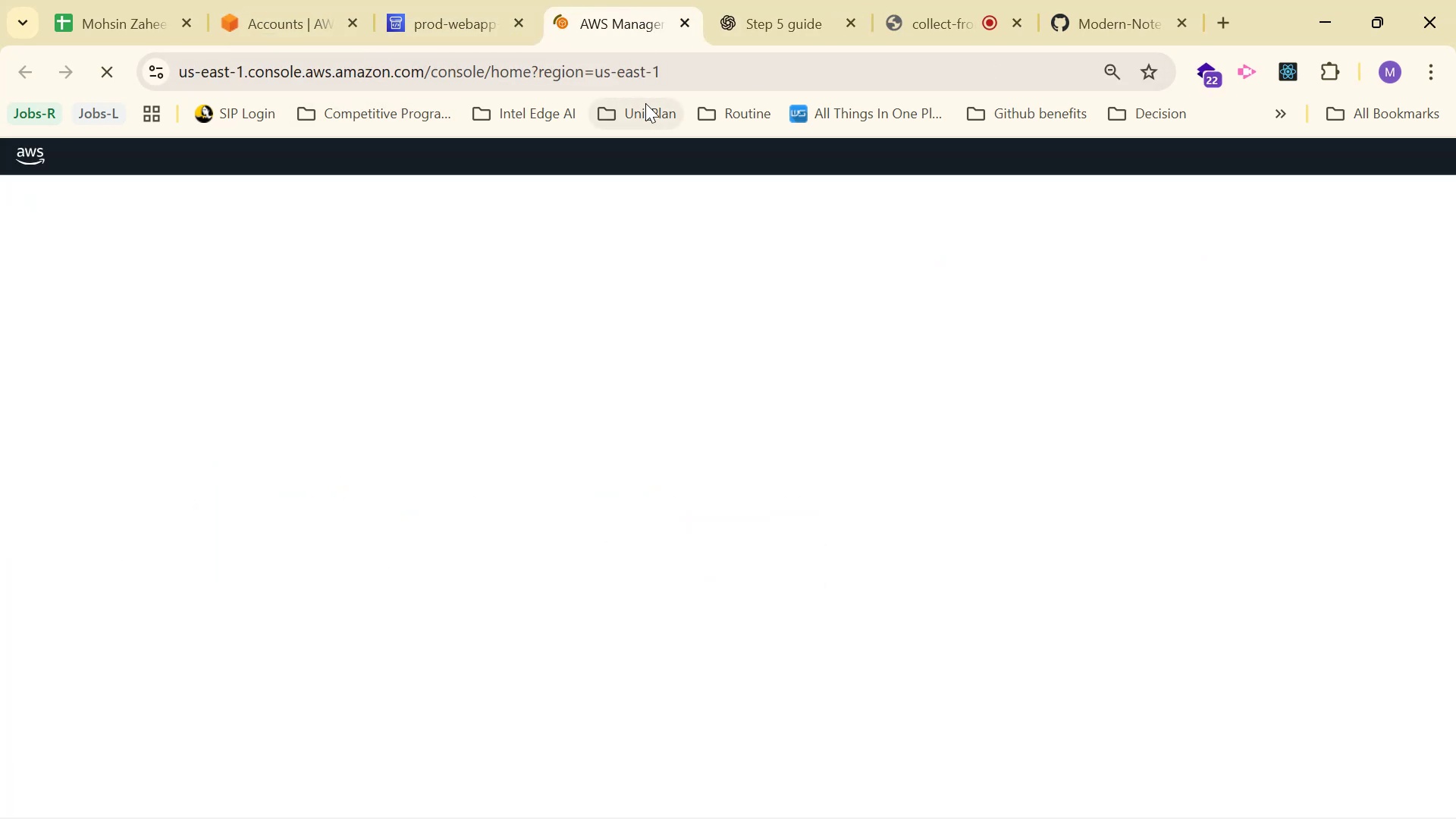 
mouse_move([627, 108])
 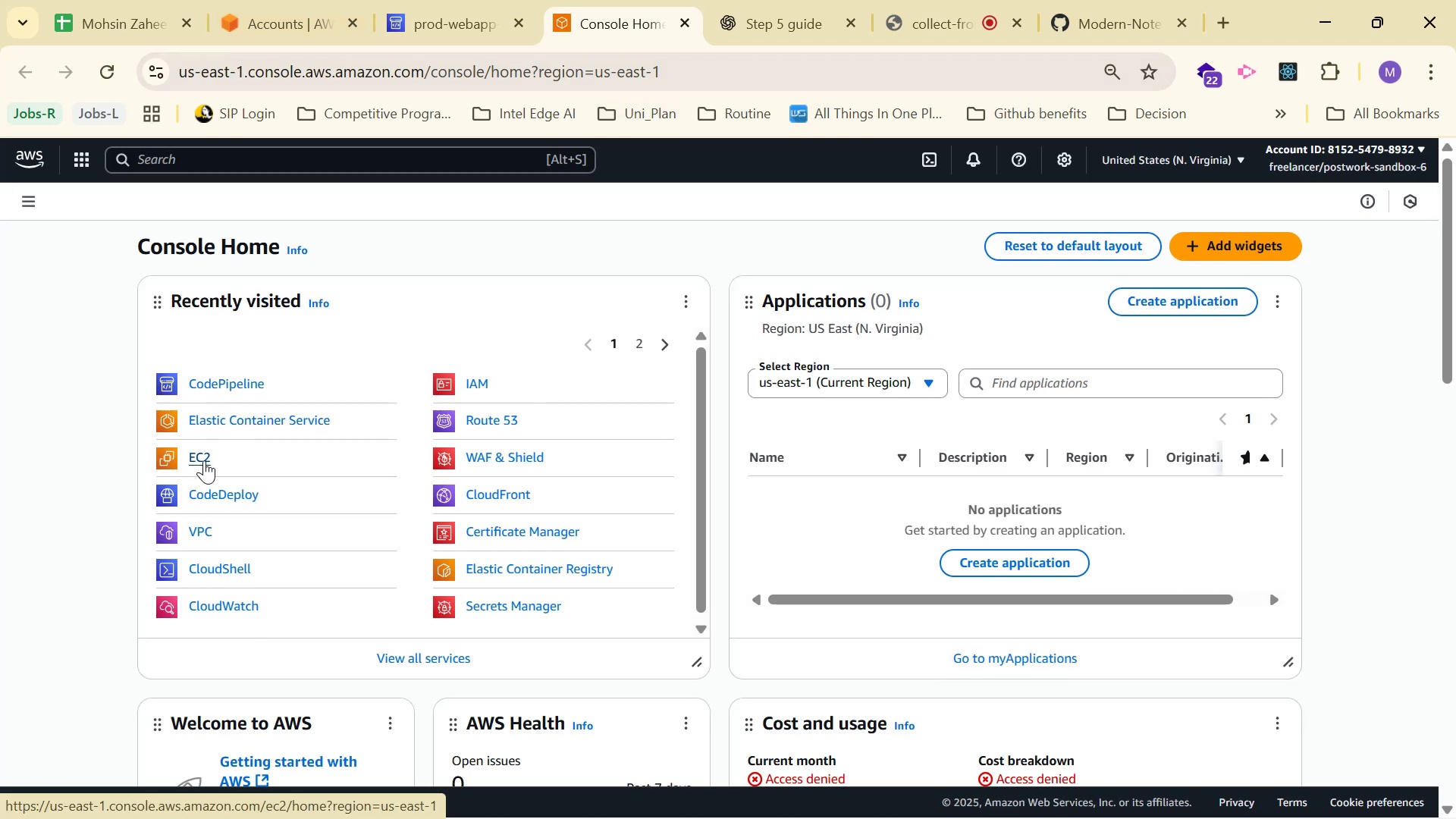 
left_click([252, 412])
 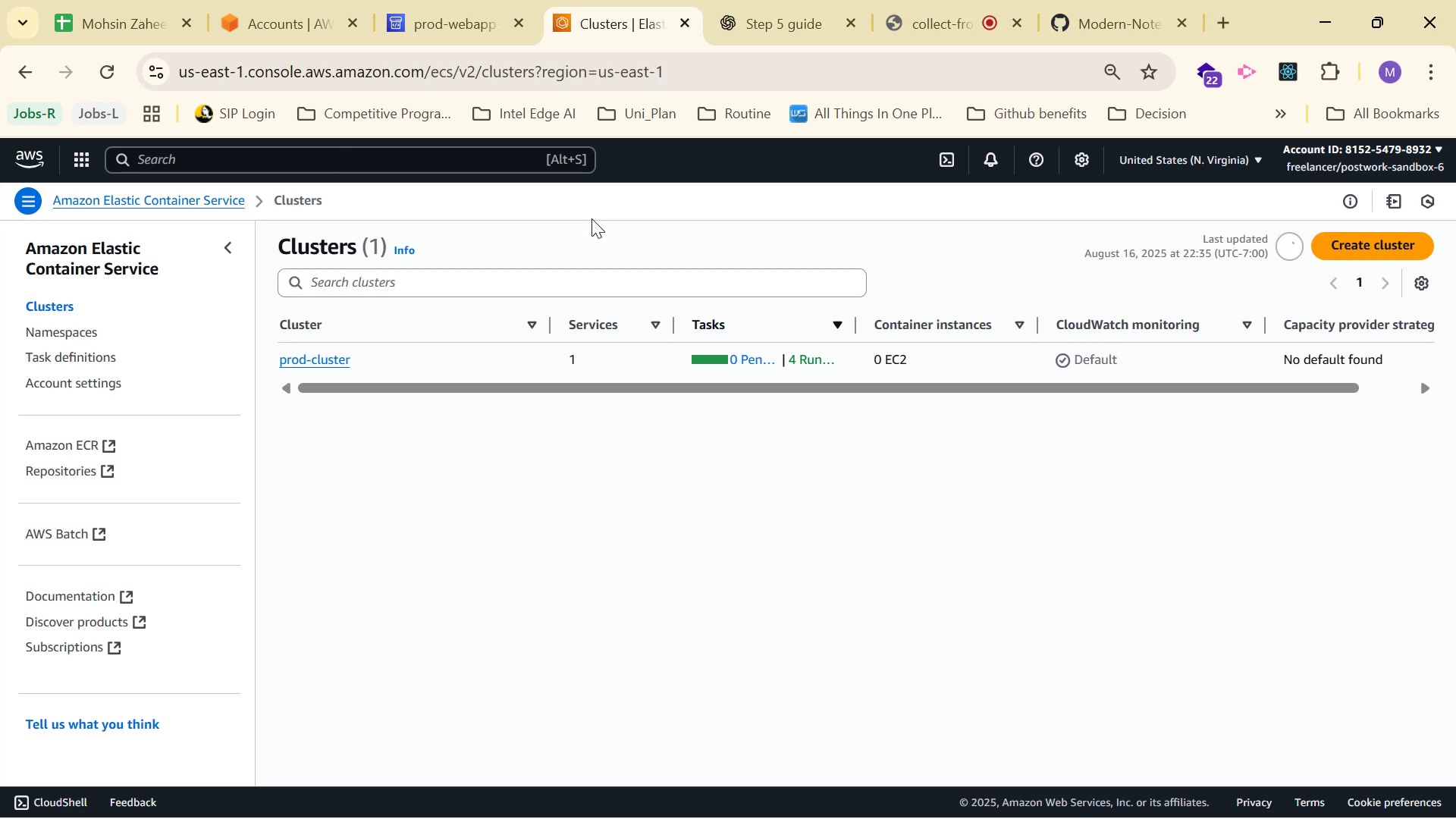 
wait(5.26)
 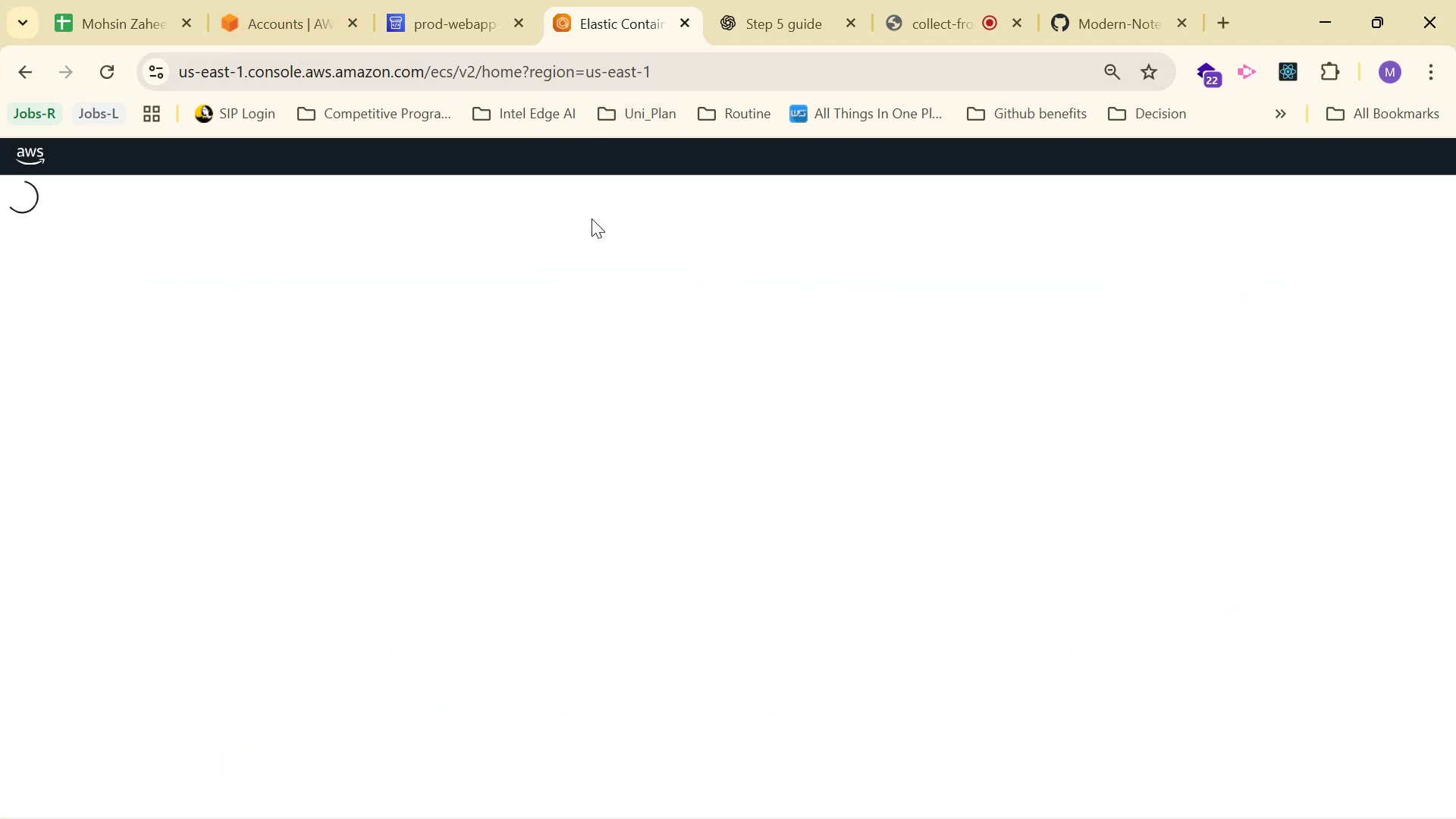 
left_click([315, 362])
 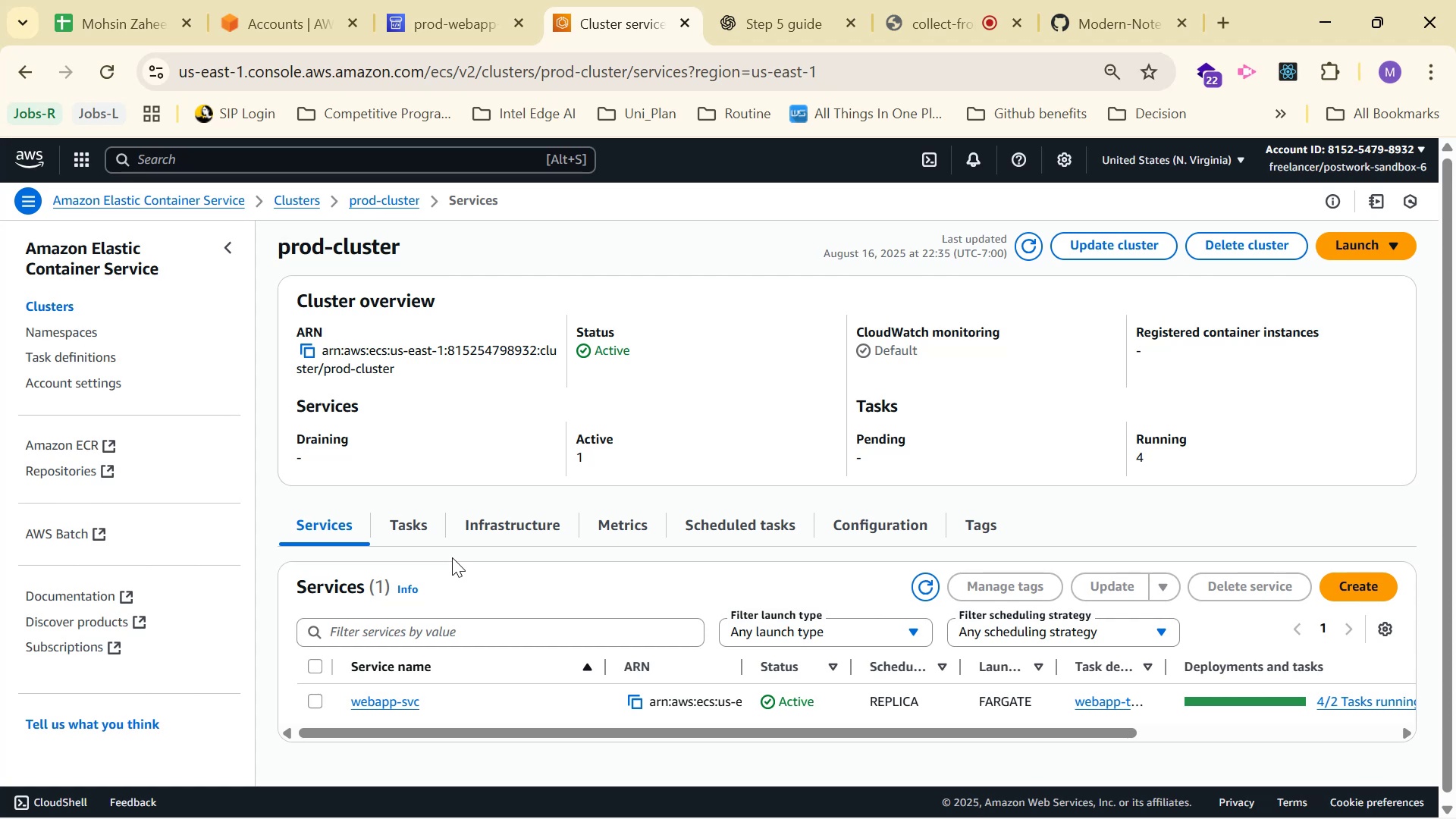 
wait(24.02)
 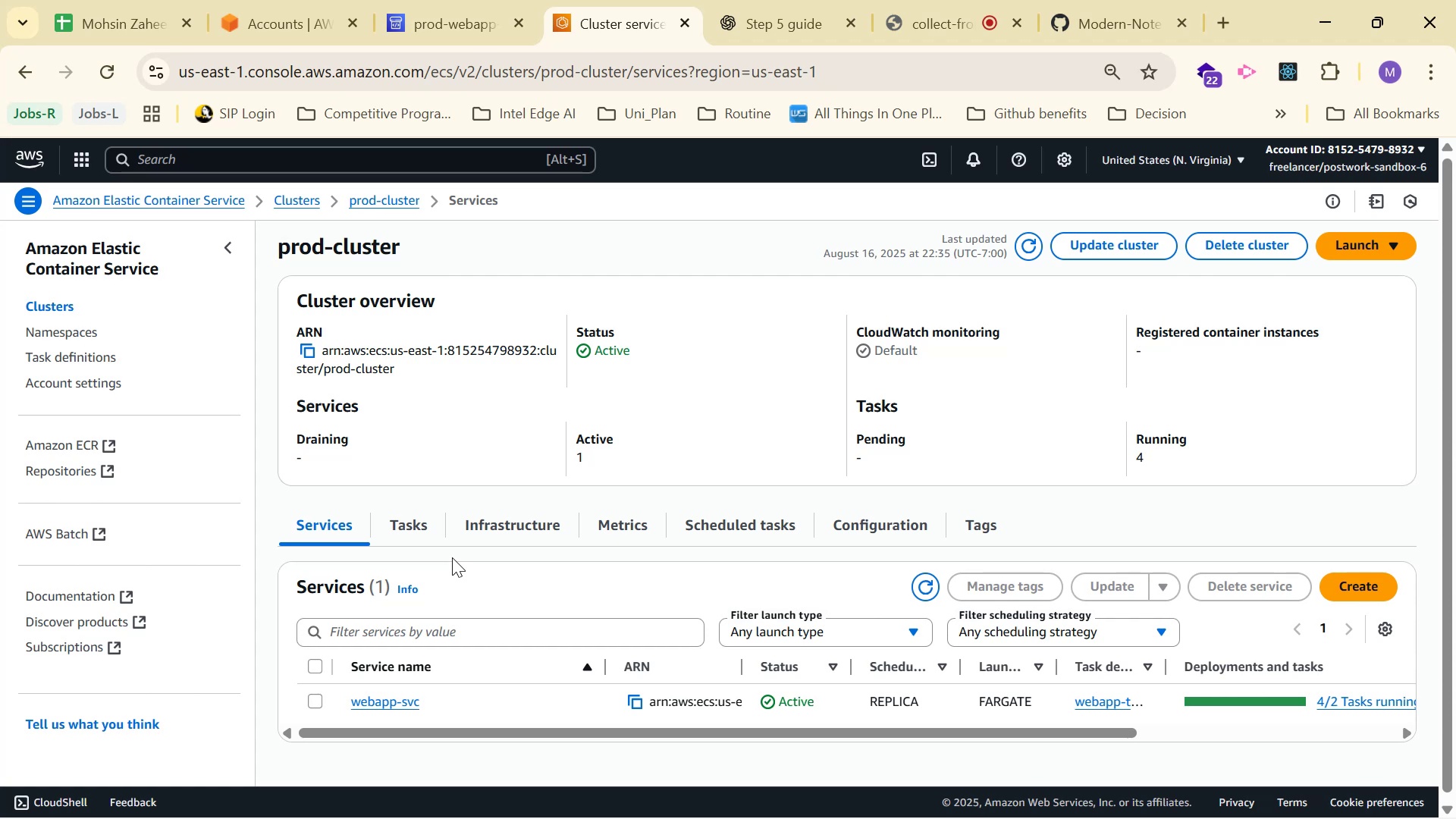 
left_click_drag(start_coordinate=[638, 730], to_coordinate=[1131, 748])
 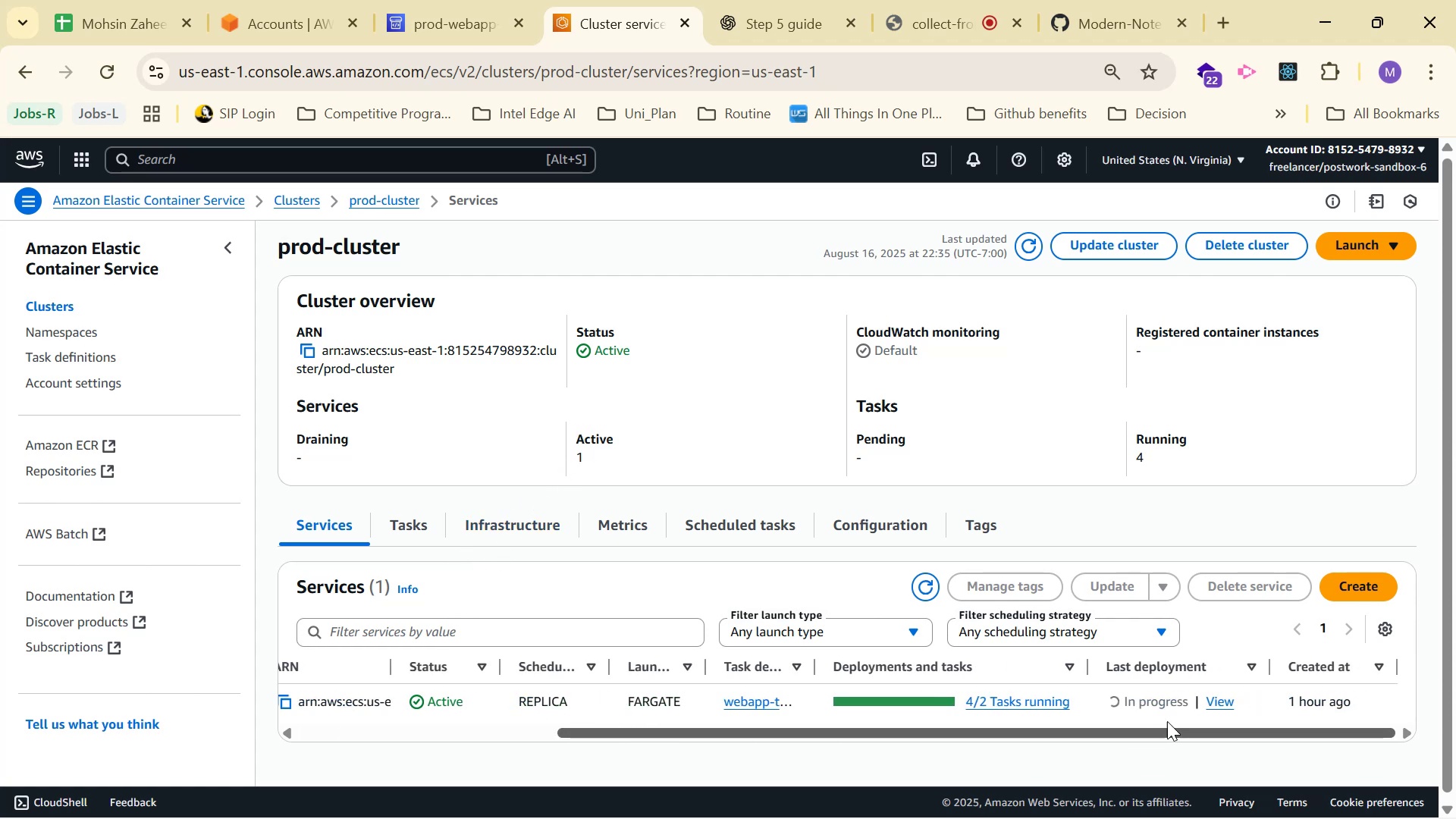 
left_click([1218, 699])
 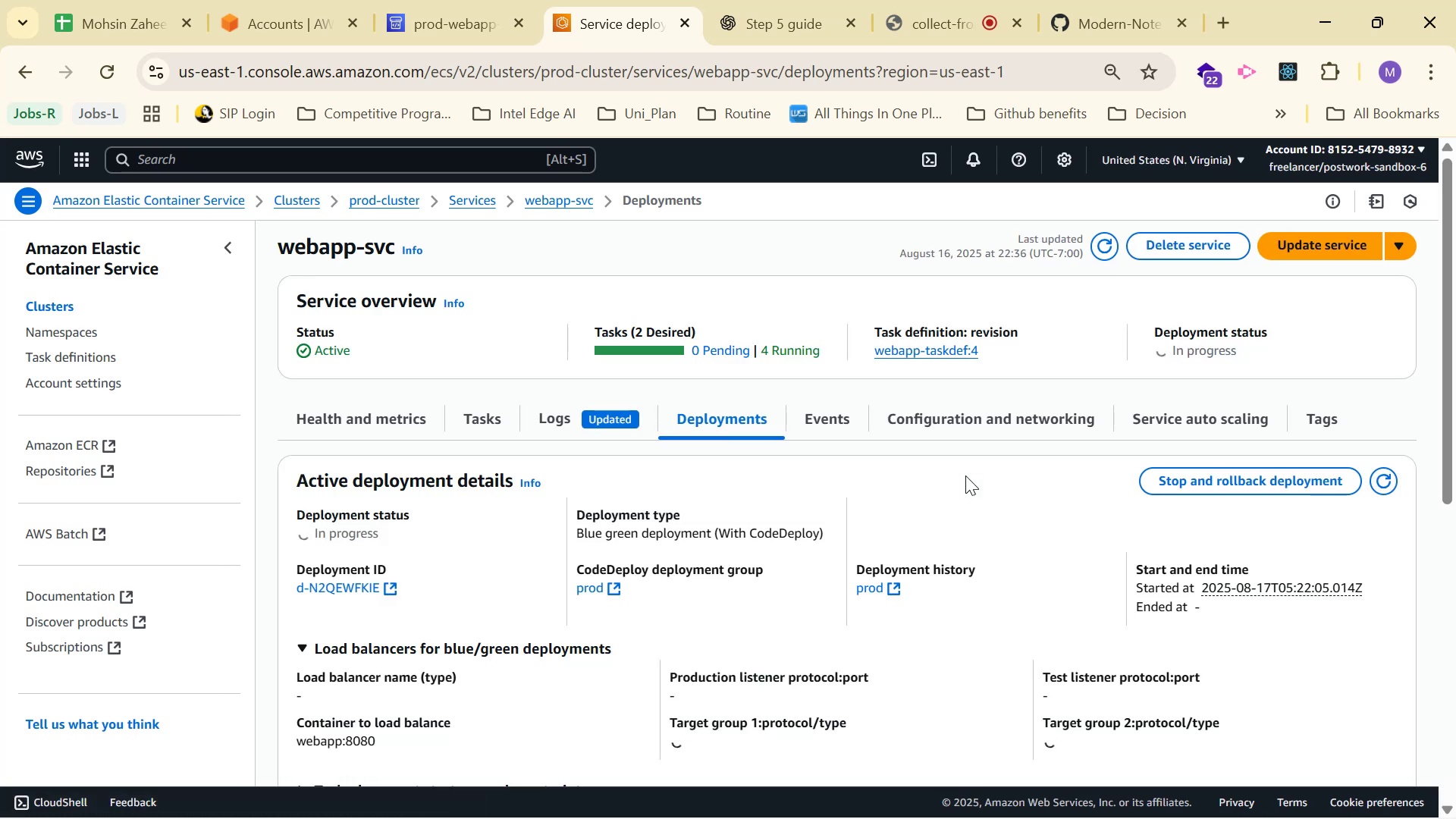 
scroll: coordinate [975, 445], scroll_direction: down, amount: 2.0
 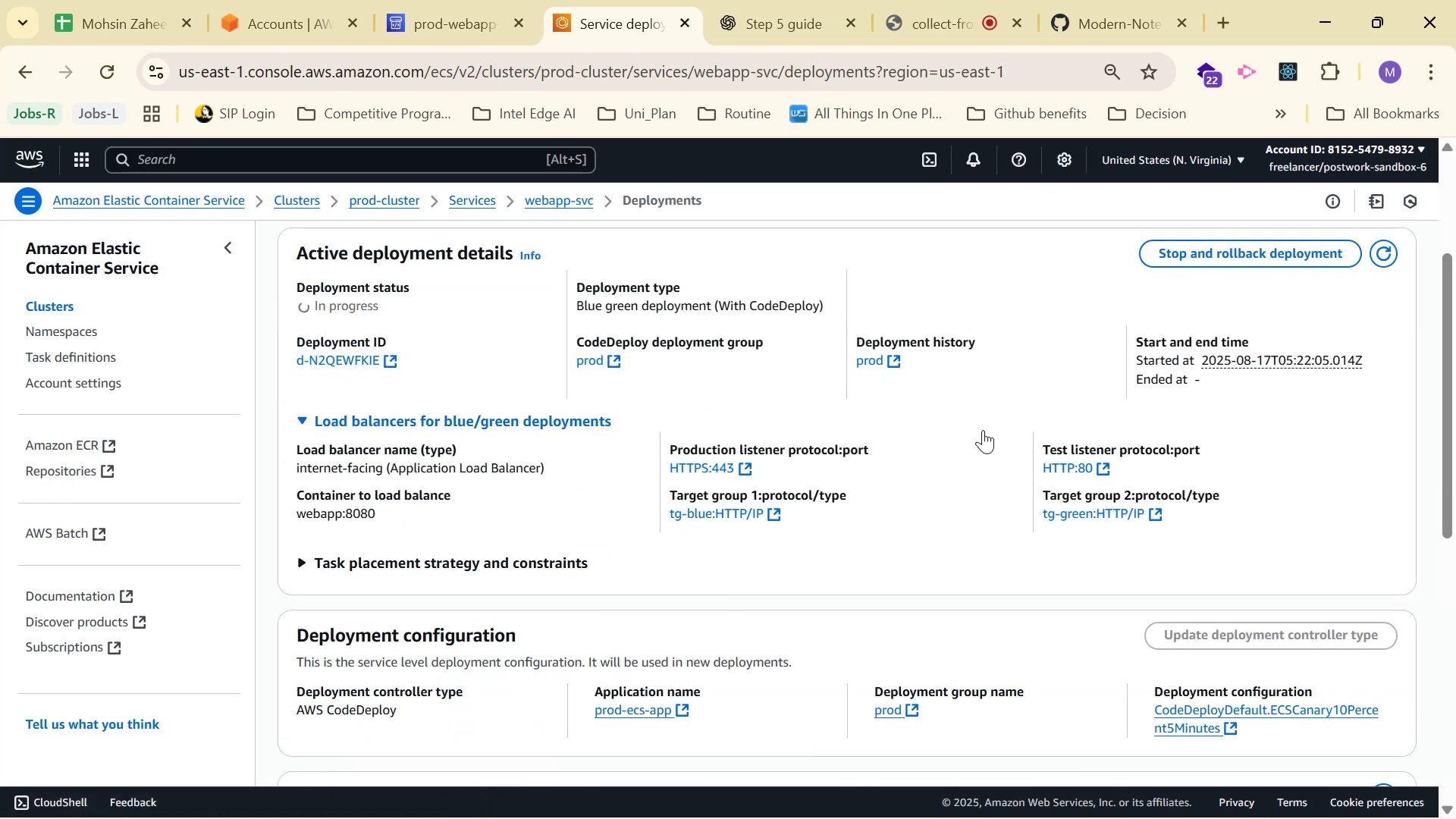 
wait(6.42)
 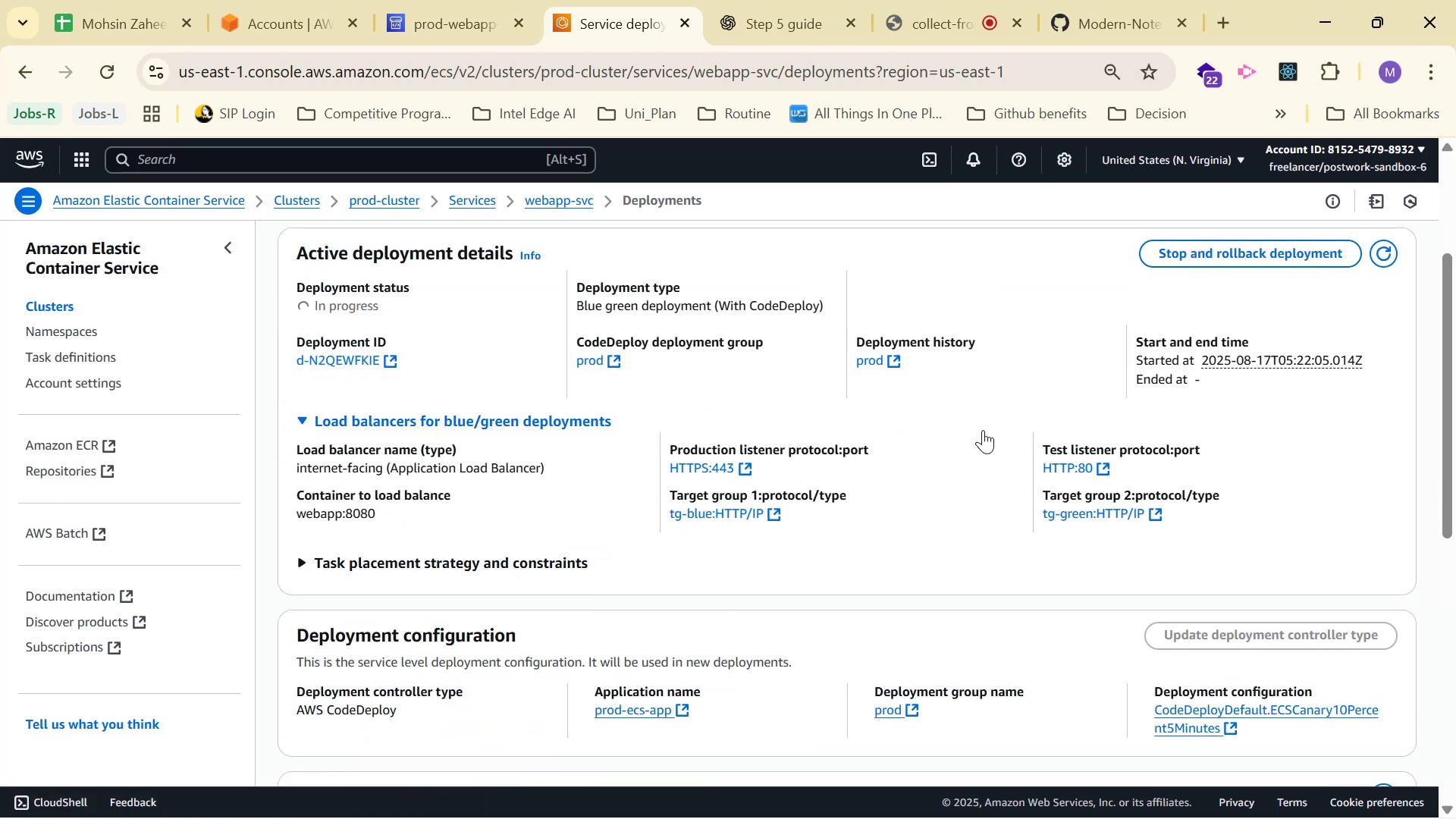 
scroll: coordinate [983, 430], scroll_direction: up, amount: 2.0
 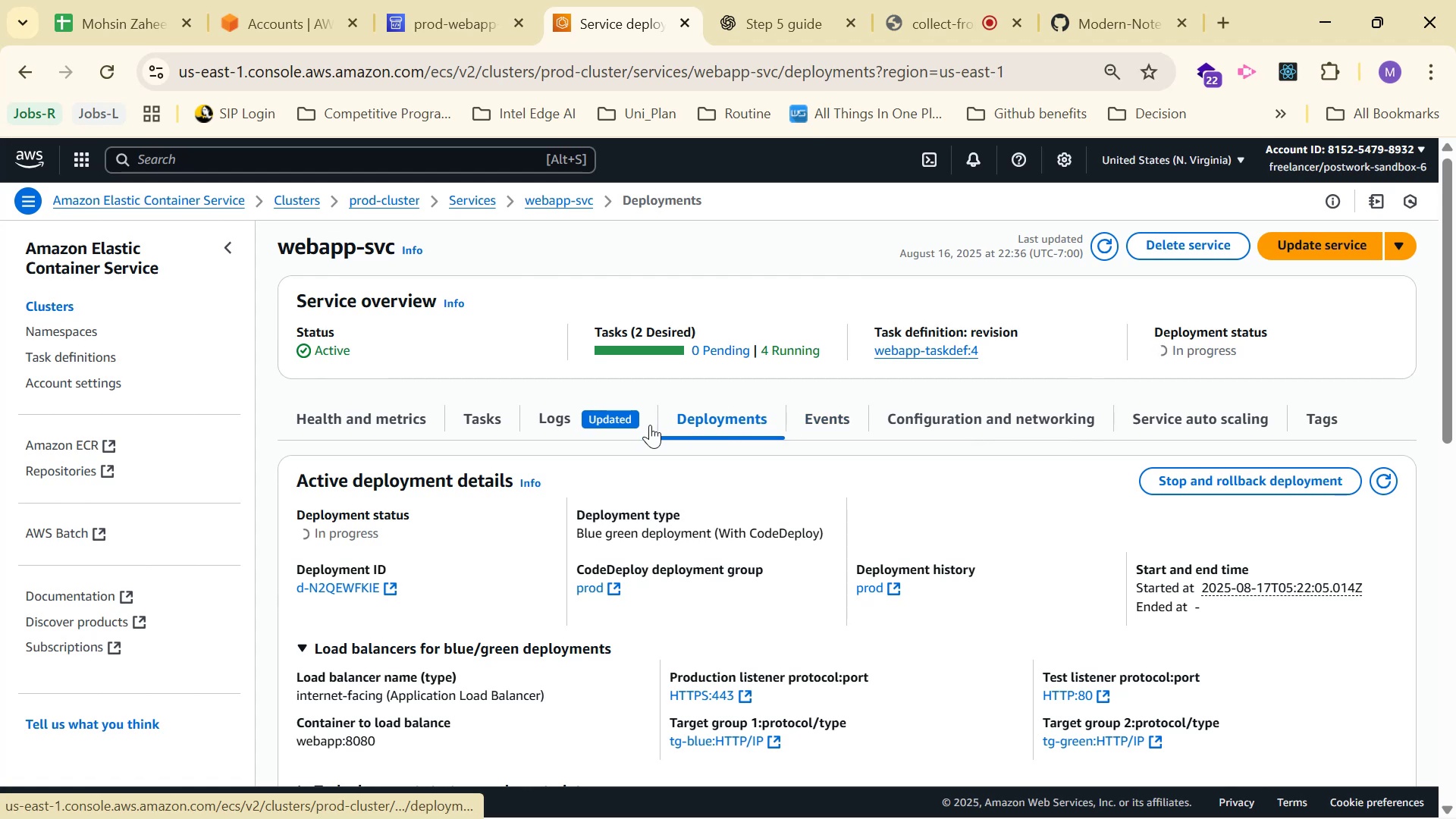 
left_click([546, 425])
 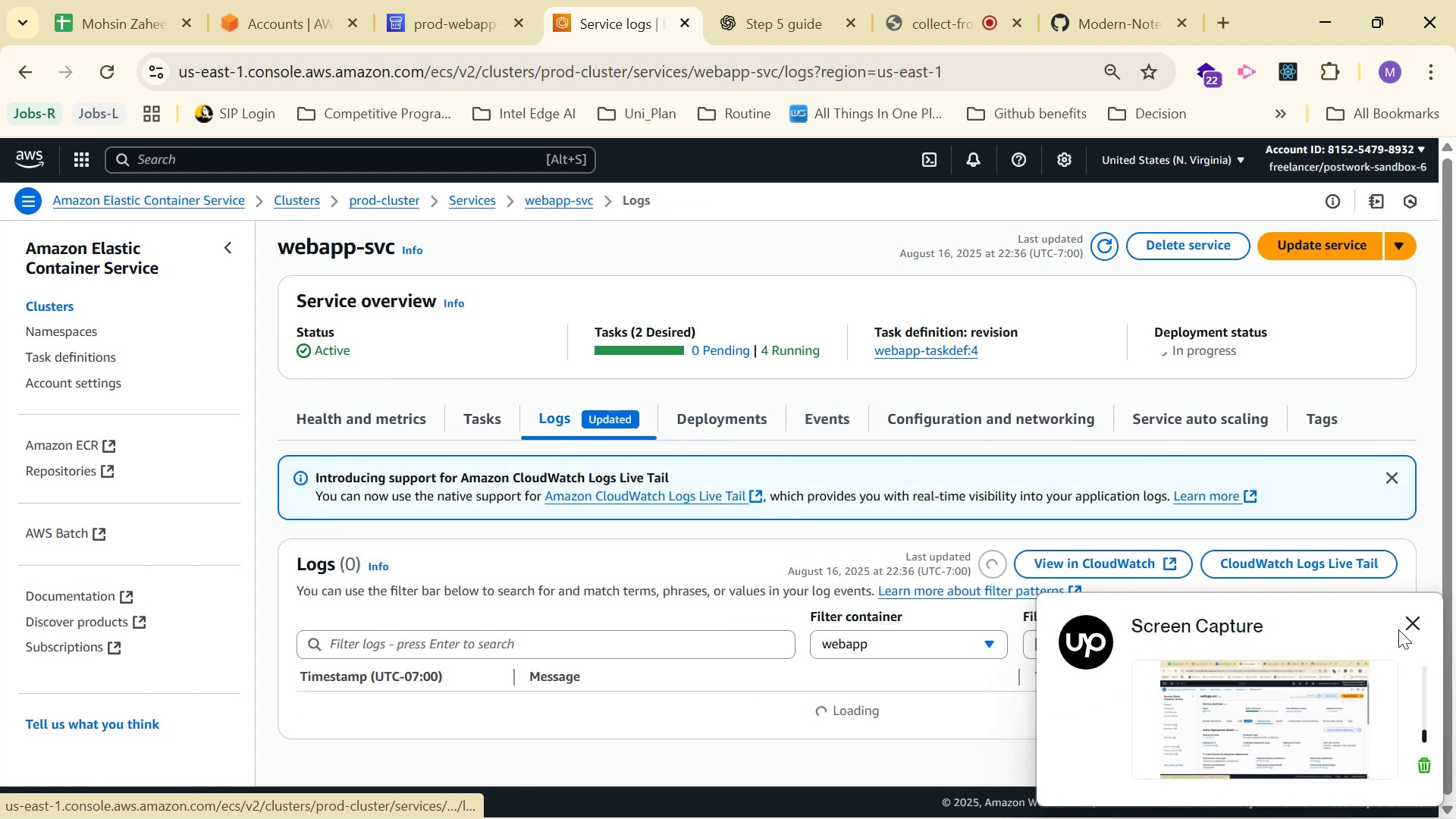 
left_click([1400, 629])
 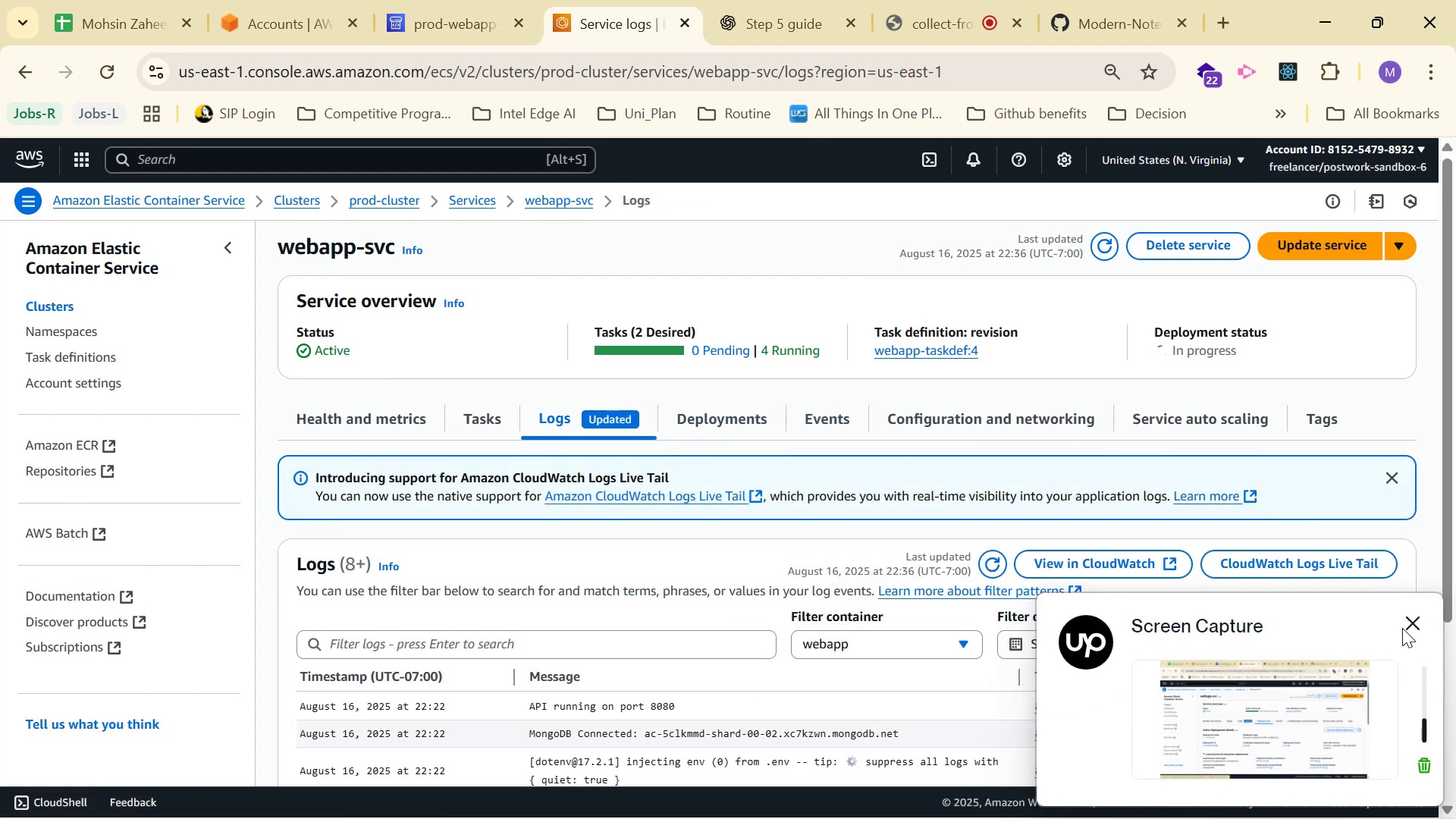 
left_click([1409, 626])
 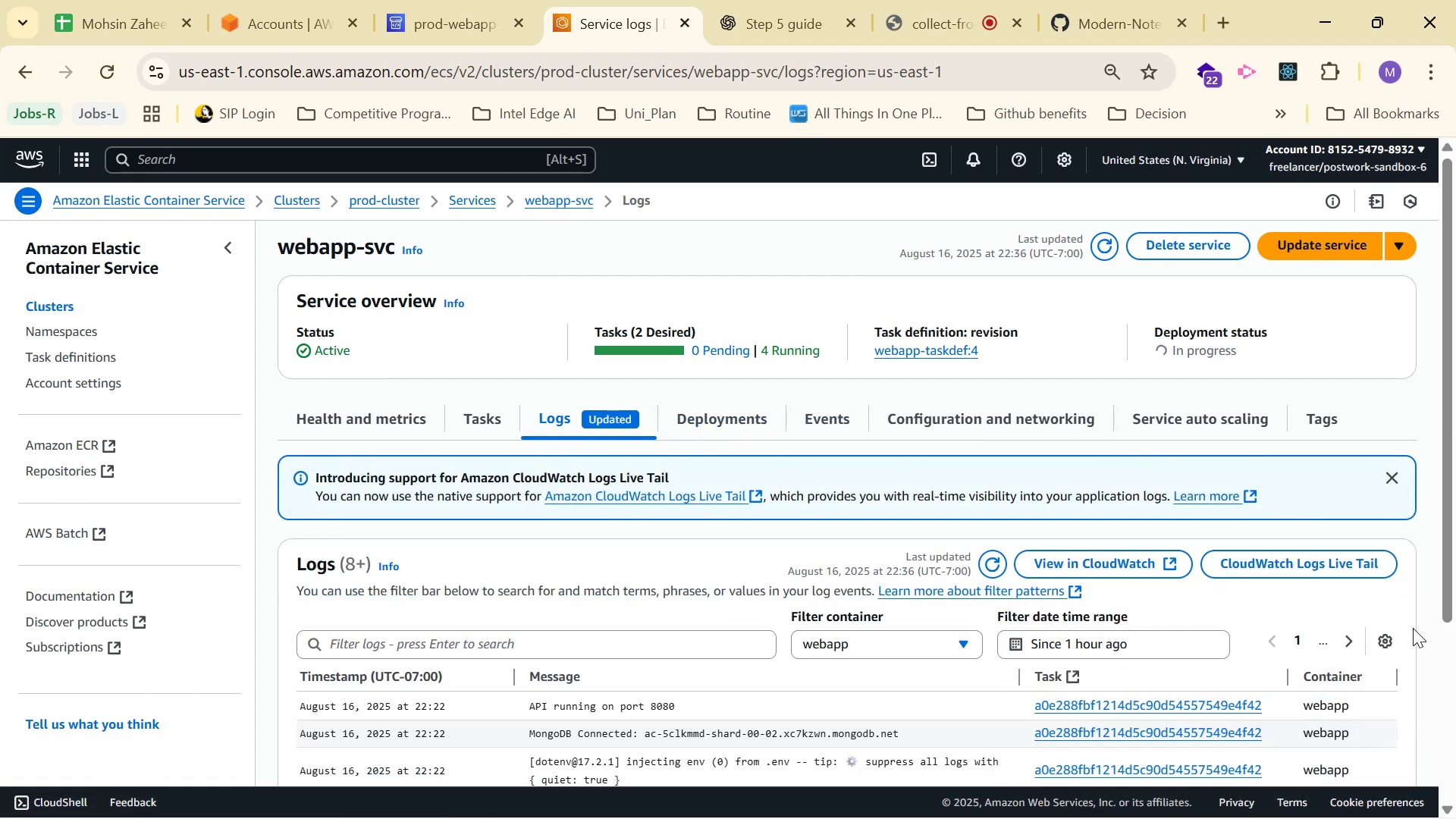 
scroll: coordinate [1423, 508], scroll_direction: down, amount: 3.0
 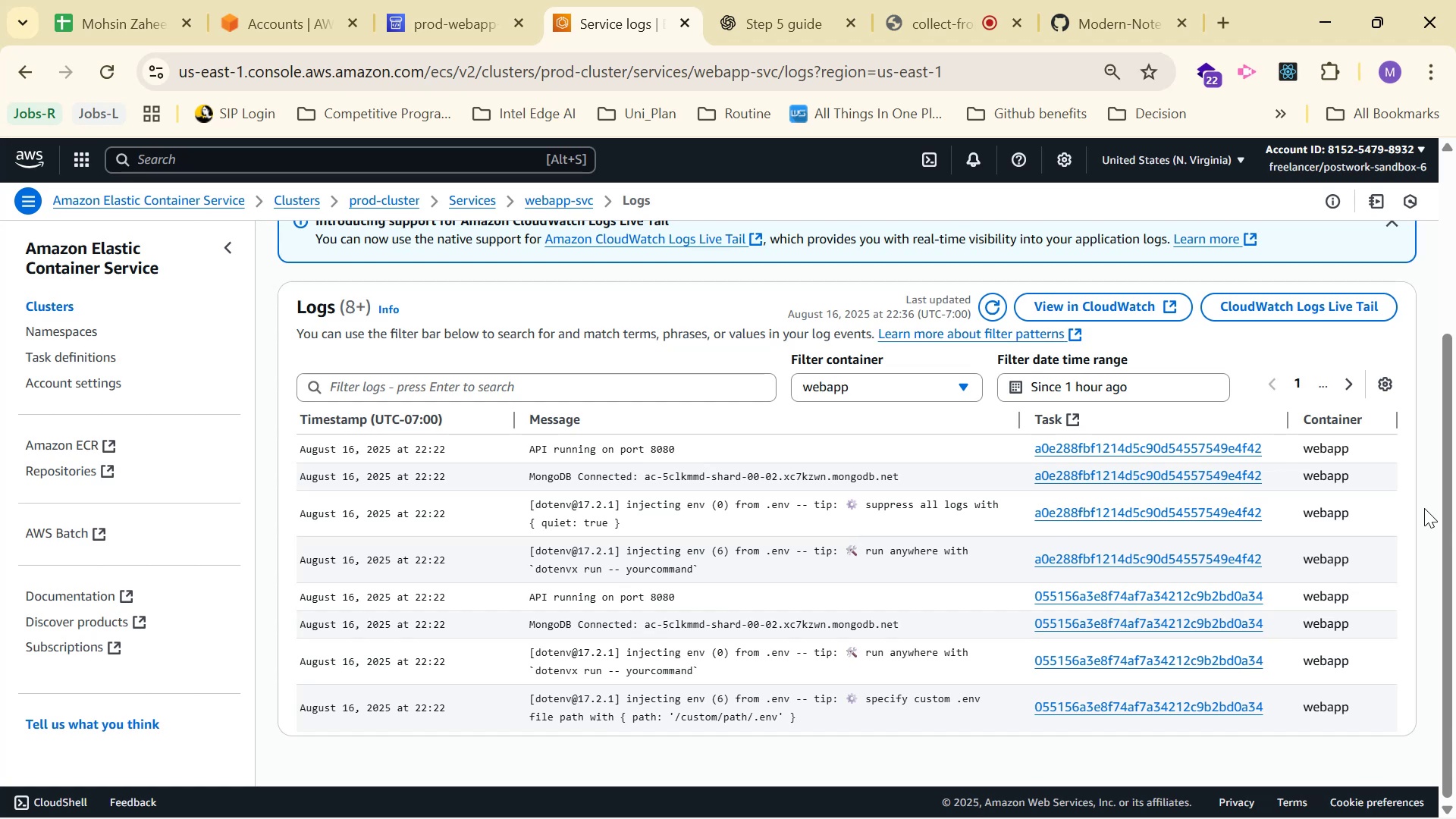 
wait(38.84)
 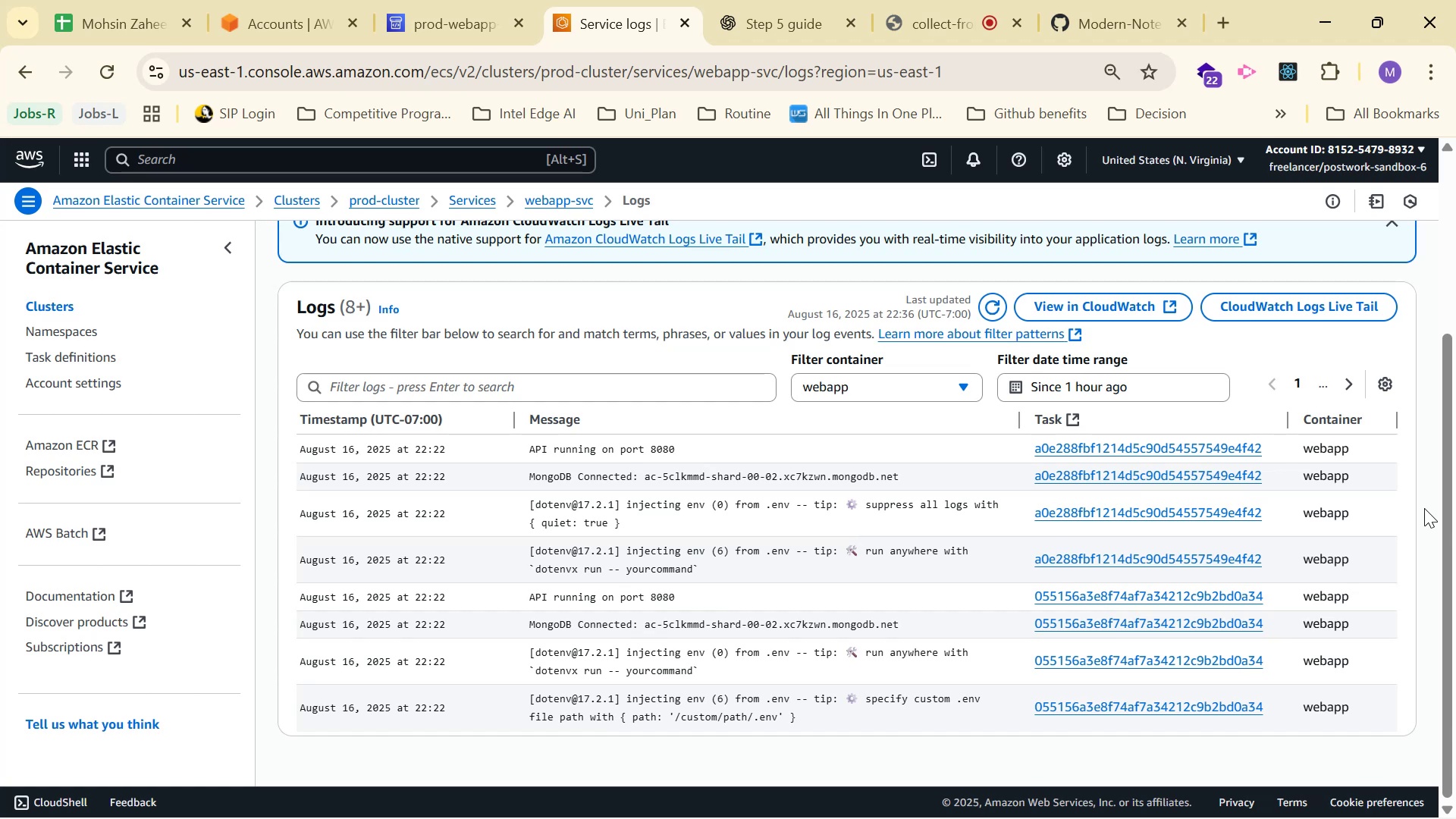 
scroll: coordinate [1425, 531], scroll_direction: up, amount: 3.0
 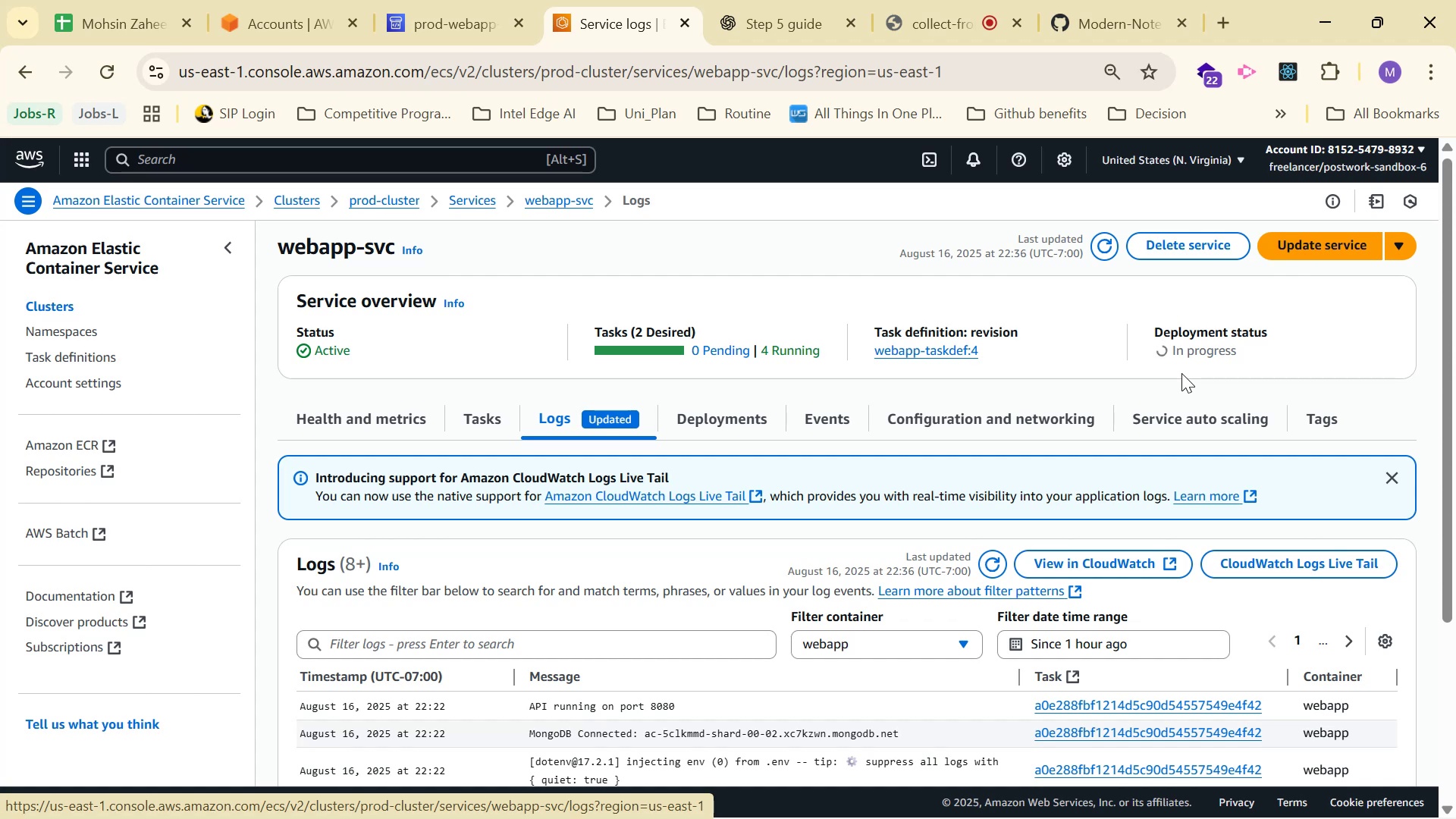 
wait(91.06)
 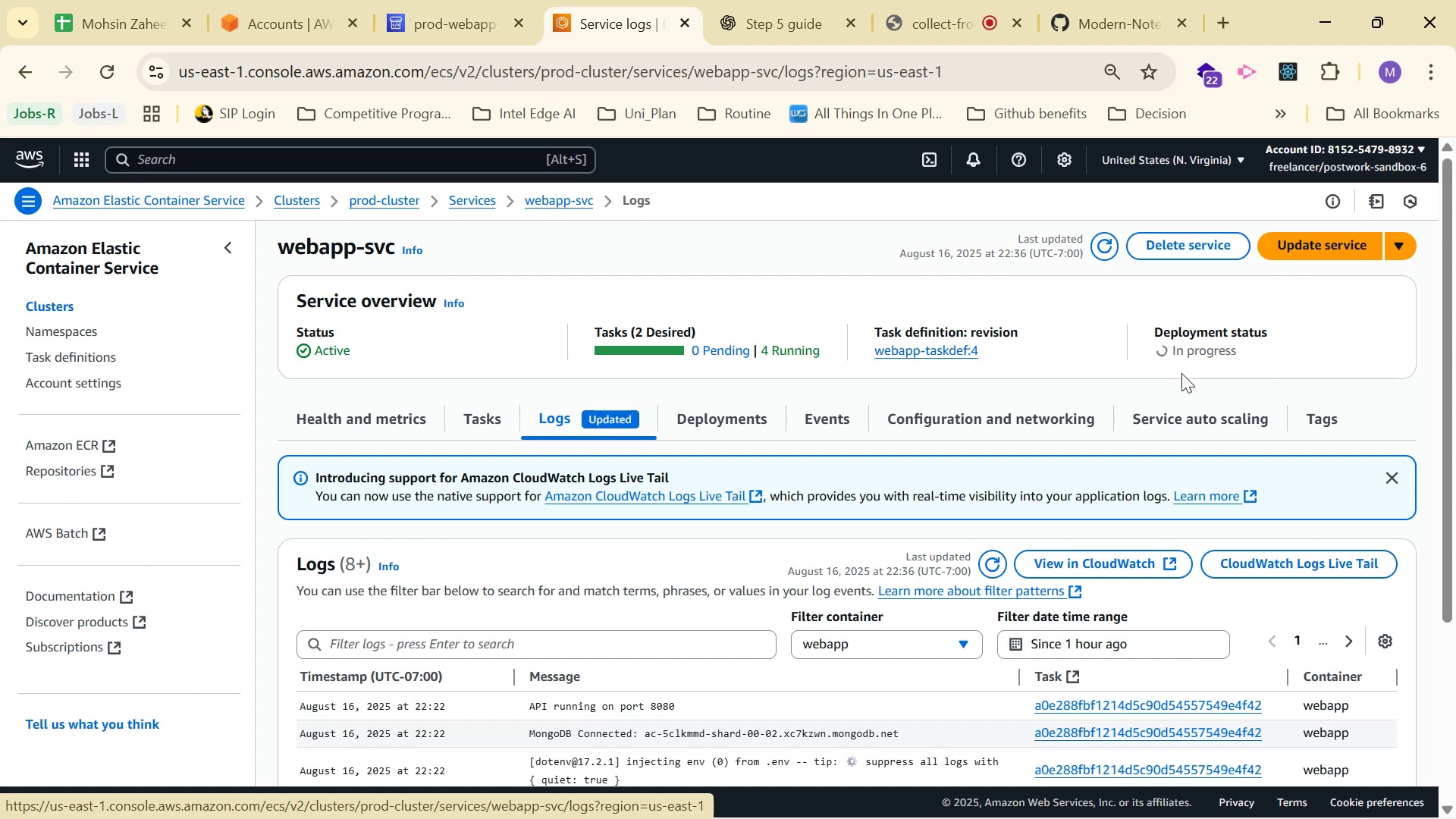 
scroll: coordinate [1194, 422], scroll_direction: up, amount: 1.0
 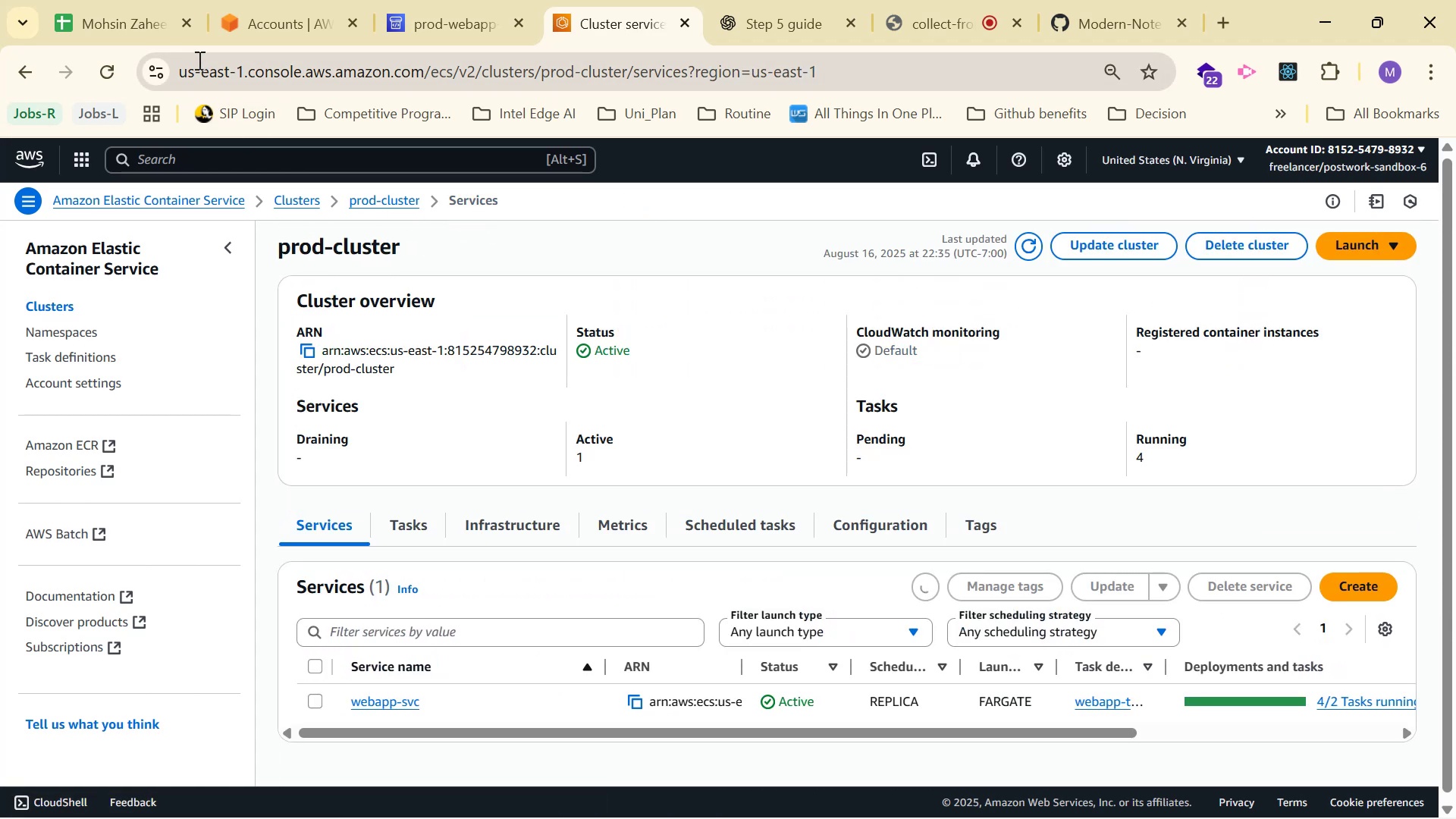 
left_click([113, 77])
 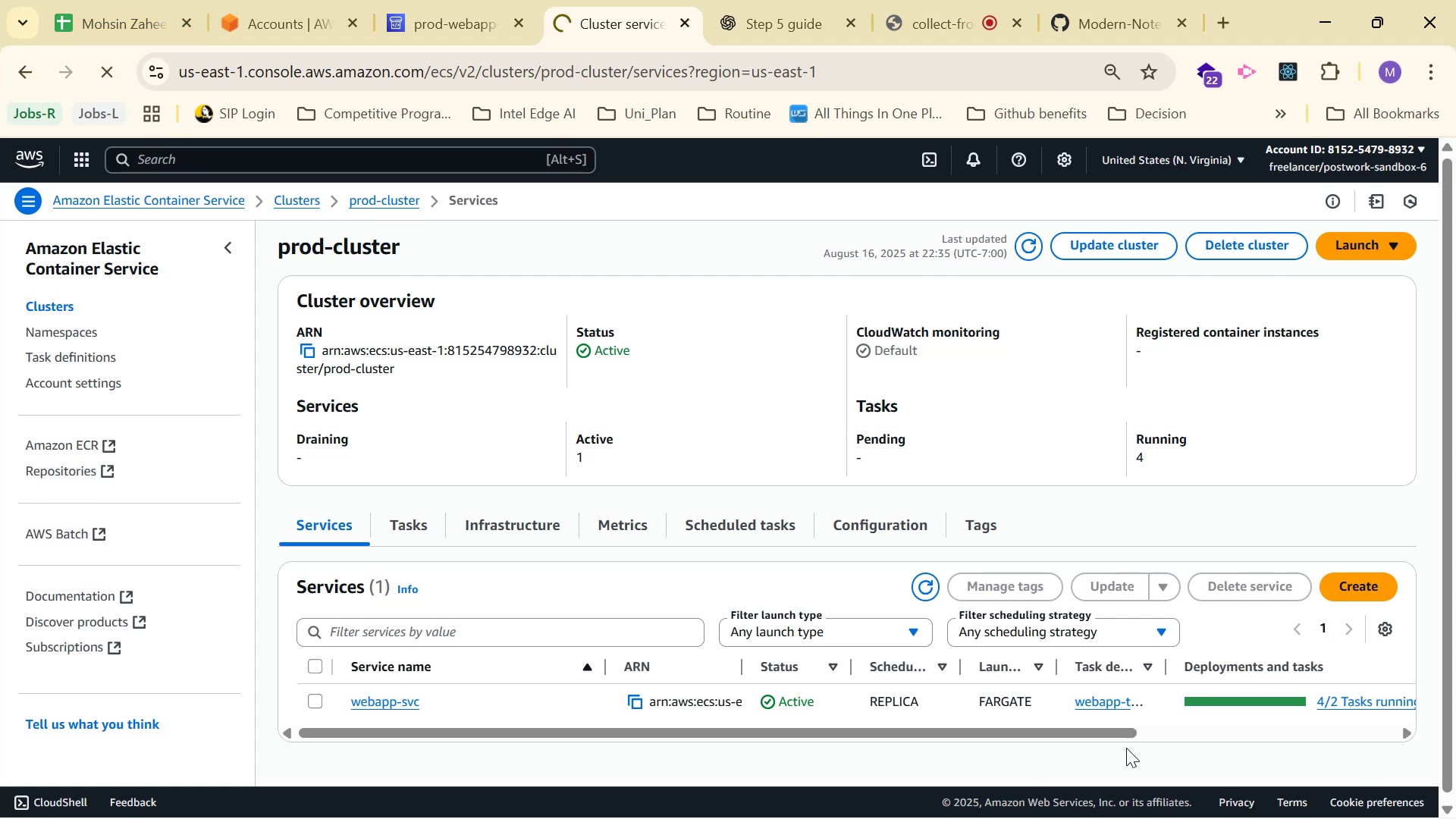 
left_click_drag(start_coordinate=[1128, 733], to_coordinate=[1373, 722])
 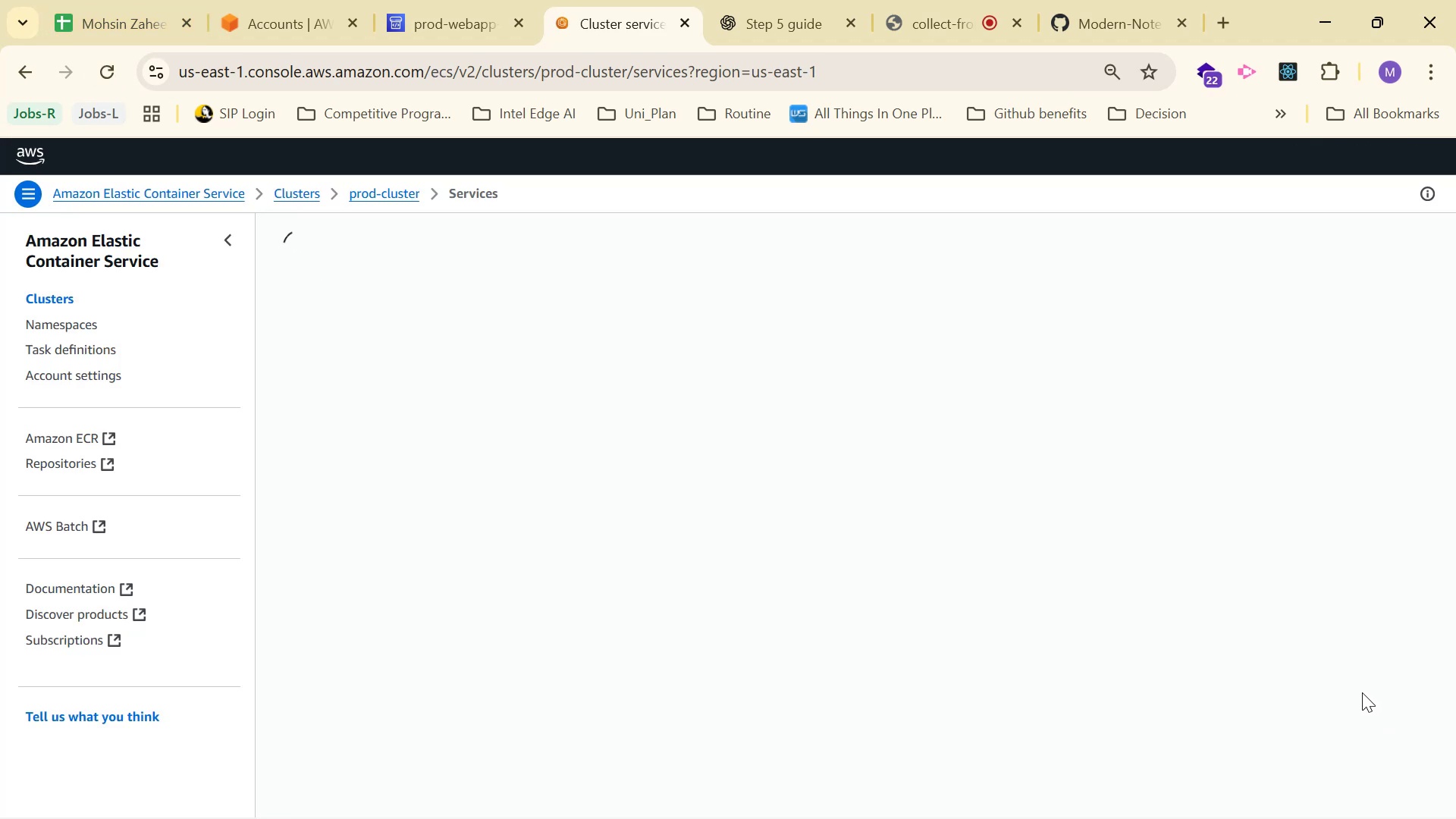 
mouse_move([1178, 617])
 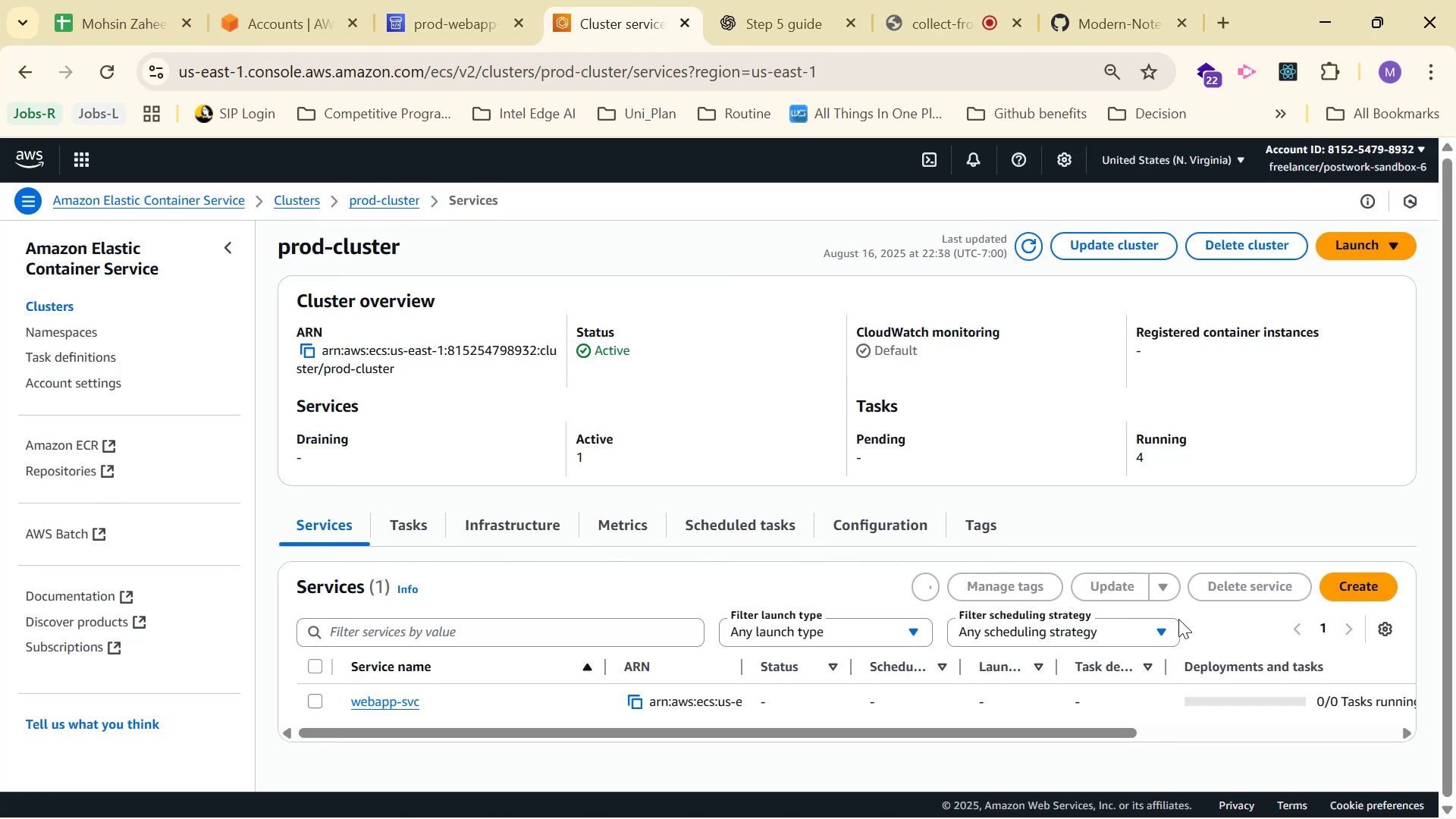 
scroll: coordinate [1140, 604], scroll_direction: down, amount: 2.0
 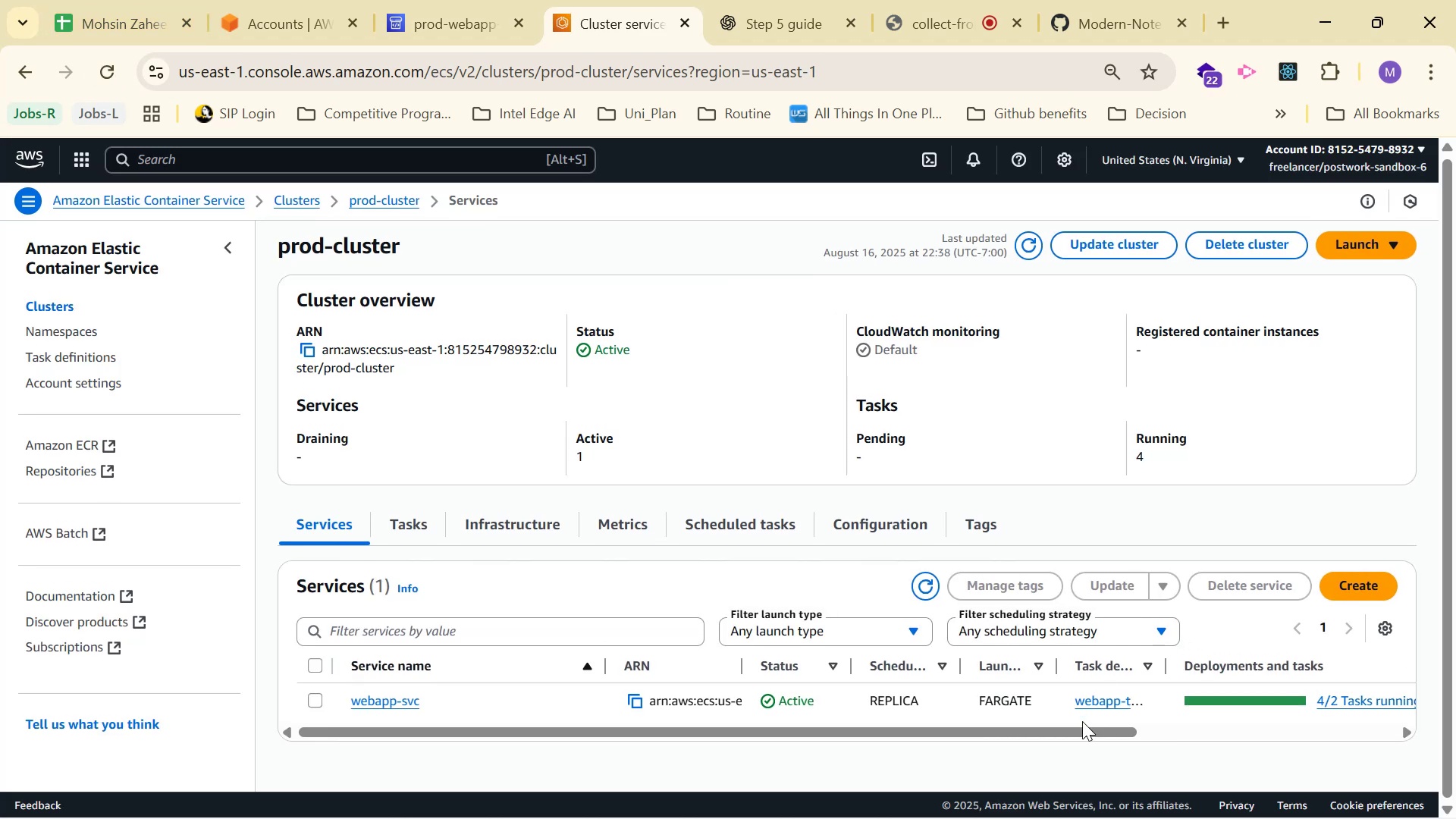 
left_click_drag(start_coordinate=[1082, 731], to_coordinate=[1388, 728])
 